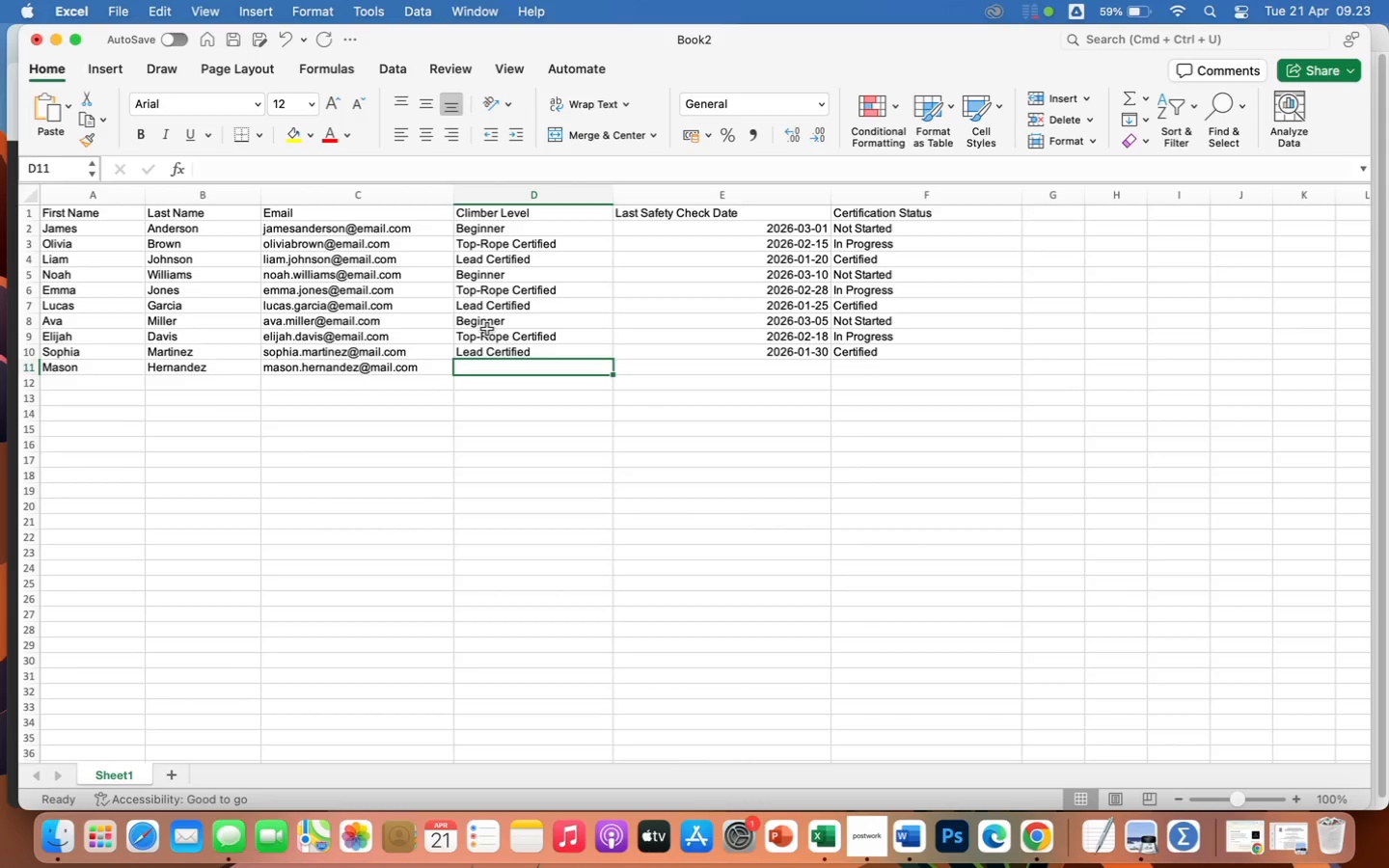 
wait(21.66)
 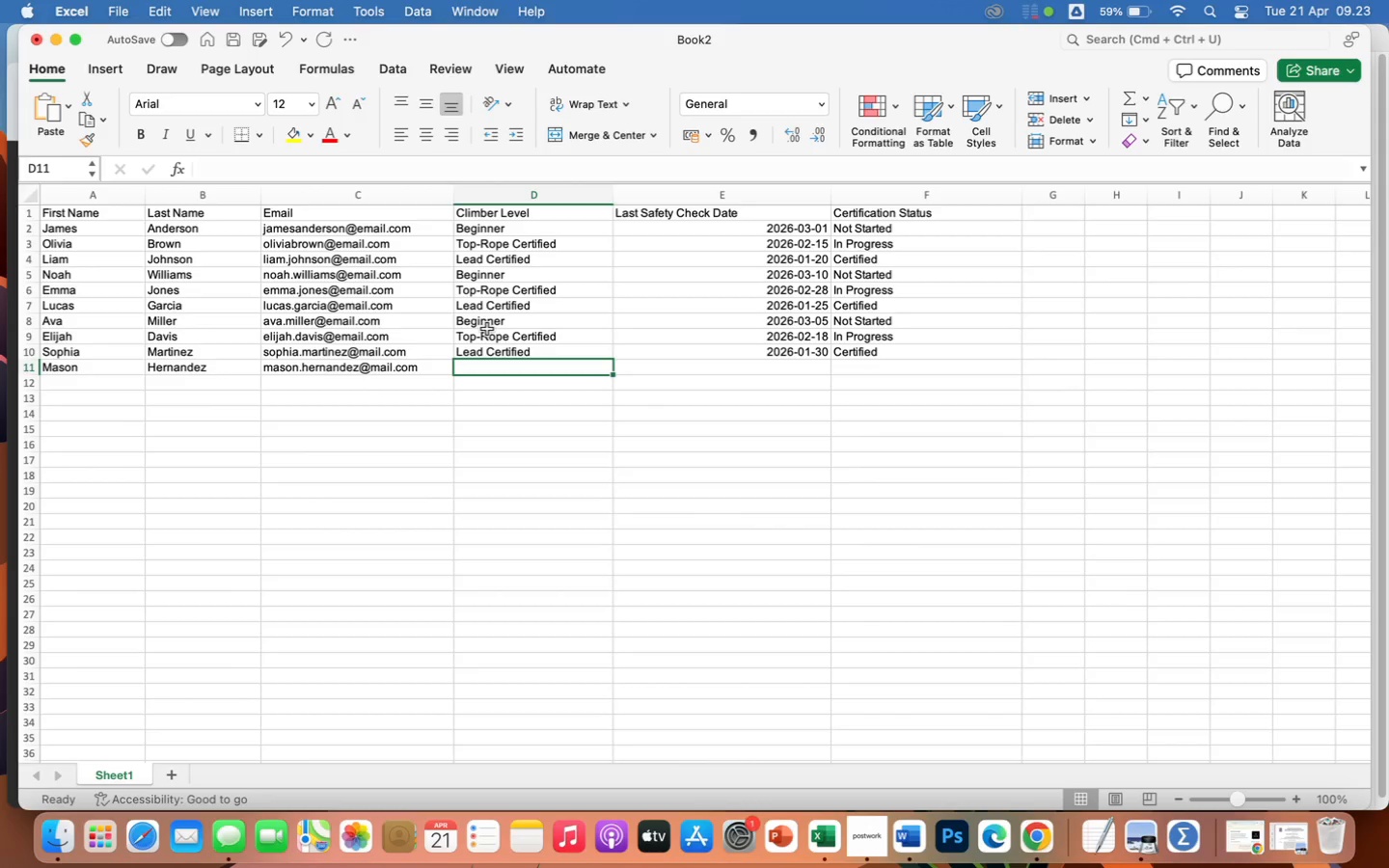 
key(B)
 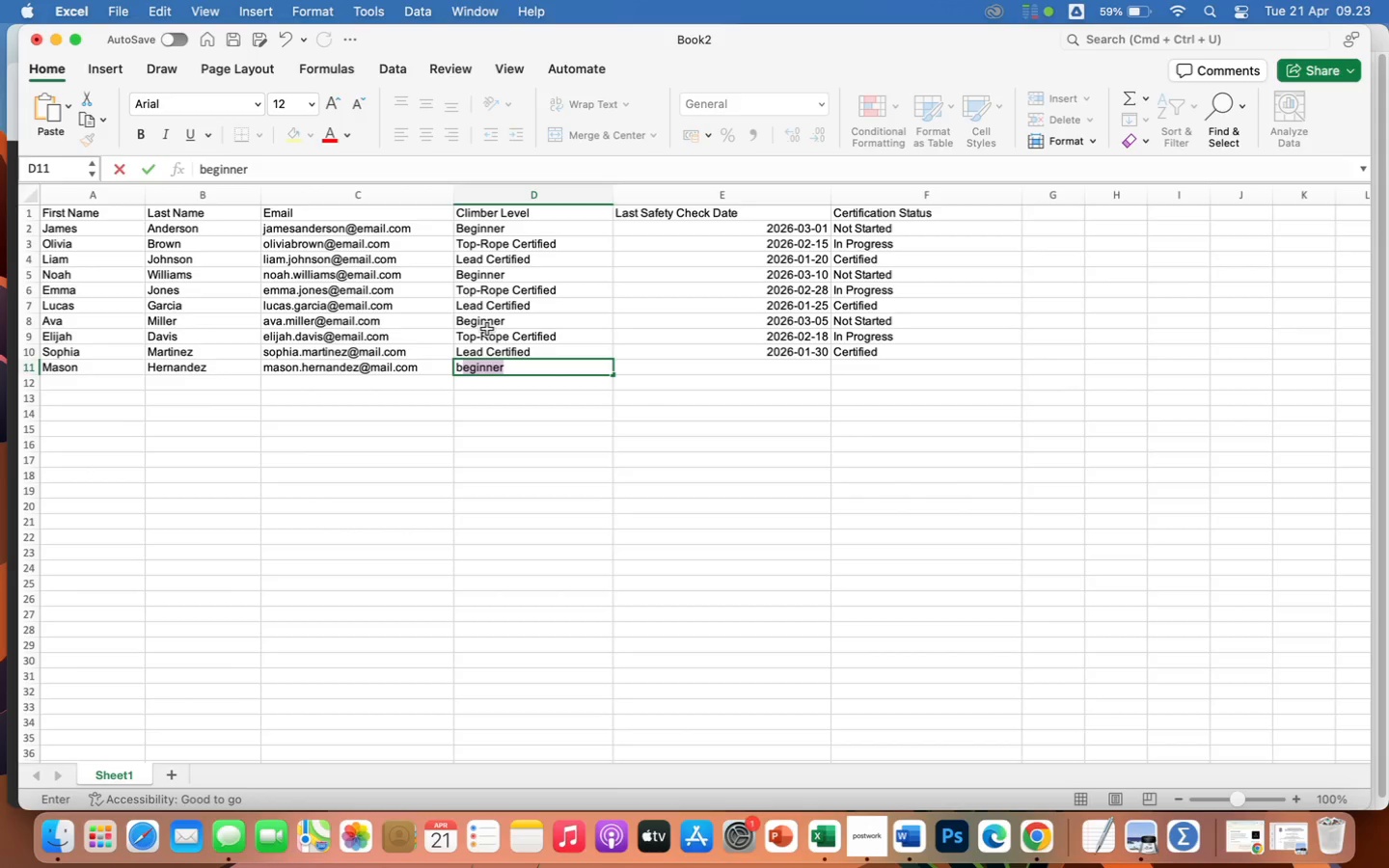 
key(ArrowRight)
 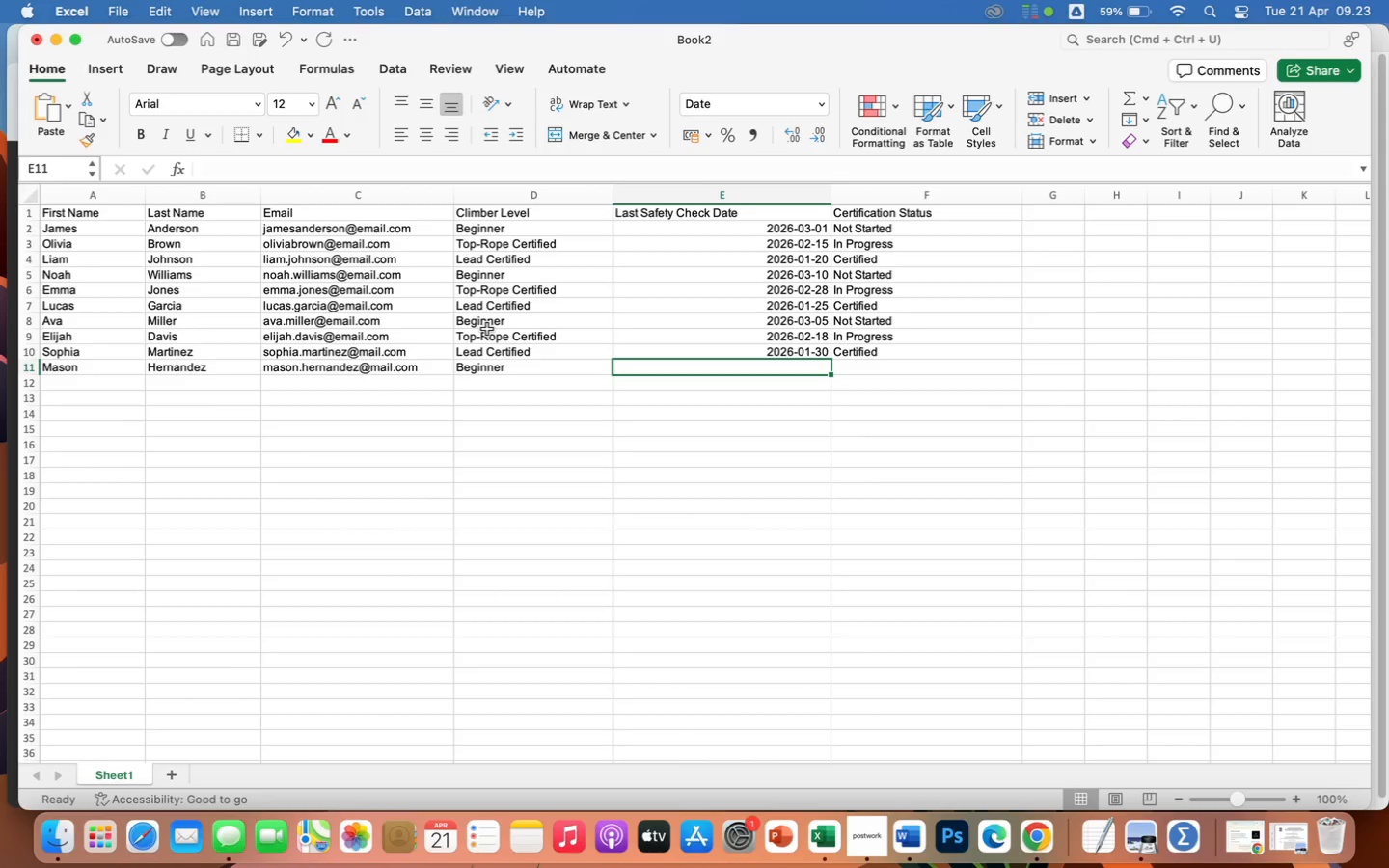 
wait(33.86)
 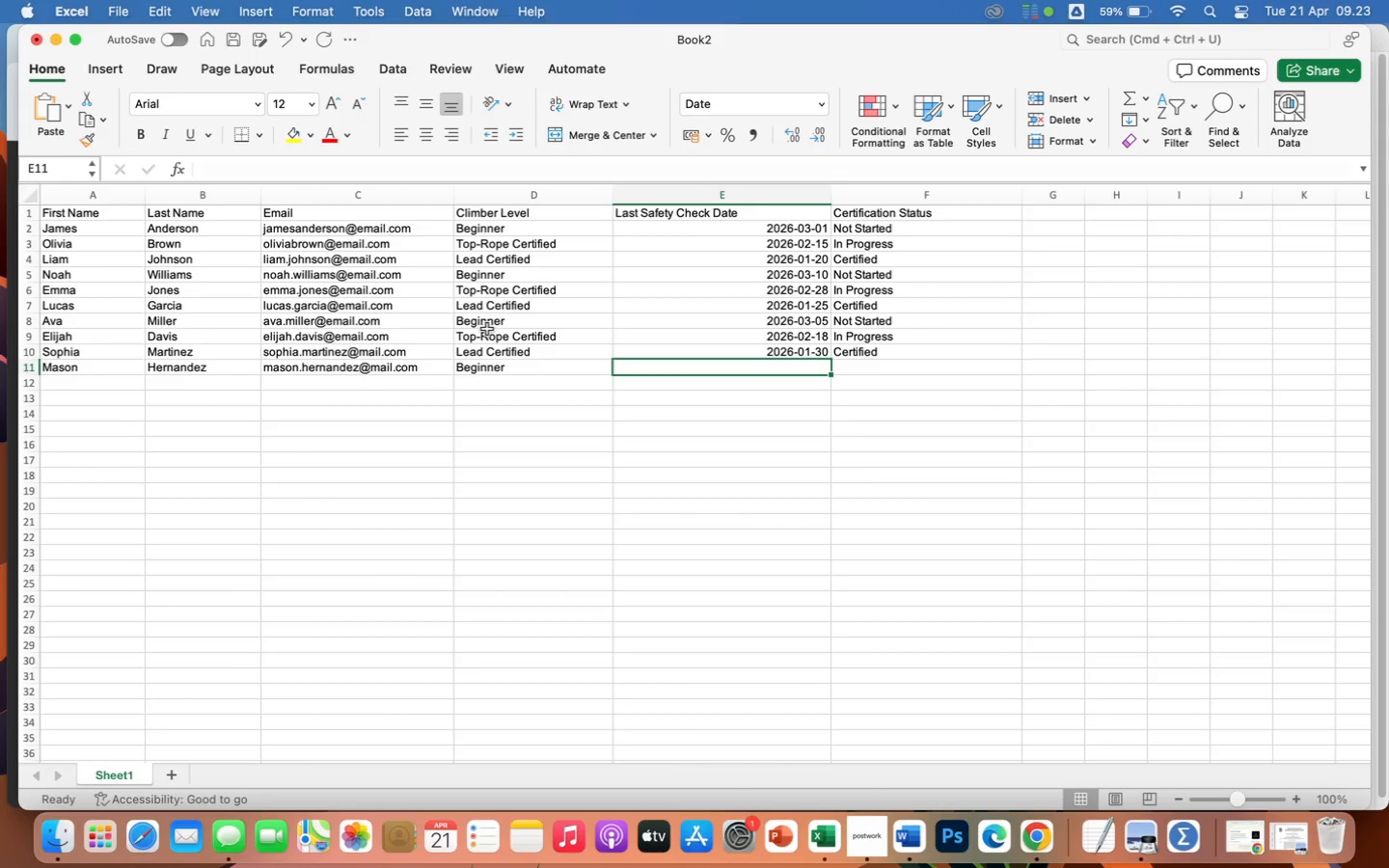 
type(2026-03-12)
 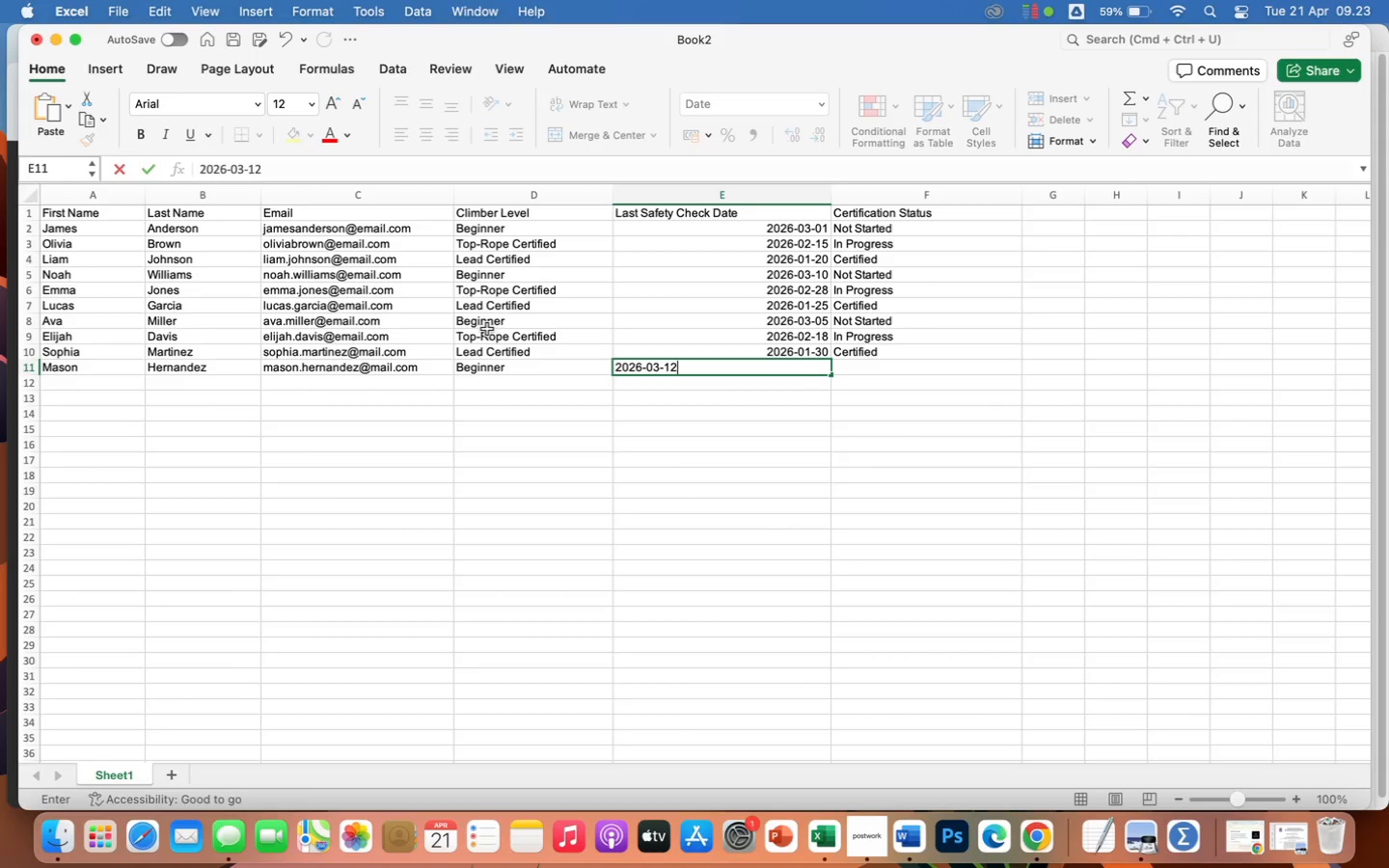 
key(ArrowRight)
 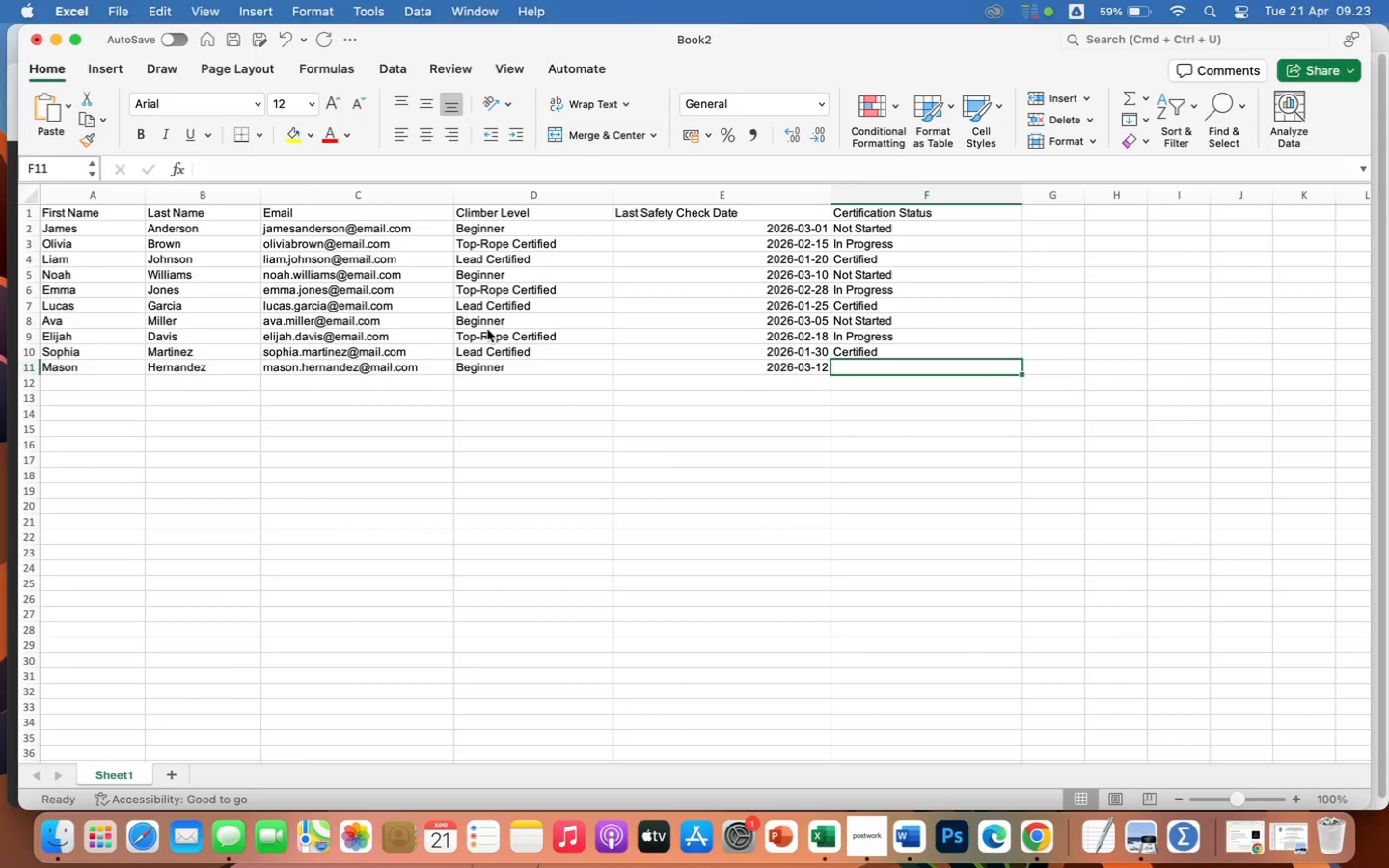 
type(No)
 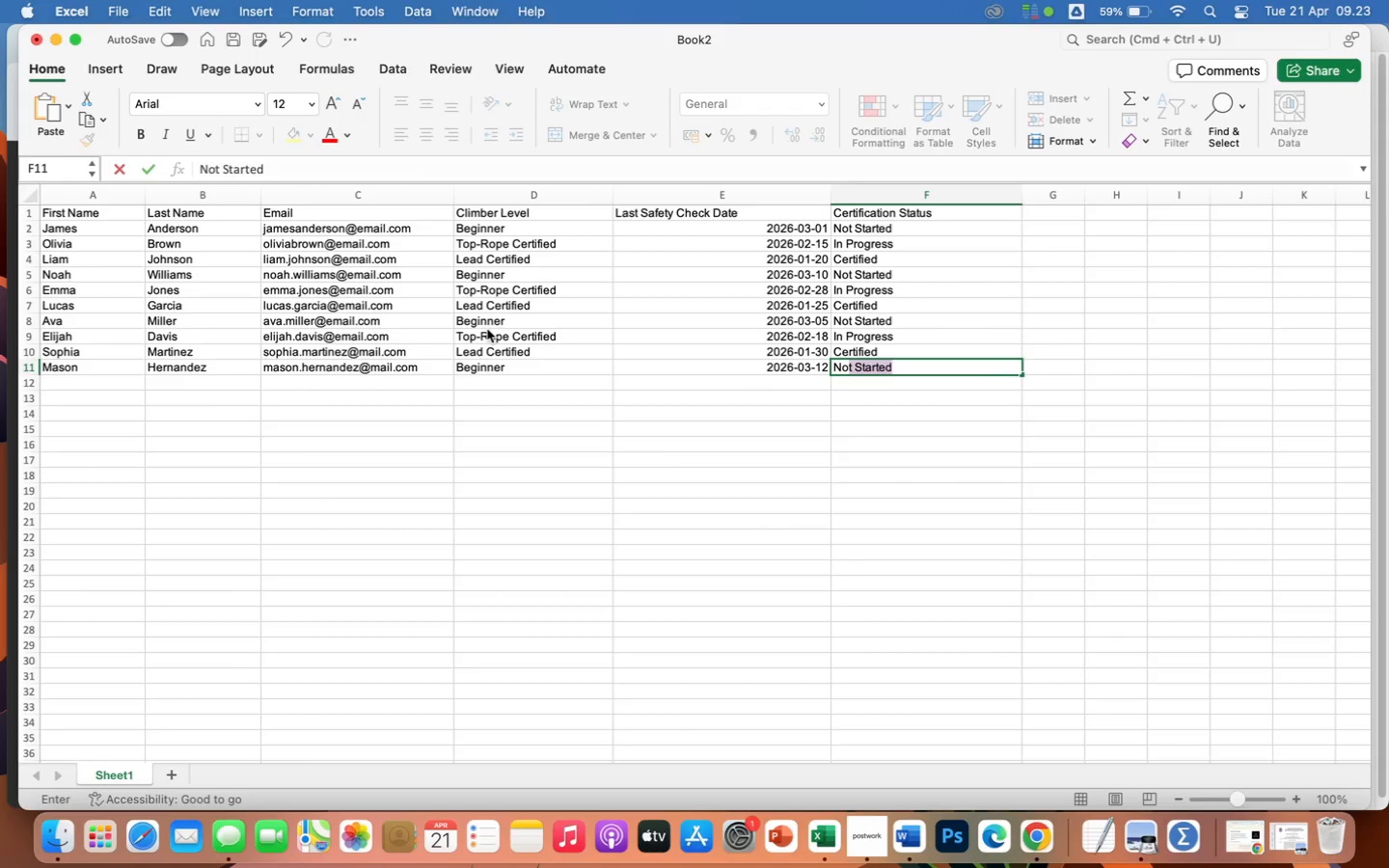 
key(Enter)
 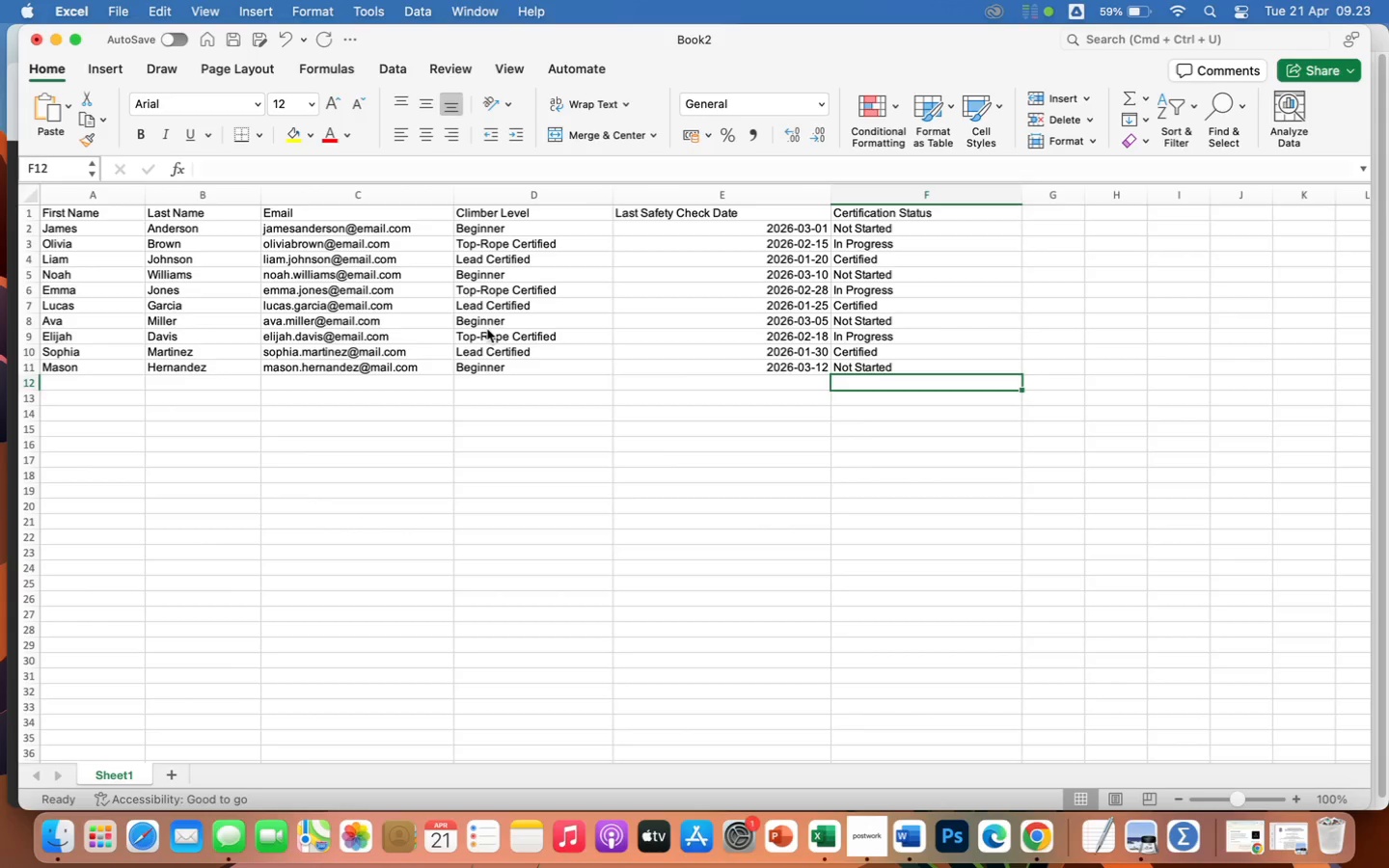 
key(ArrowLeft)
 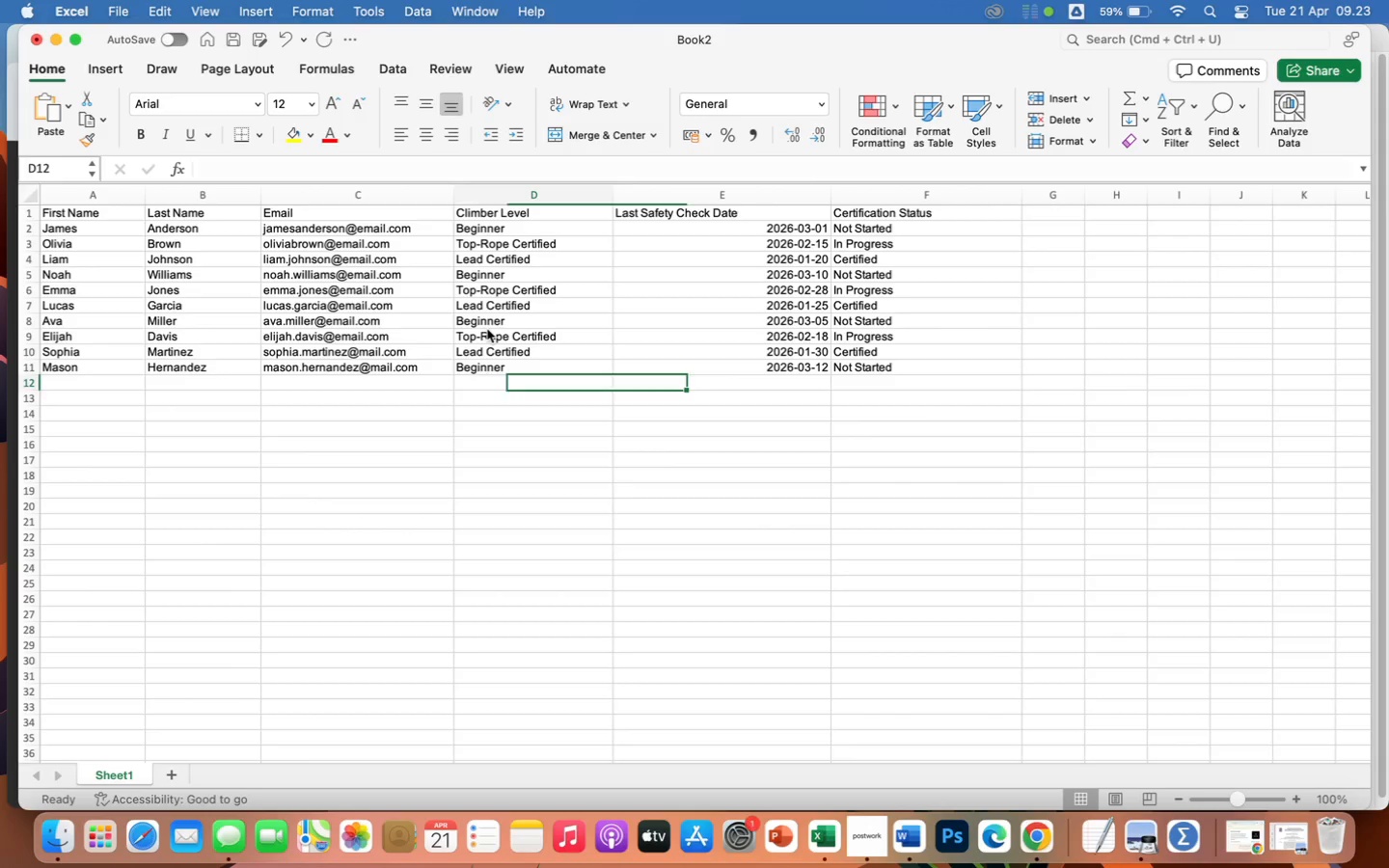 
key(ArrowLeft)
 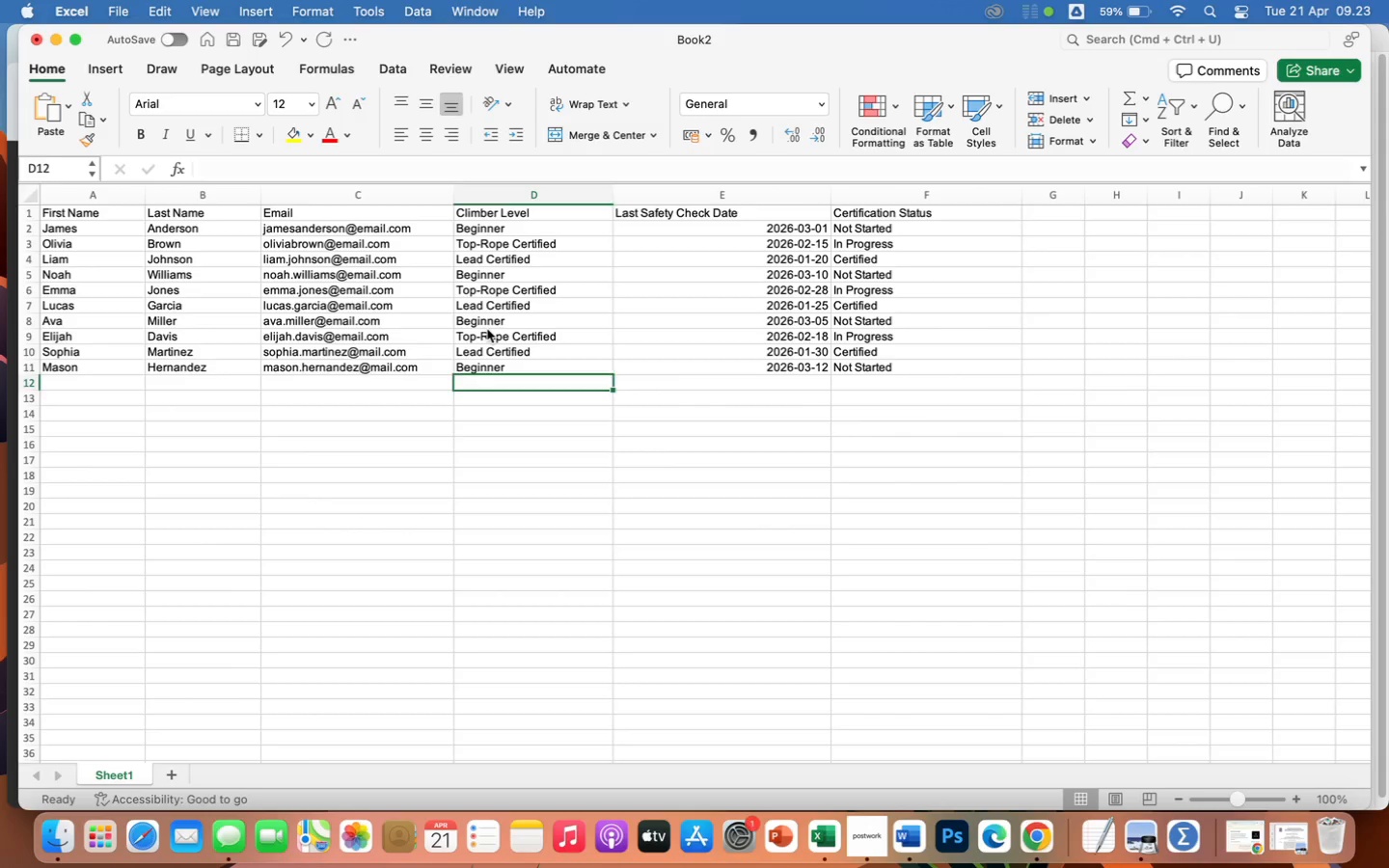 
key(ArrowLeft)
 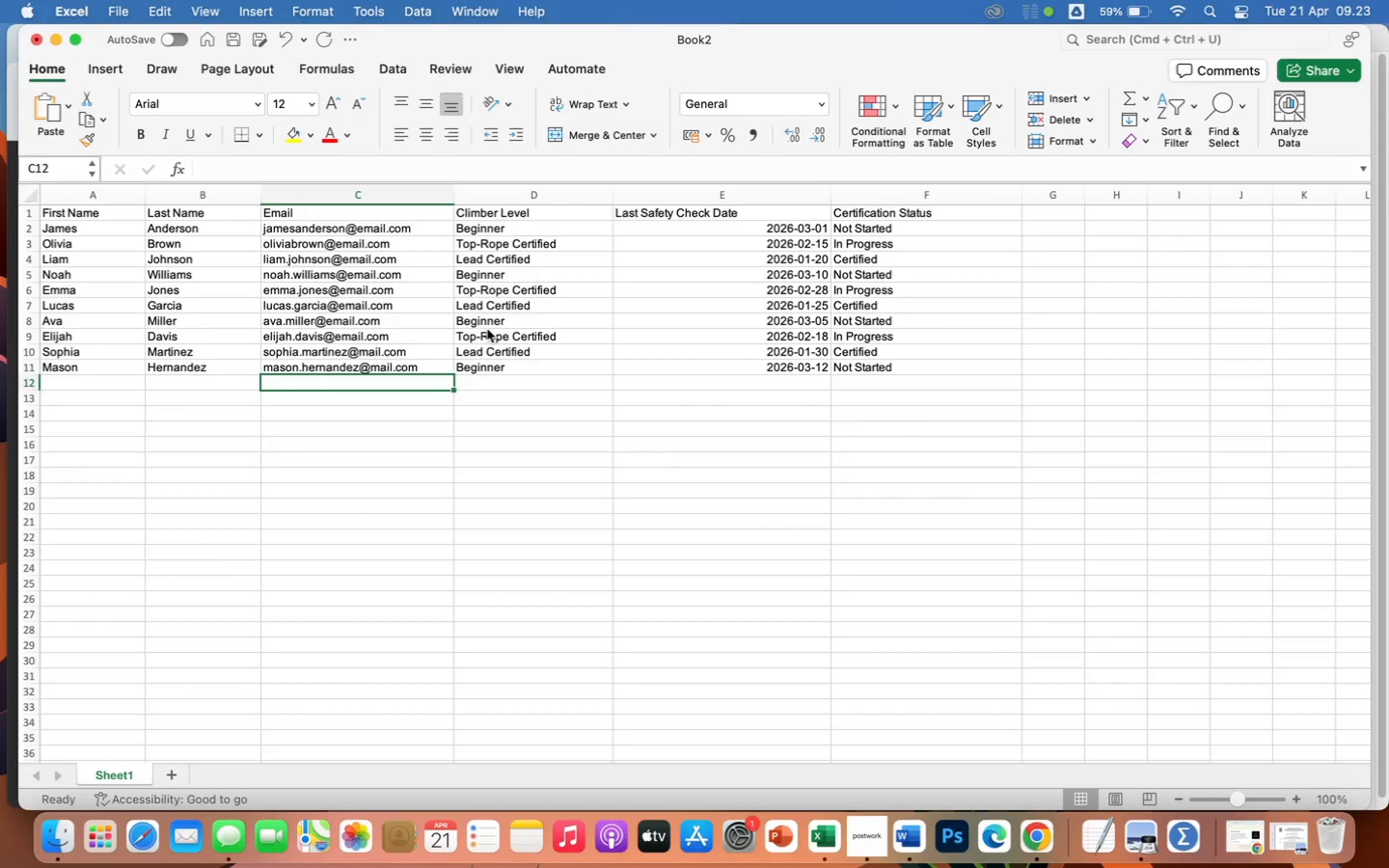 
key(ArrowLeft)
 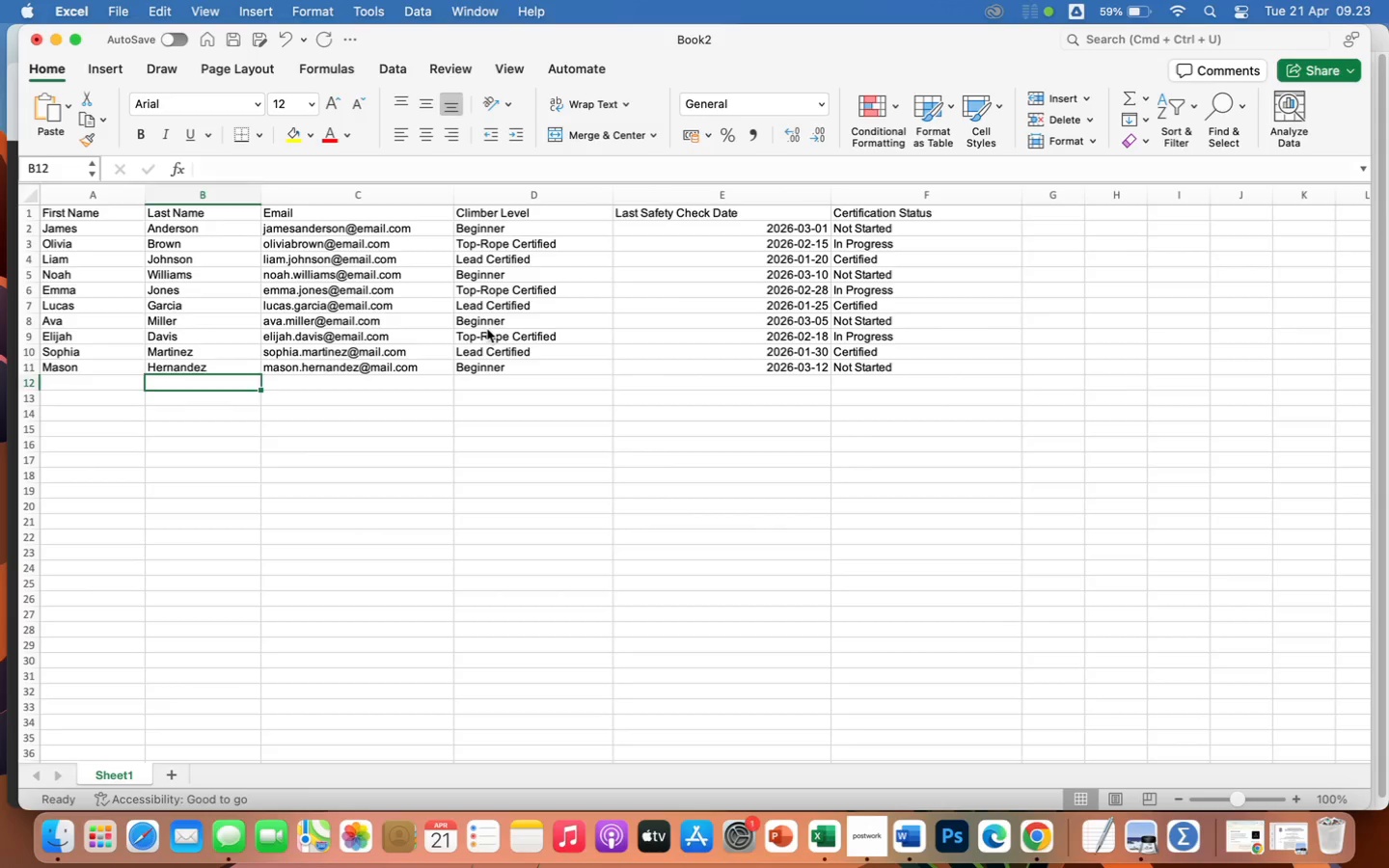 
key(ArrowLeft)
 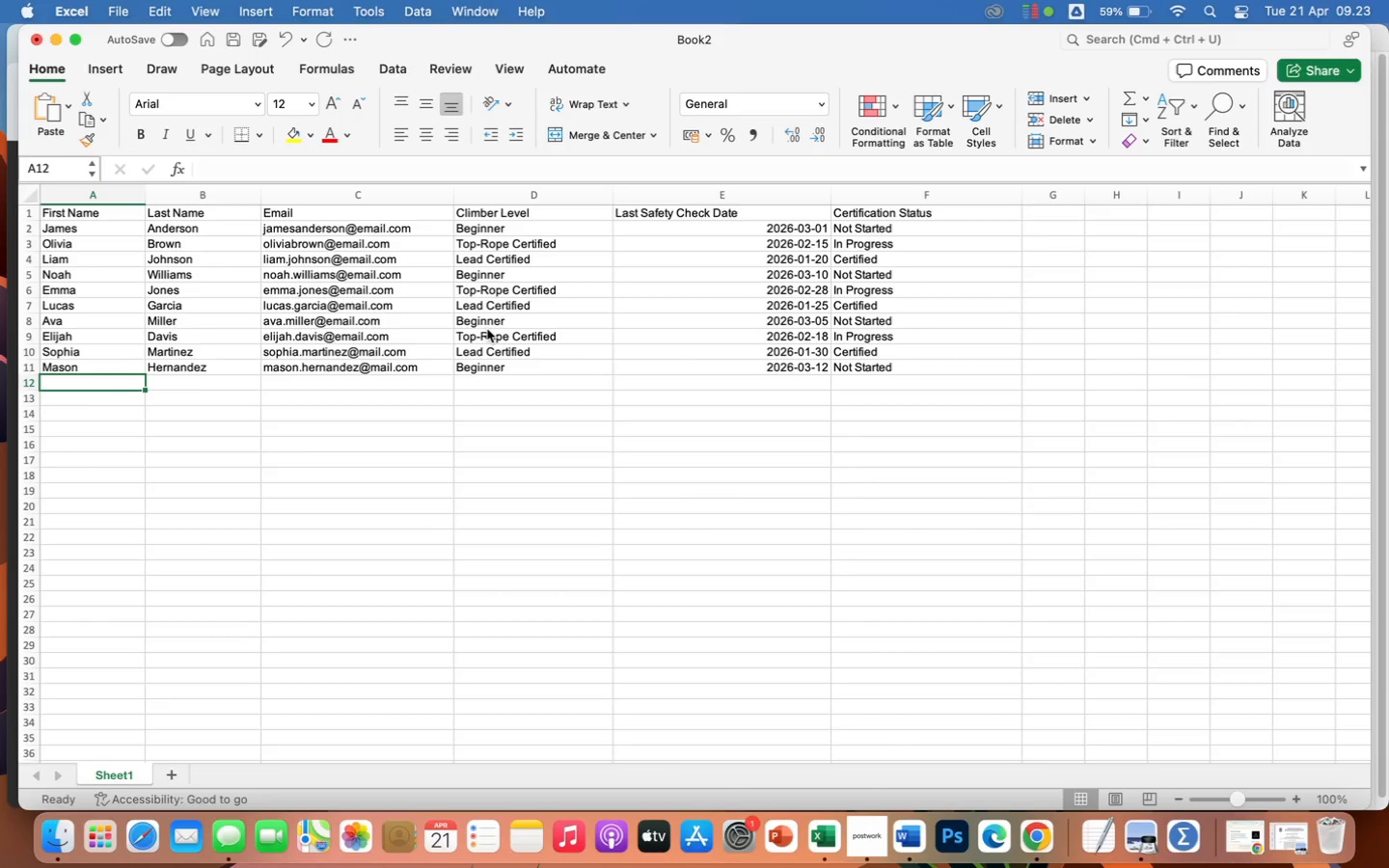 
key(ArrowLeft)
 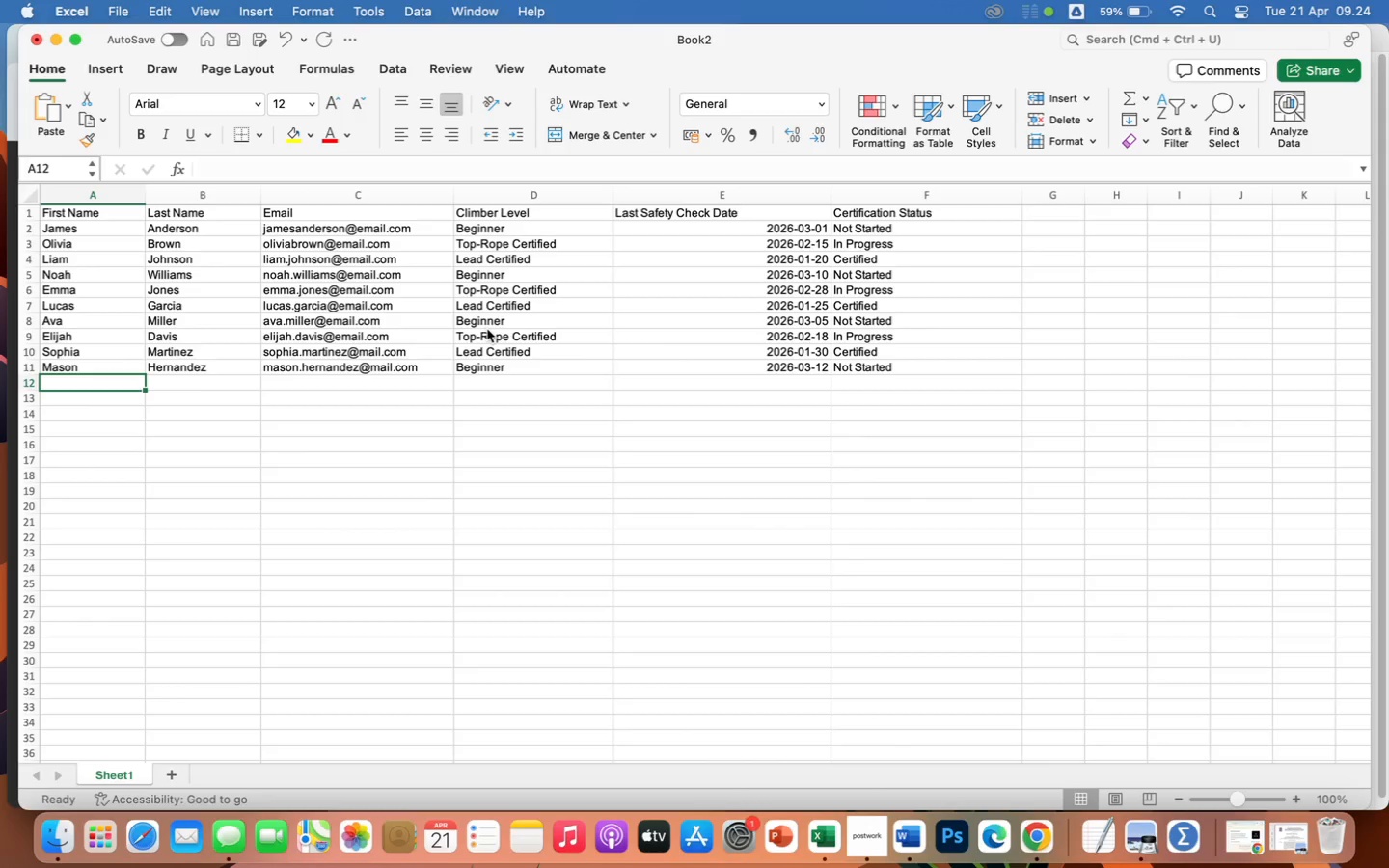 
wait(11.2)
 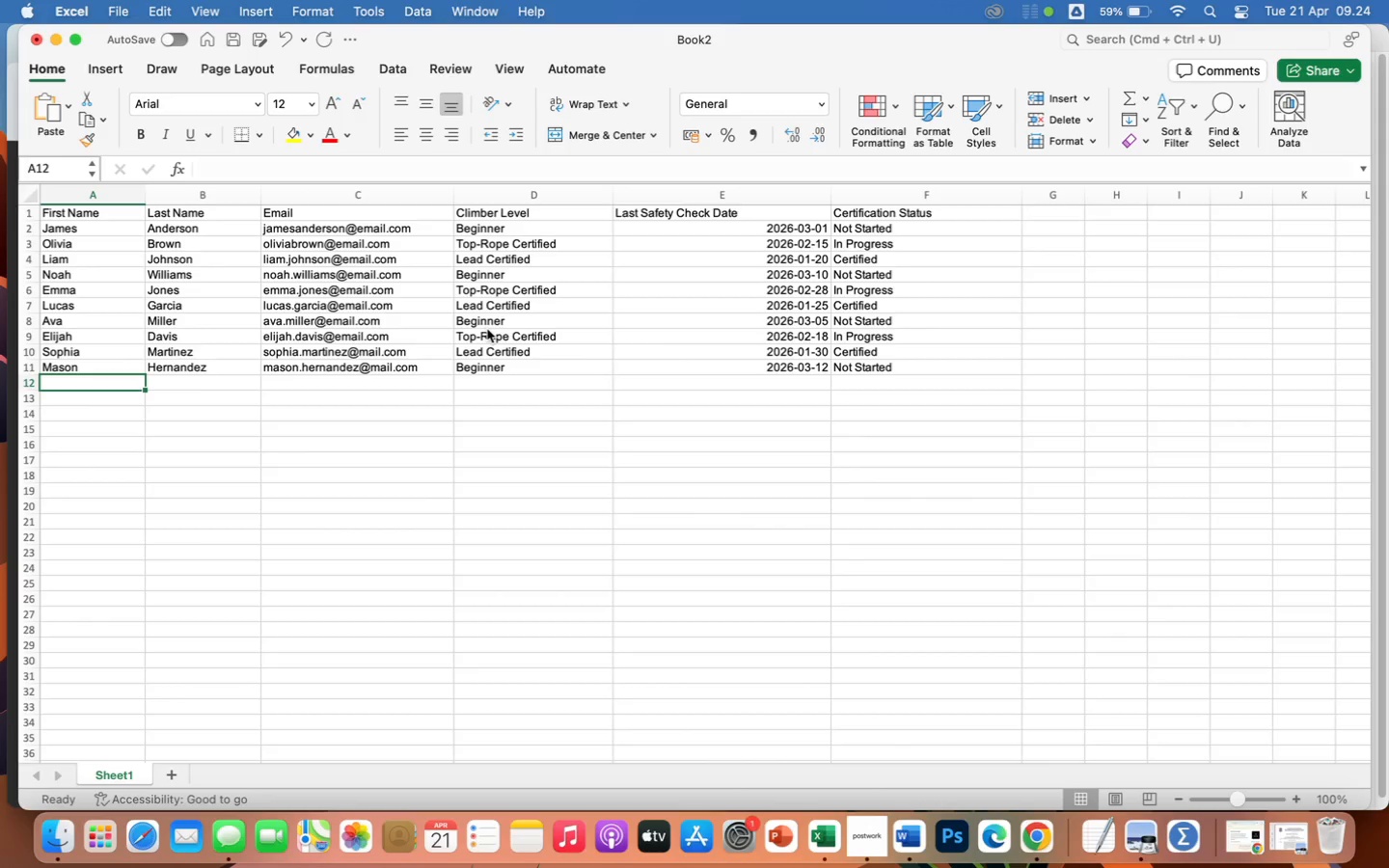 
type(Isabella)
 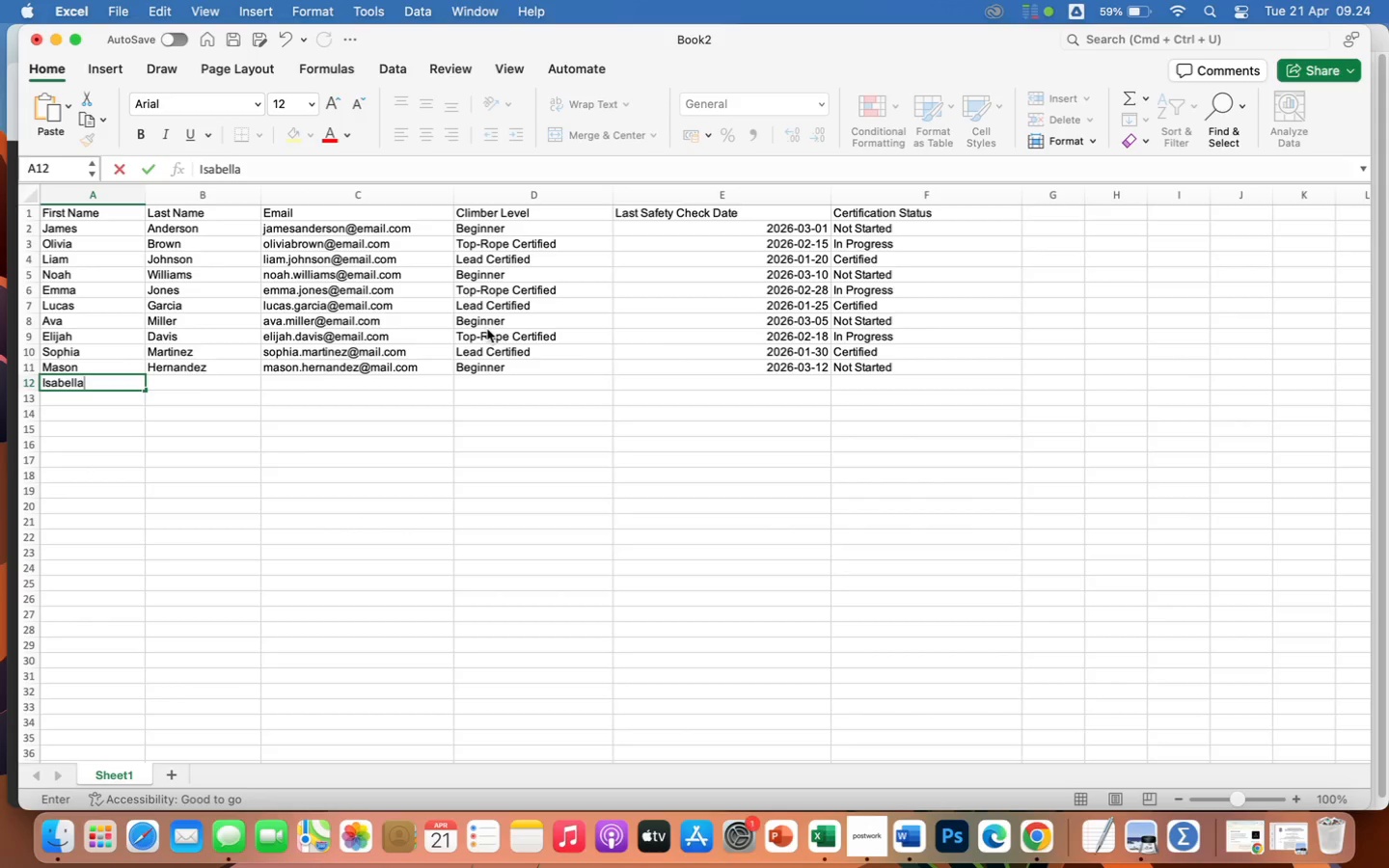 
key(ArrowRight)
 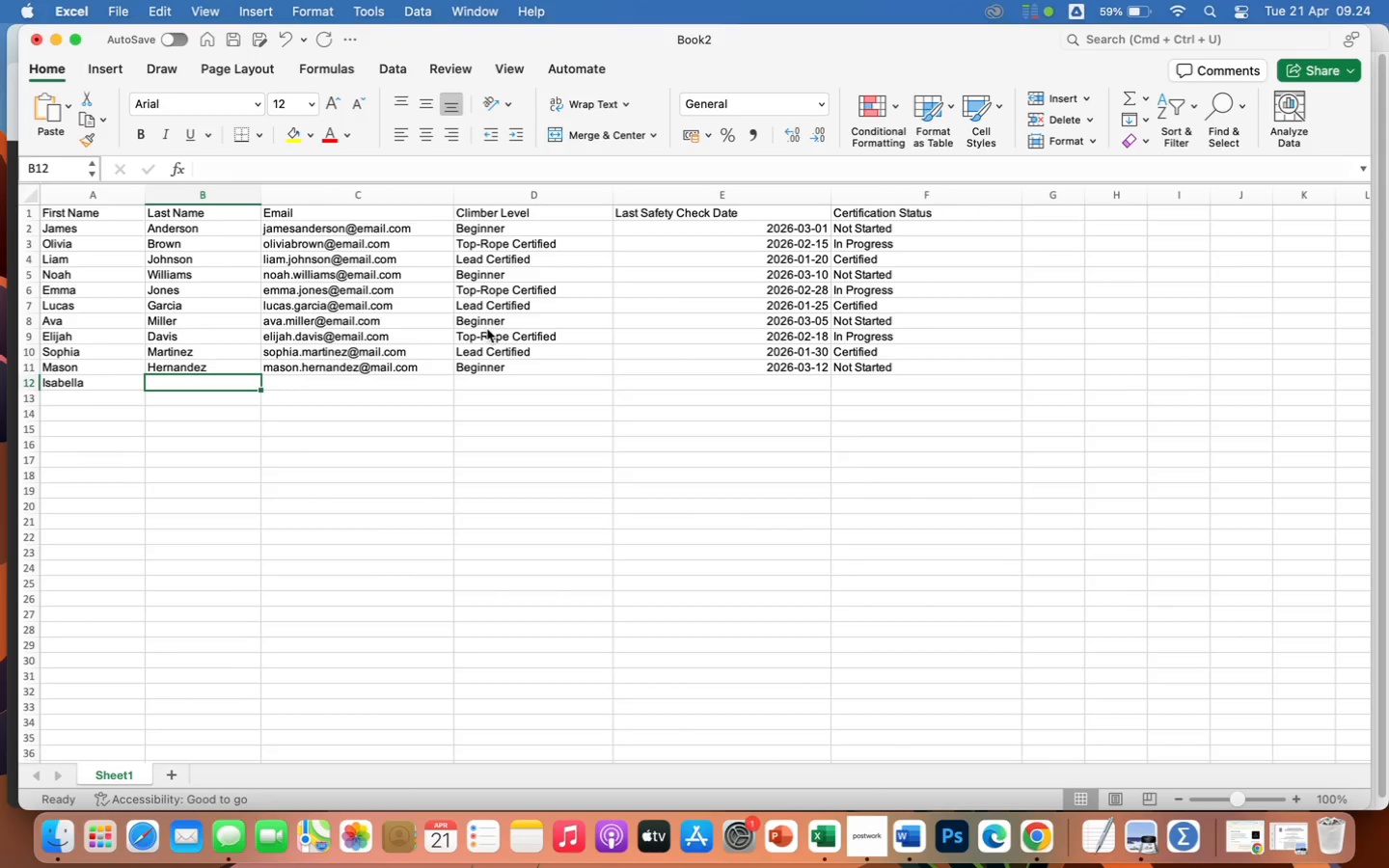 
wait(7.69)
 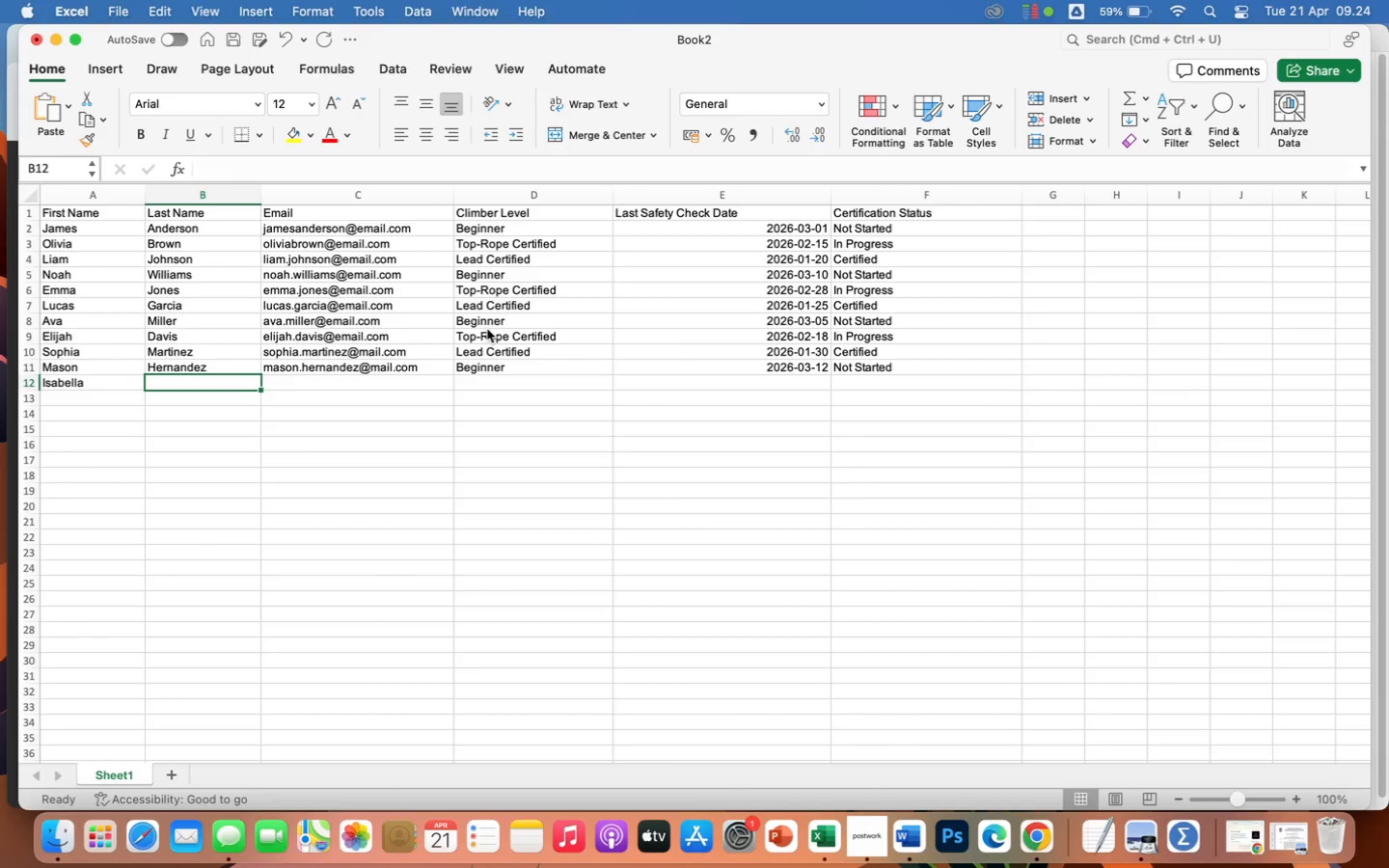 
type(Lopez)
 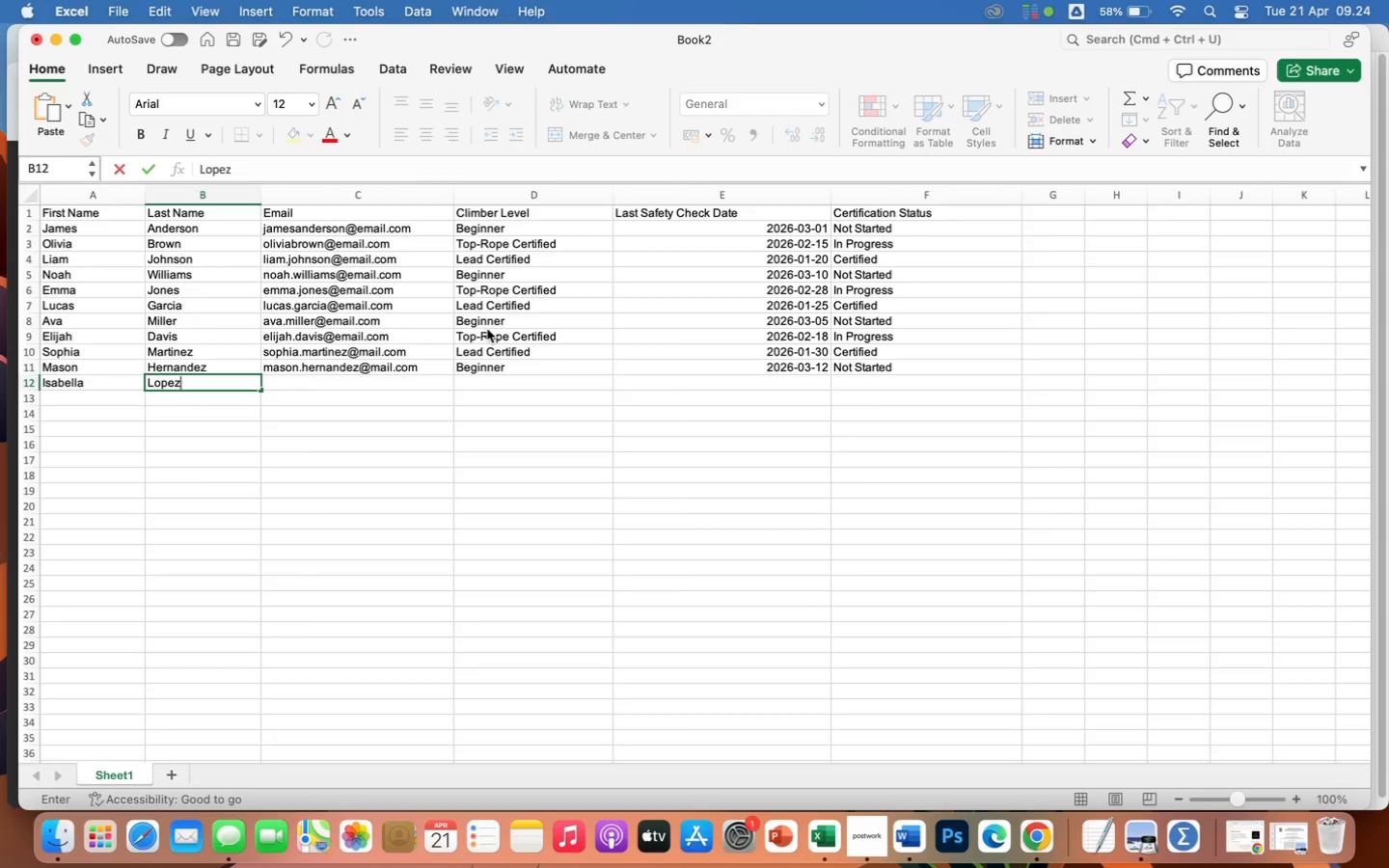 
key(ArrowRight)
 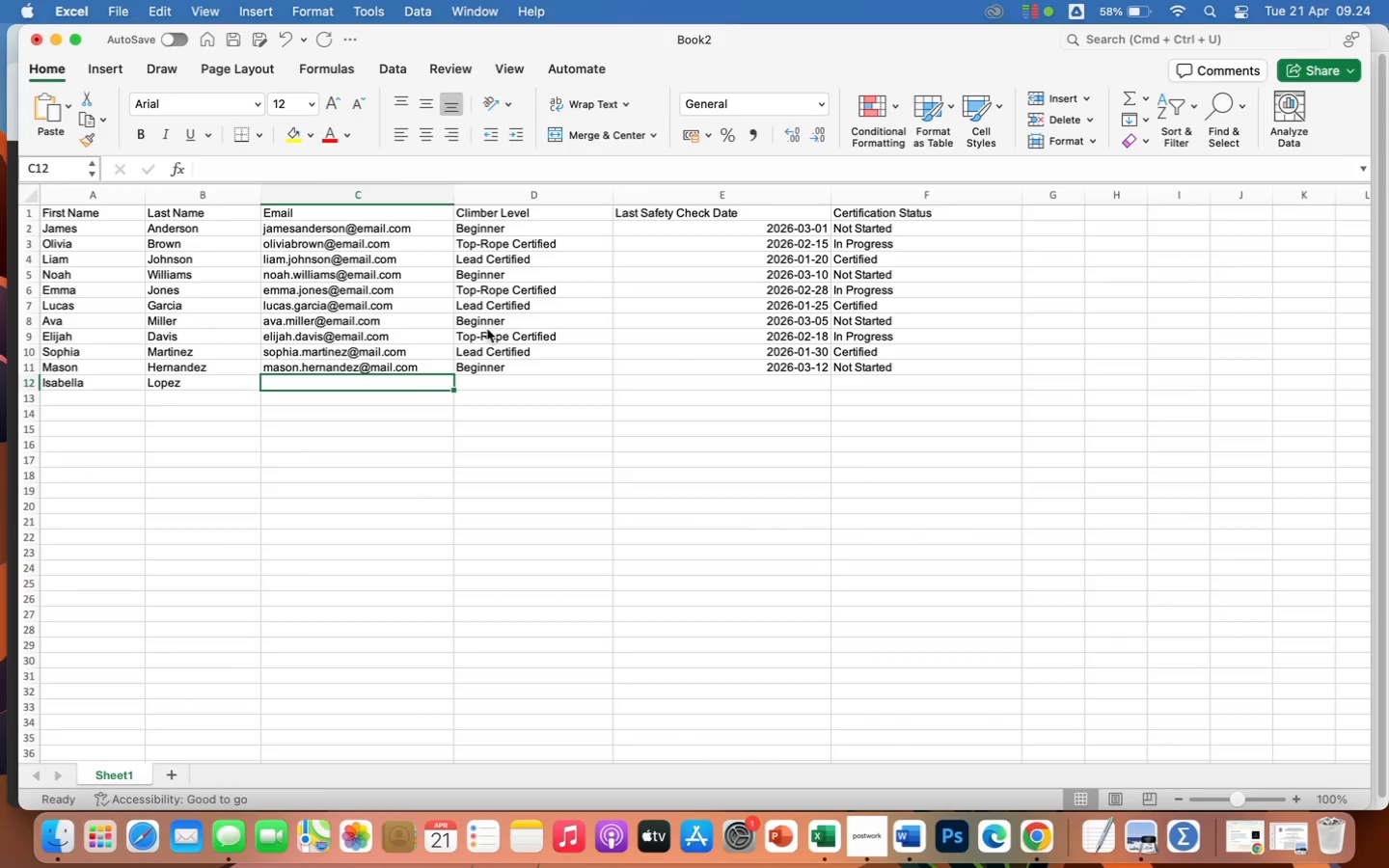 
type(isabella.lopez@email.com)
 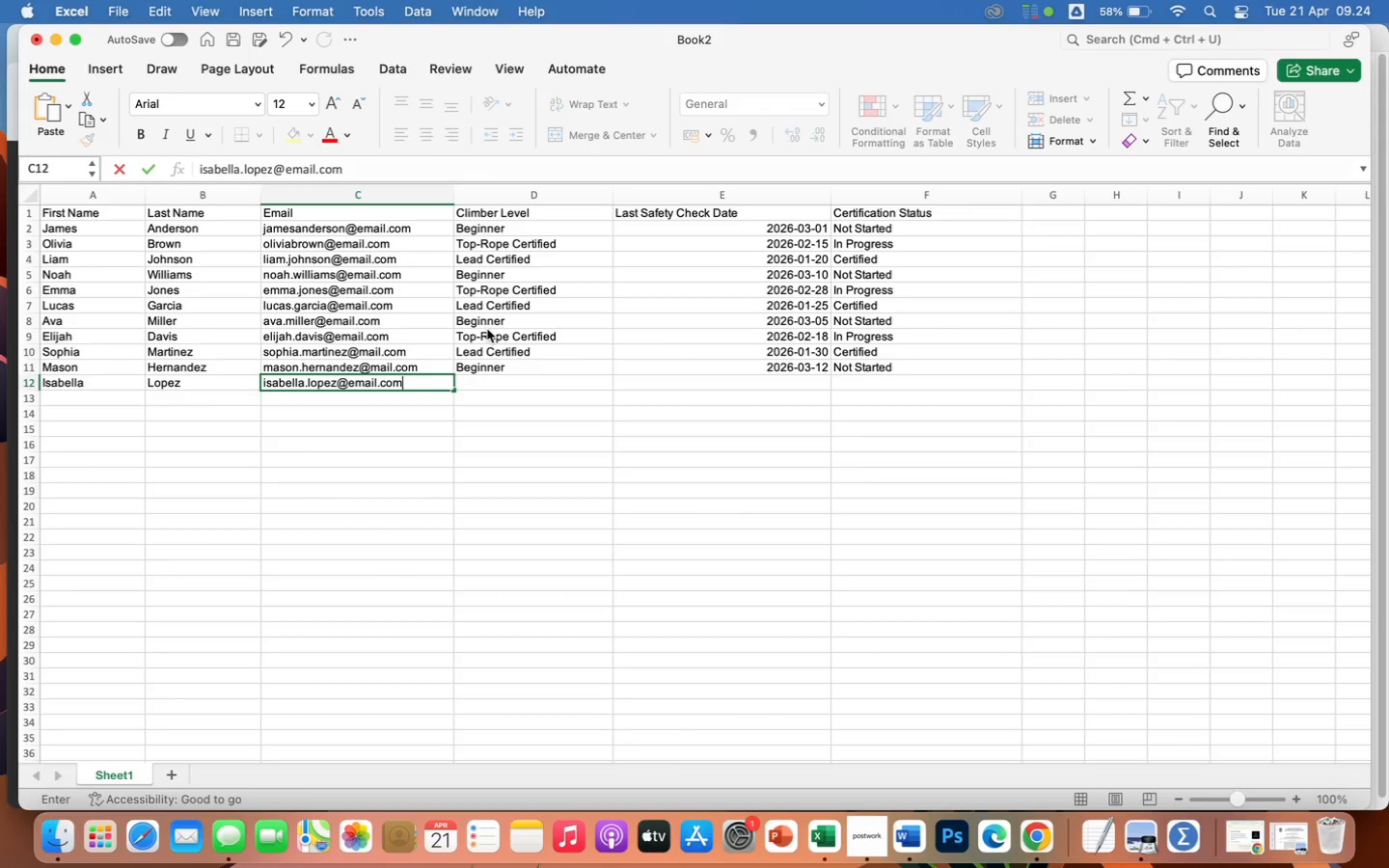 
key(ArrowRight)
 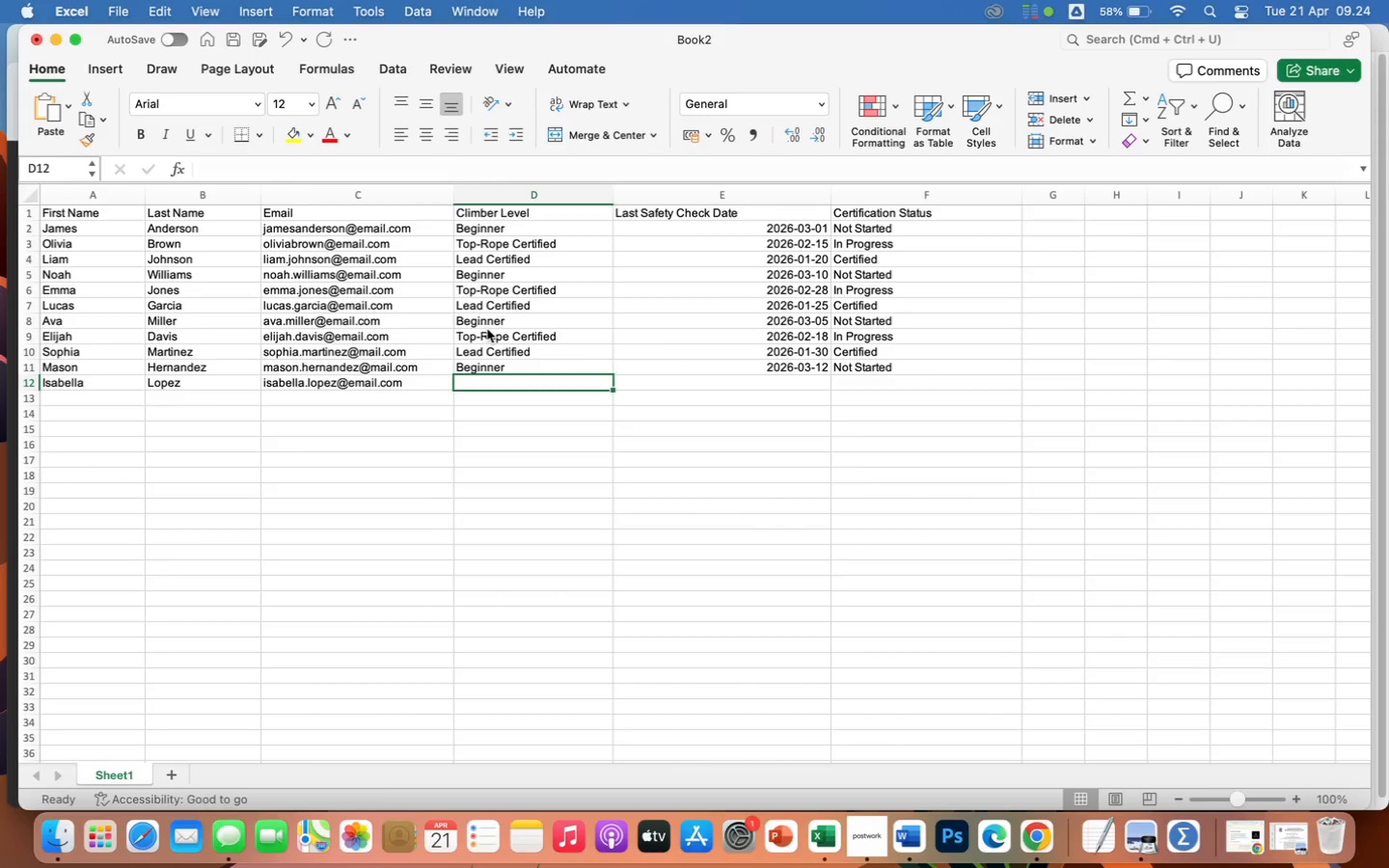 
wait(5.55)
 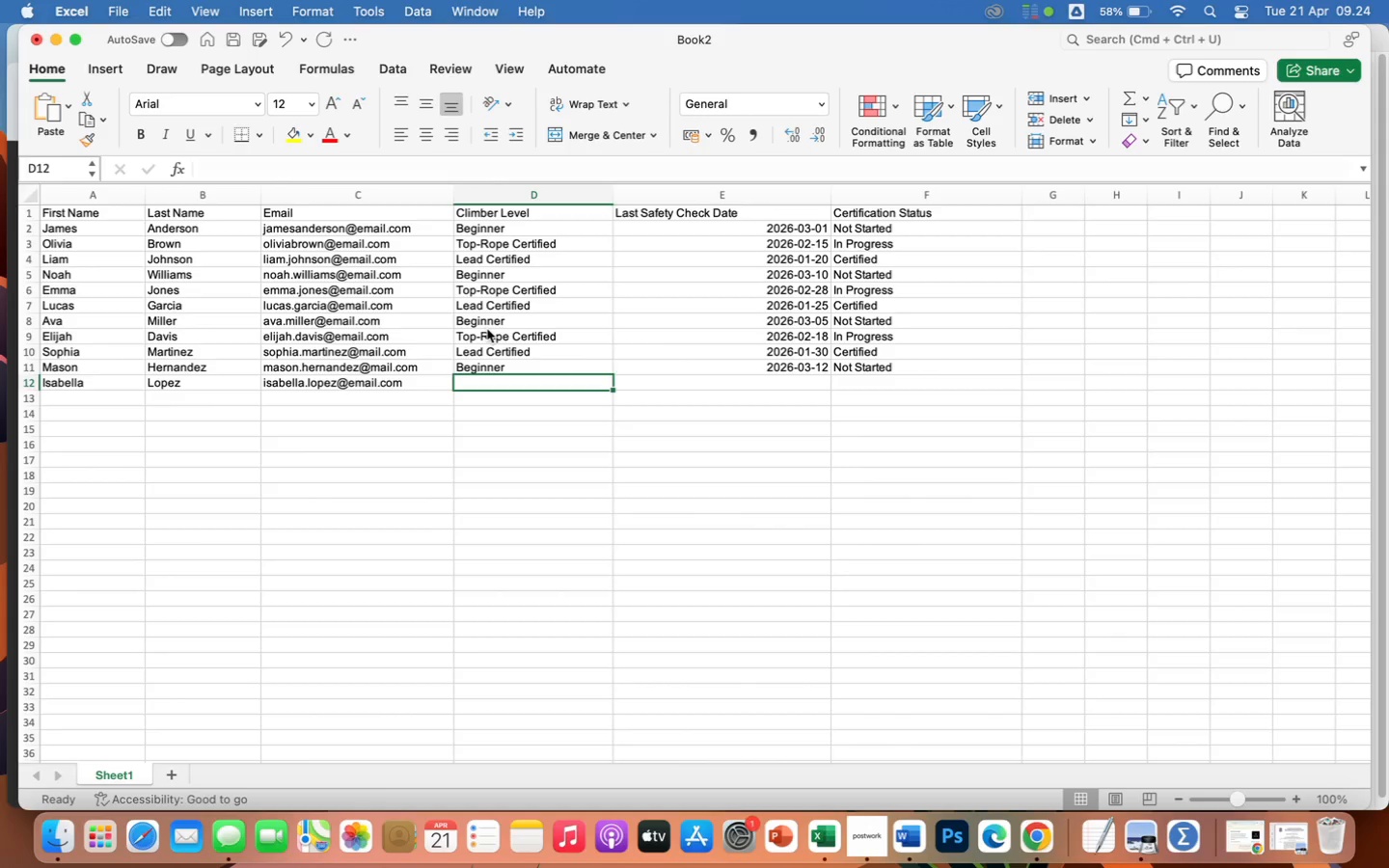 
key(T)
 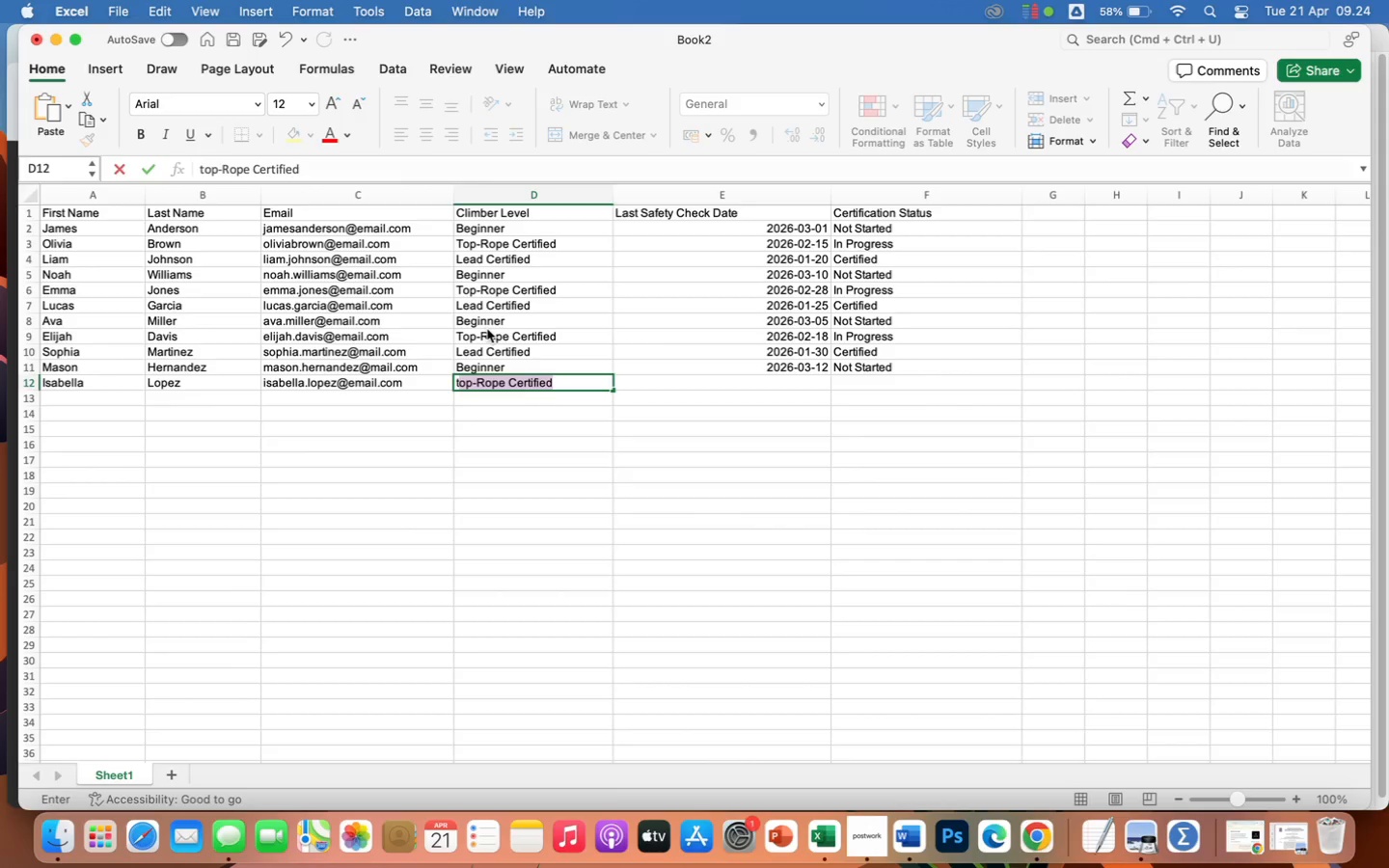 
key(Enter)
 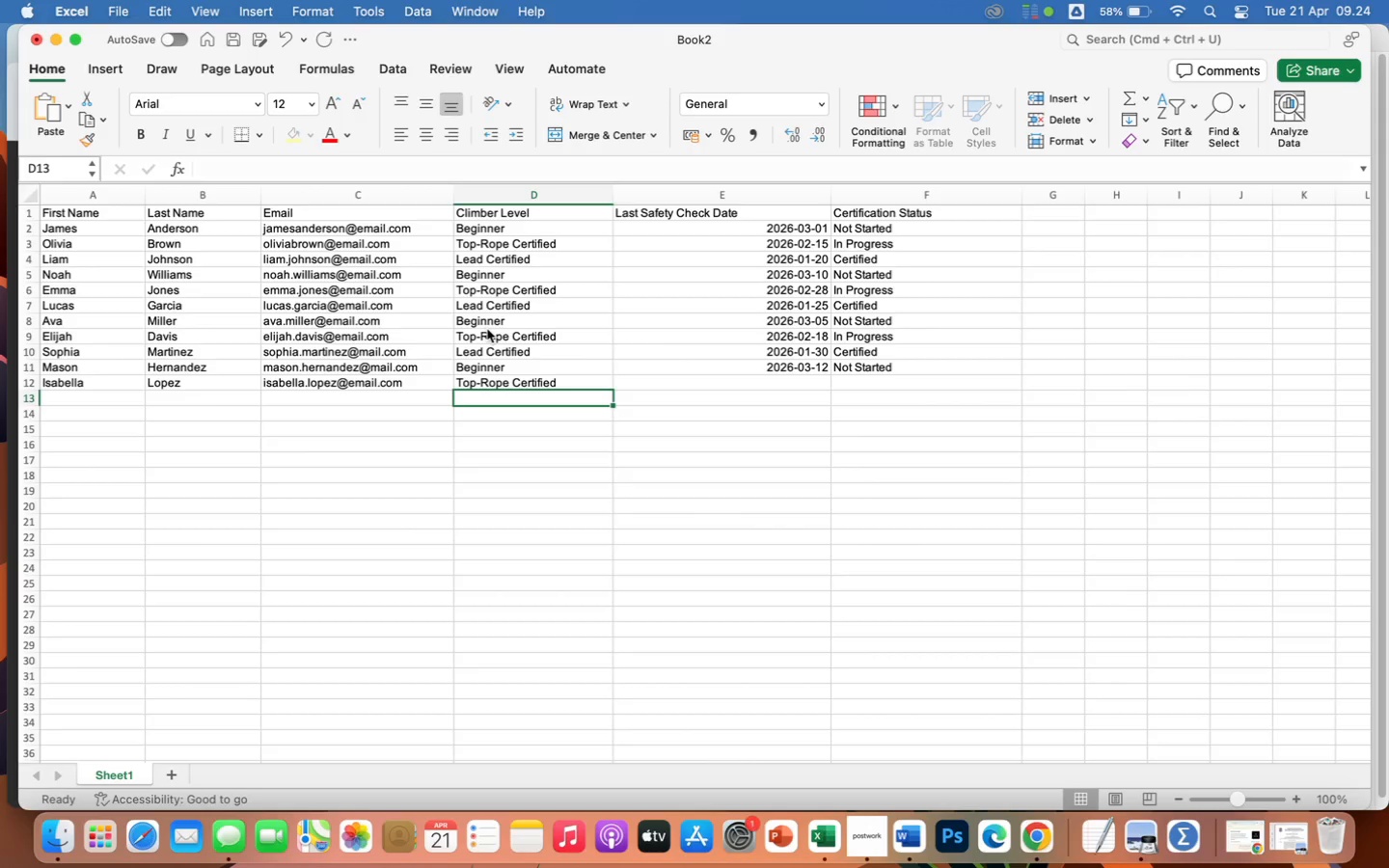 
key(ArrowRight)
 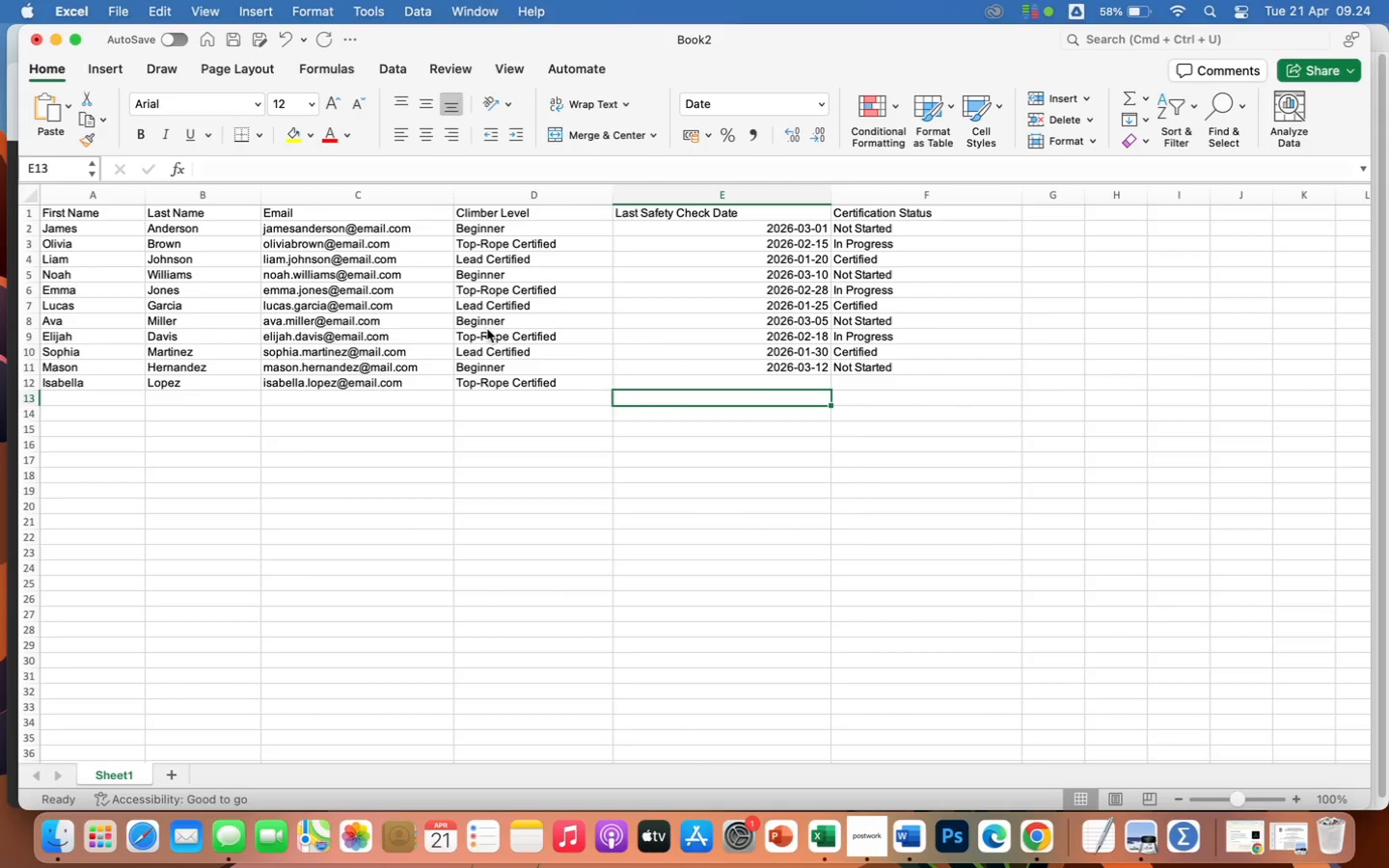 
key(ArrowUp)
 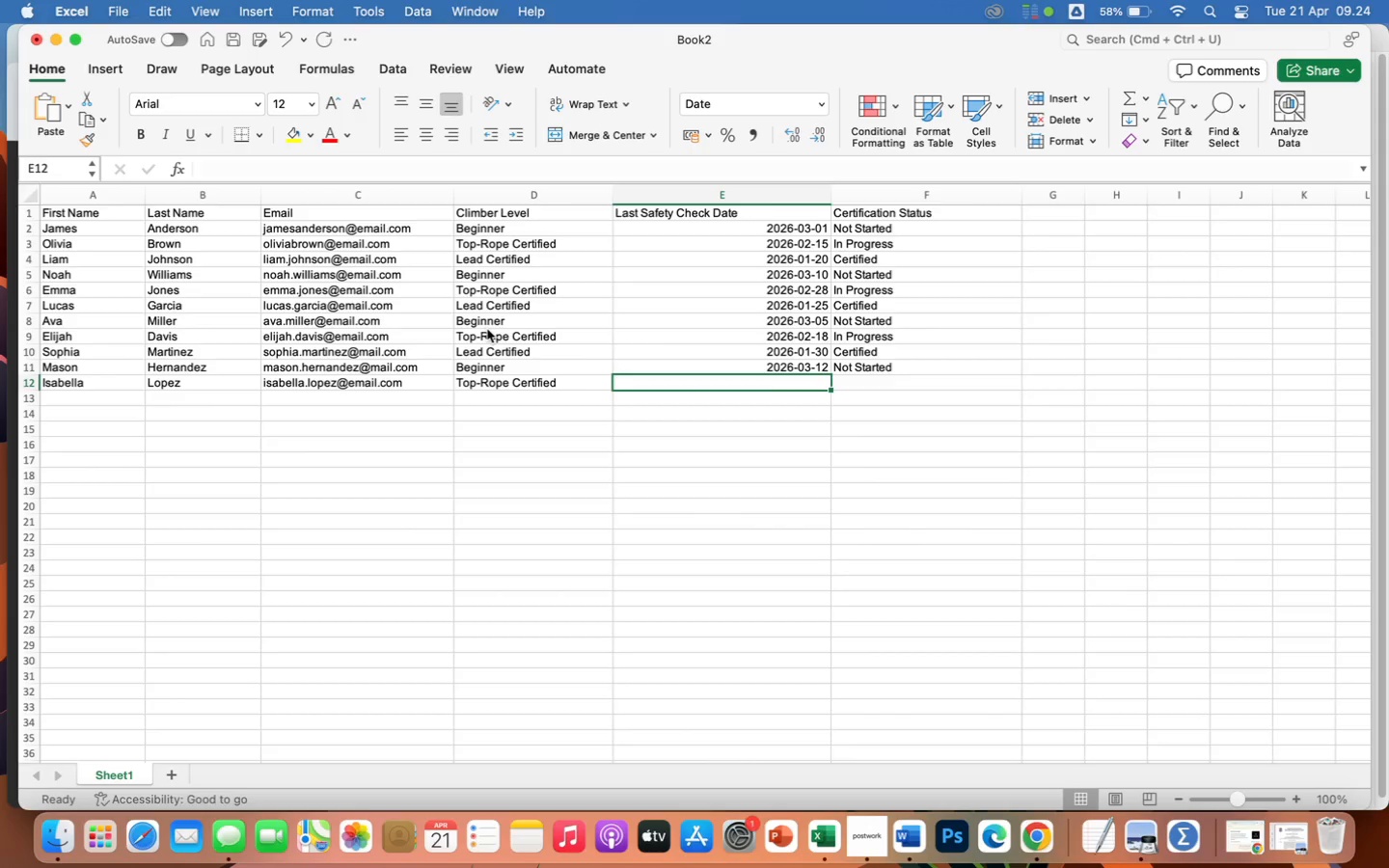 
key(ArrowRight)
 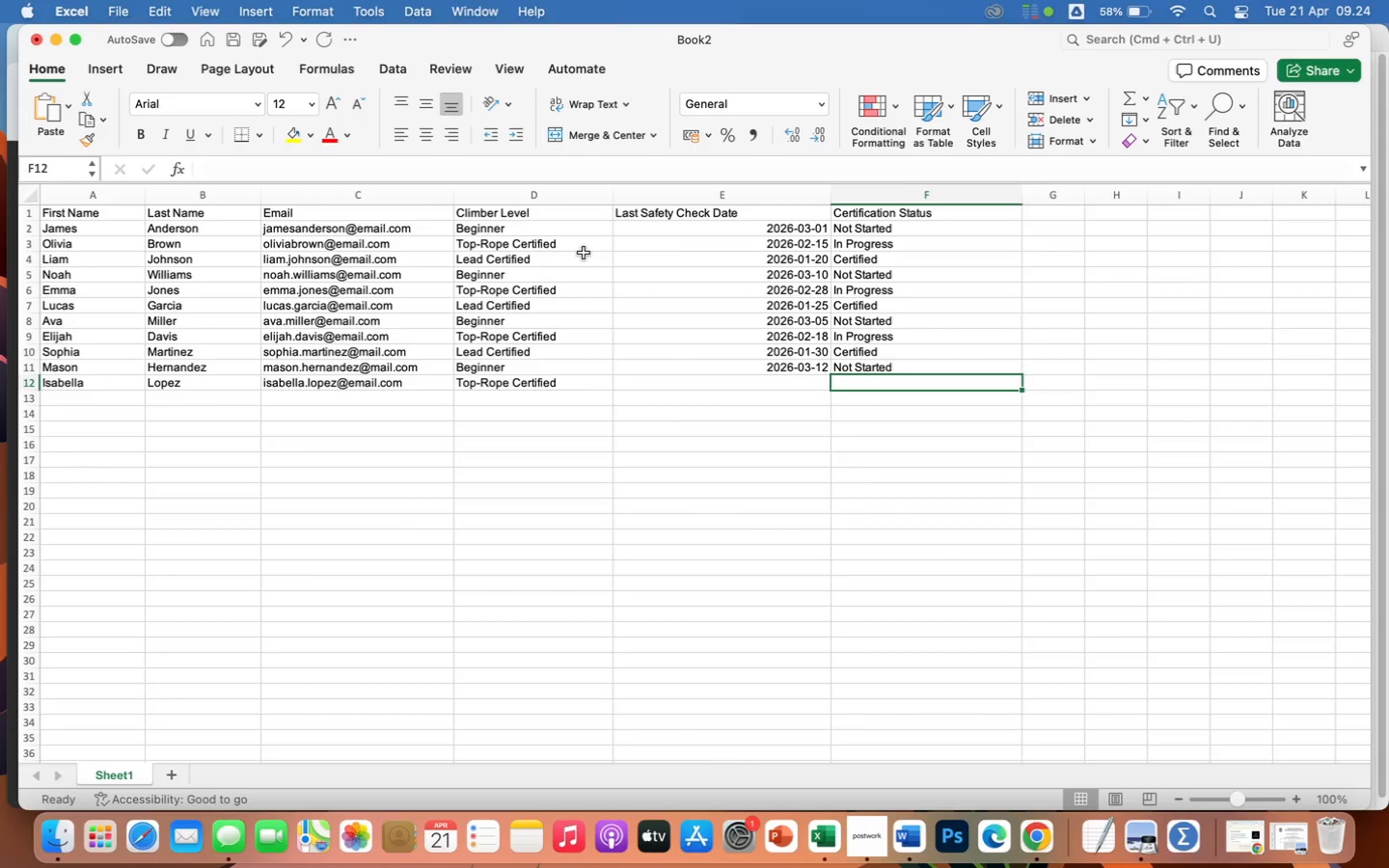 
key(ArrowLeft)
 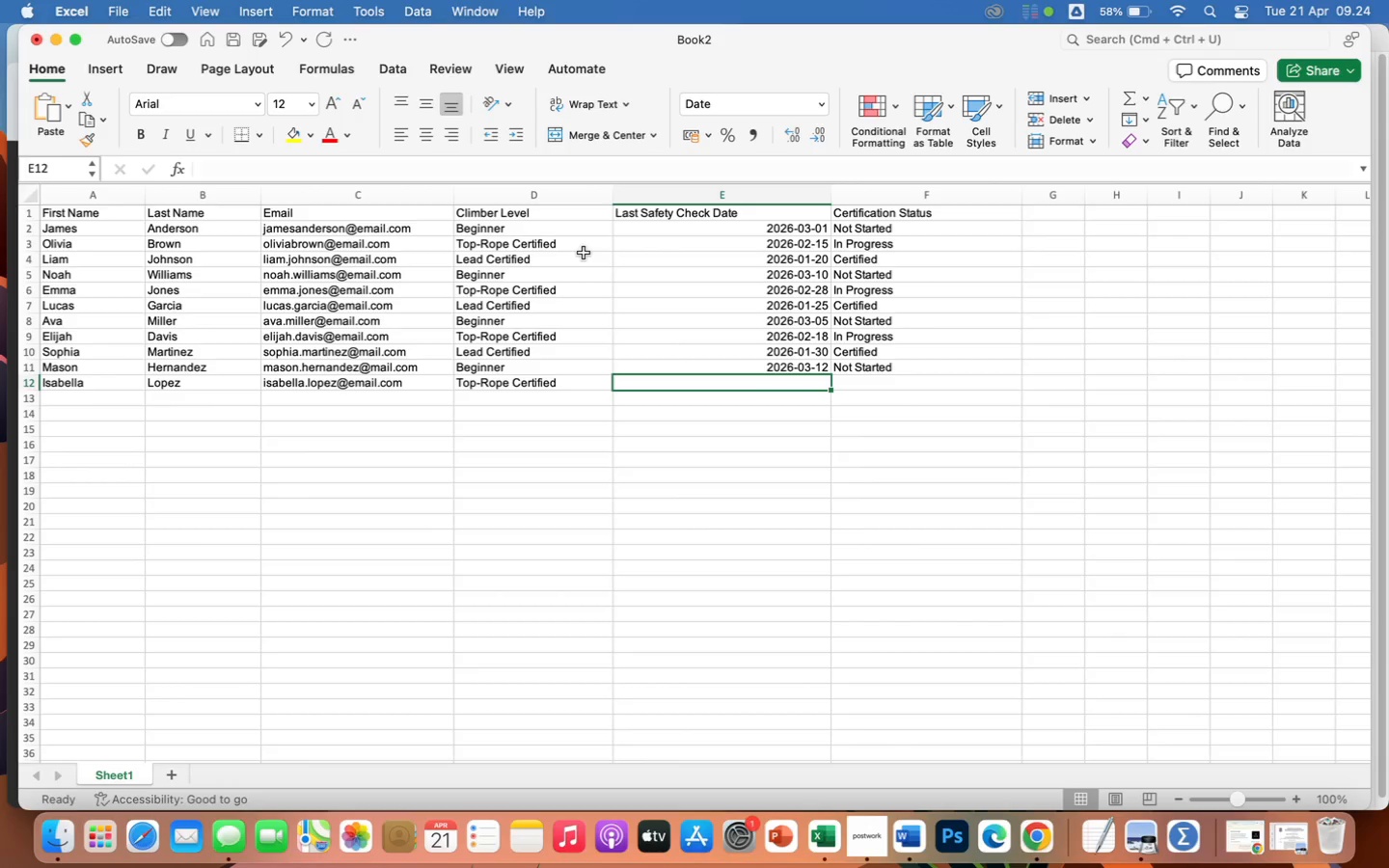 
type(2026-02-22)
 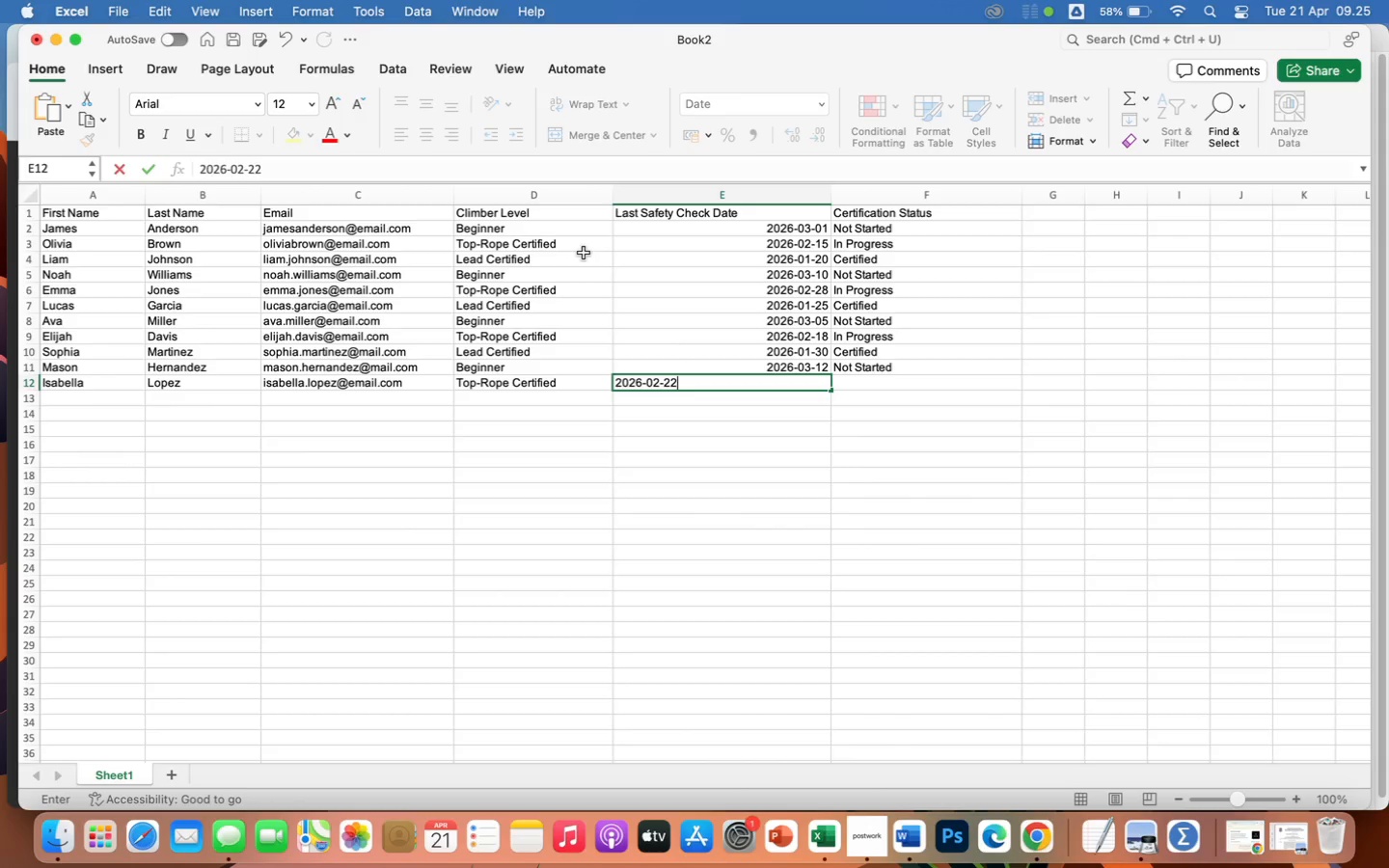 
key(ArrowRight)
 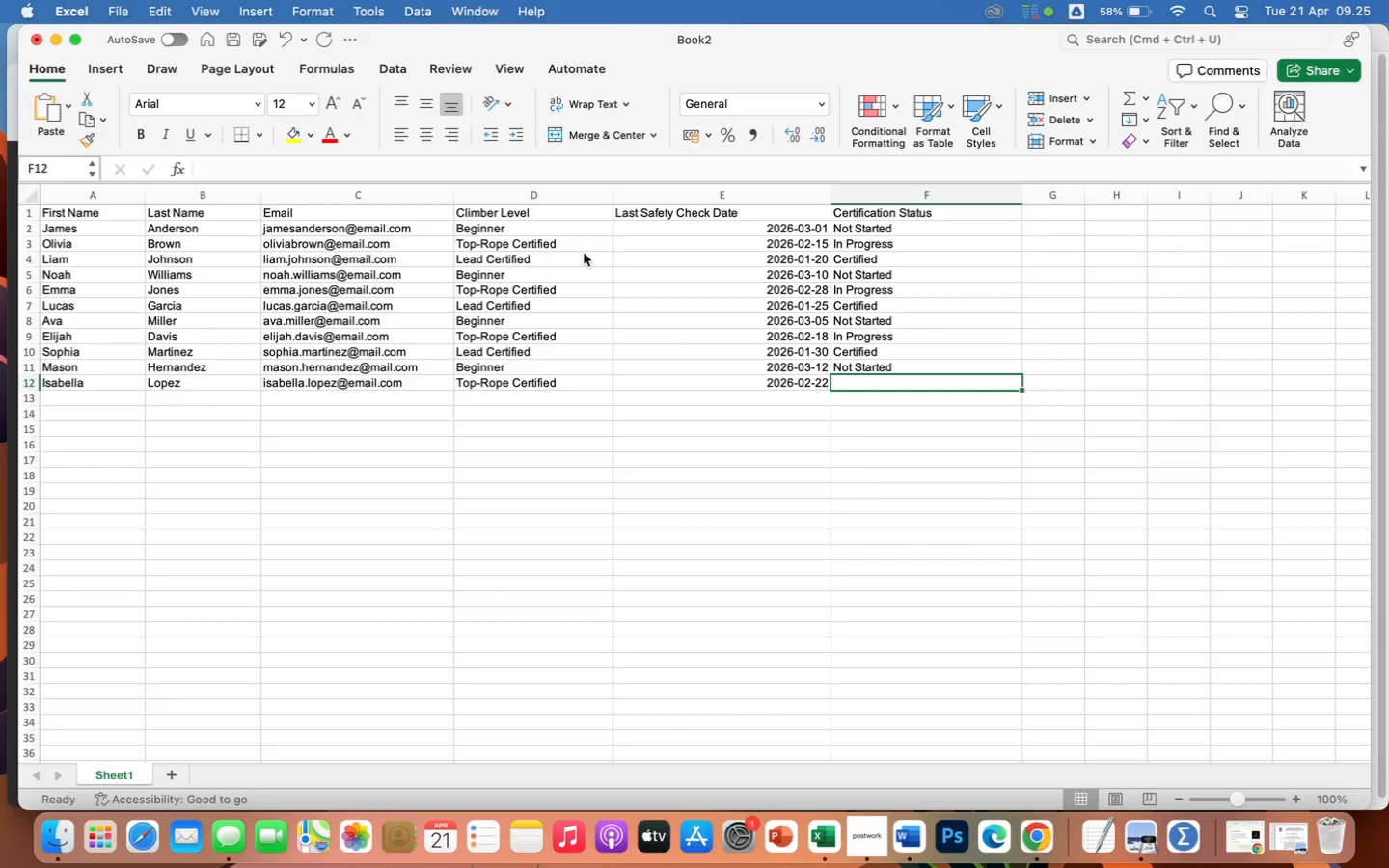 
wait(9.45)
 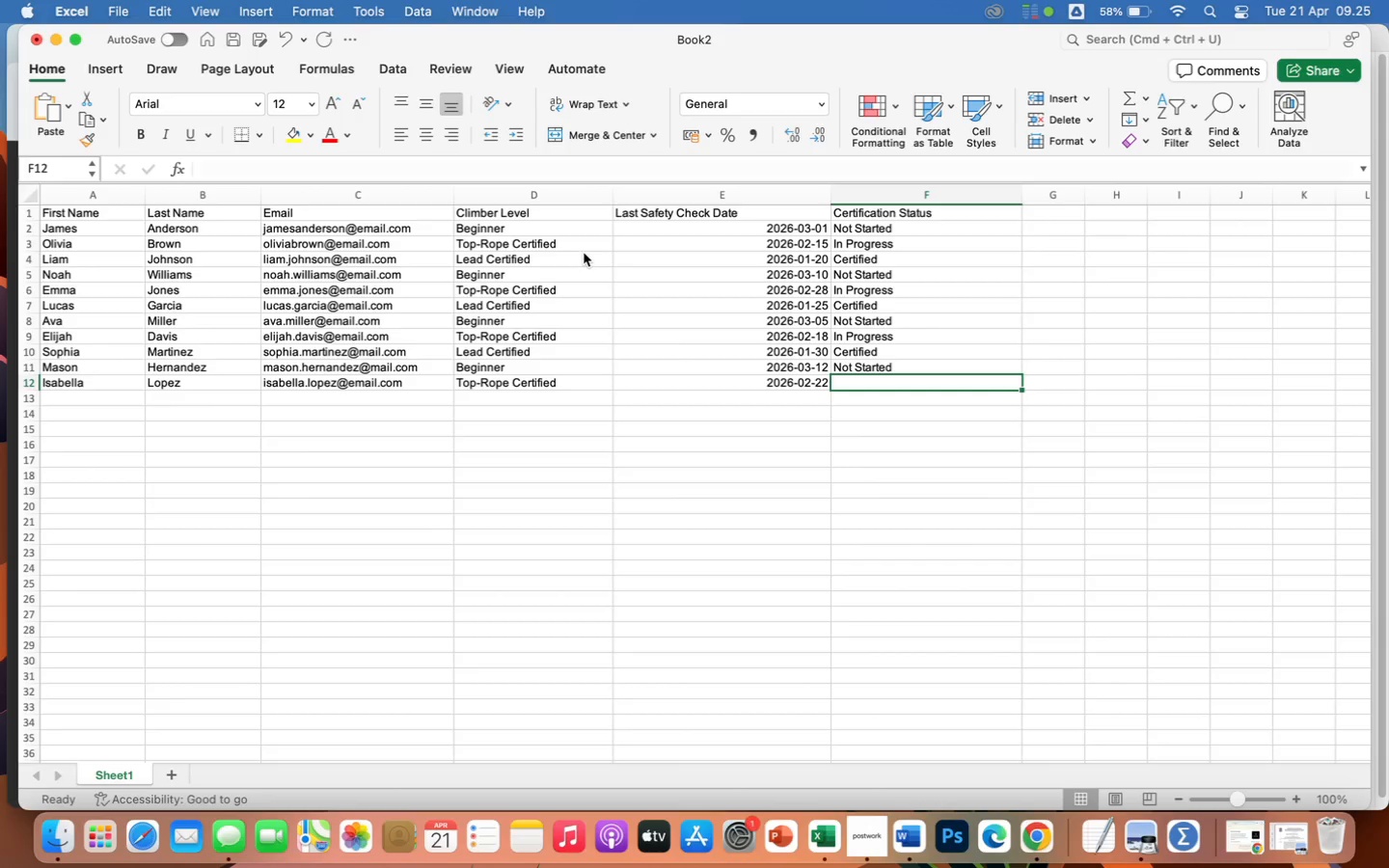 
type(in)
 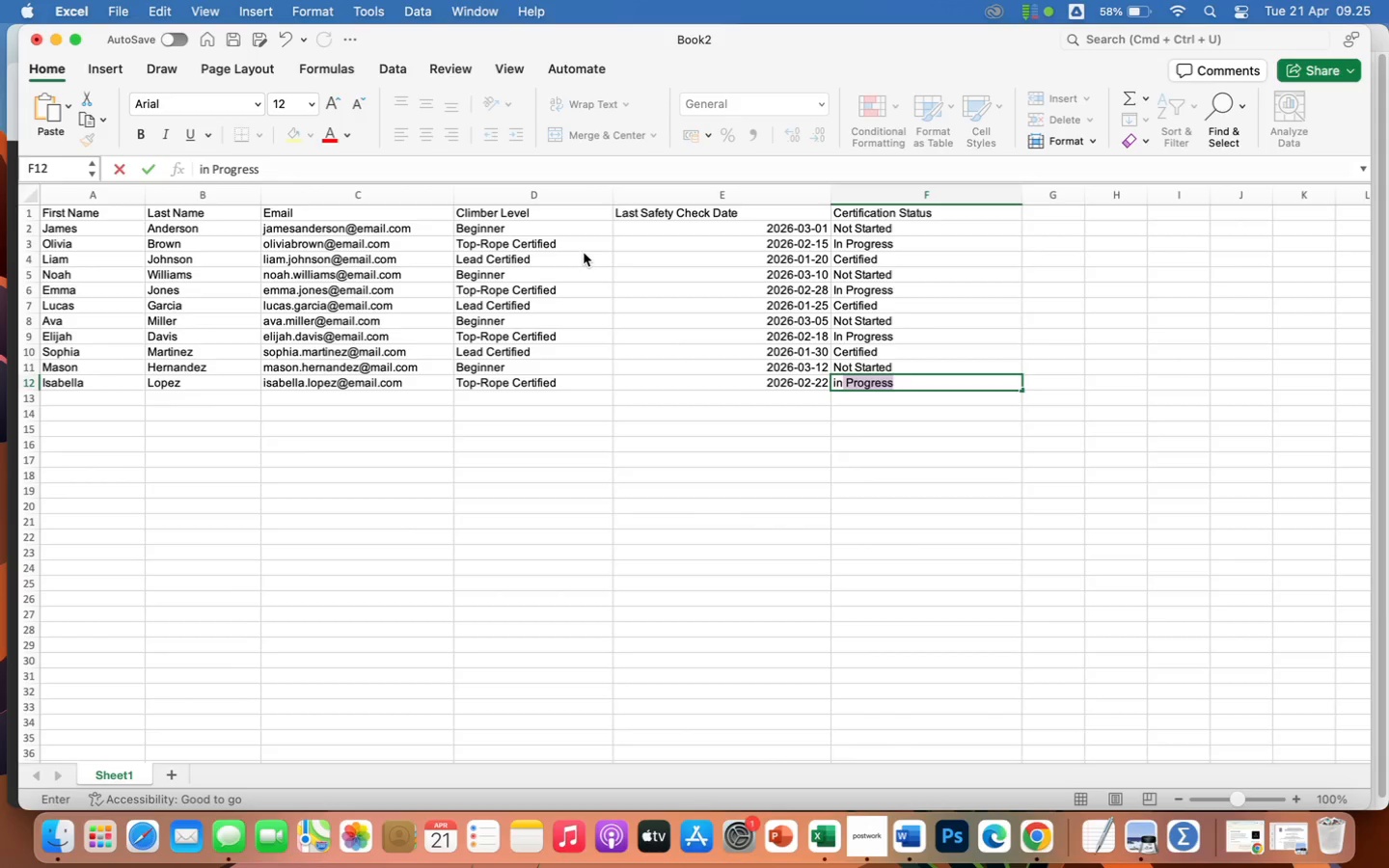 
key(Enter)
 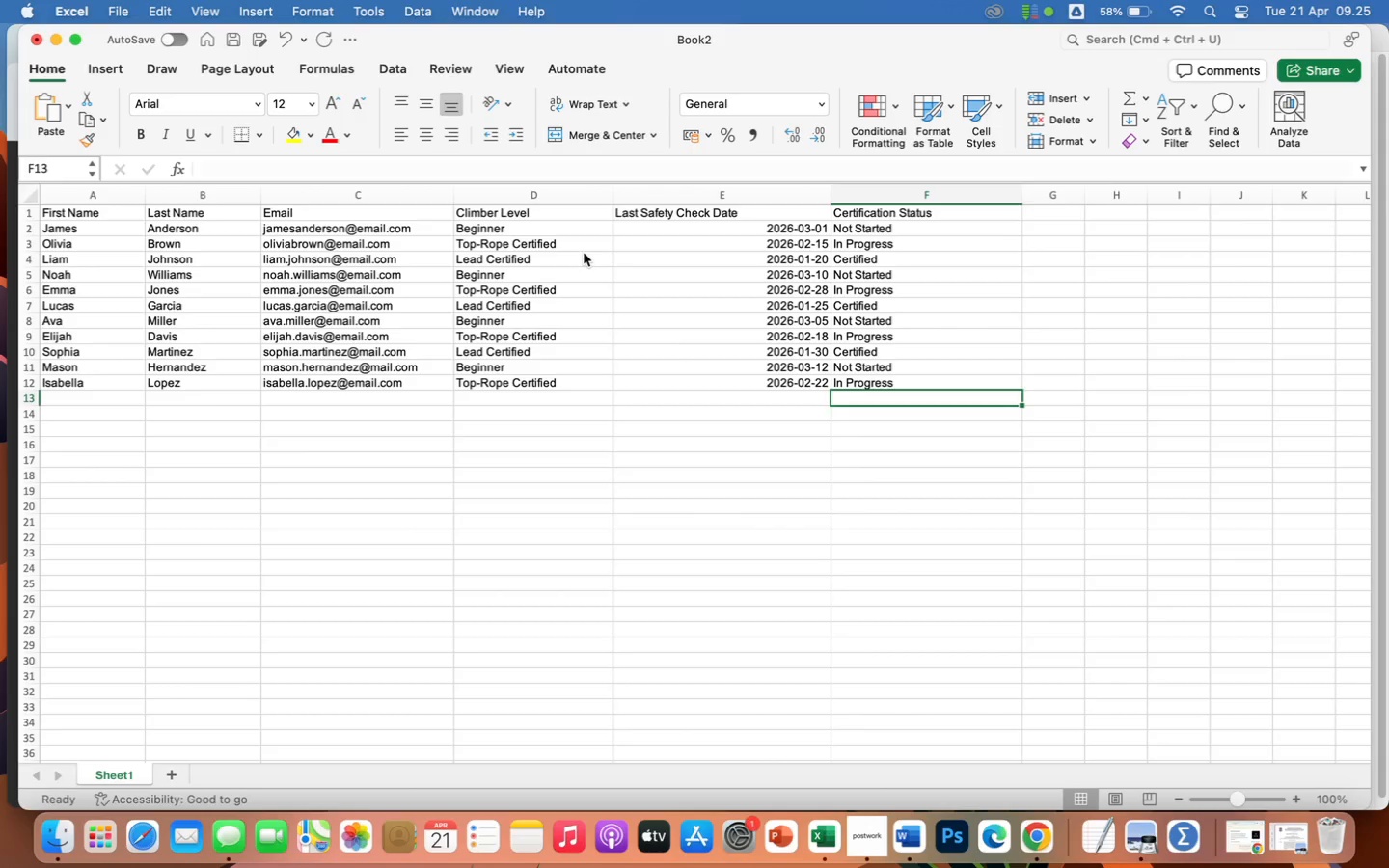 
key(ArrowLeft)
 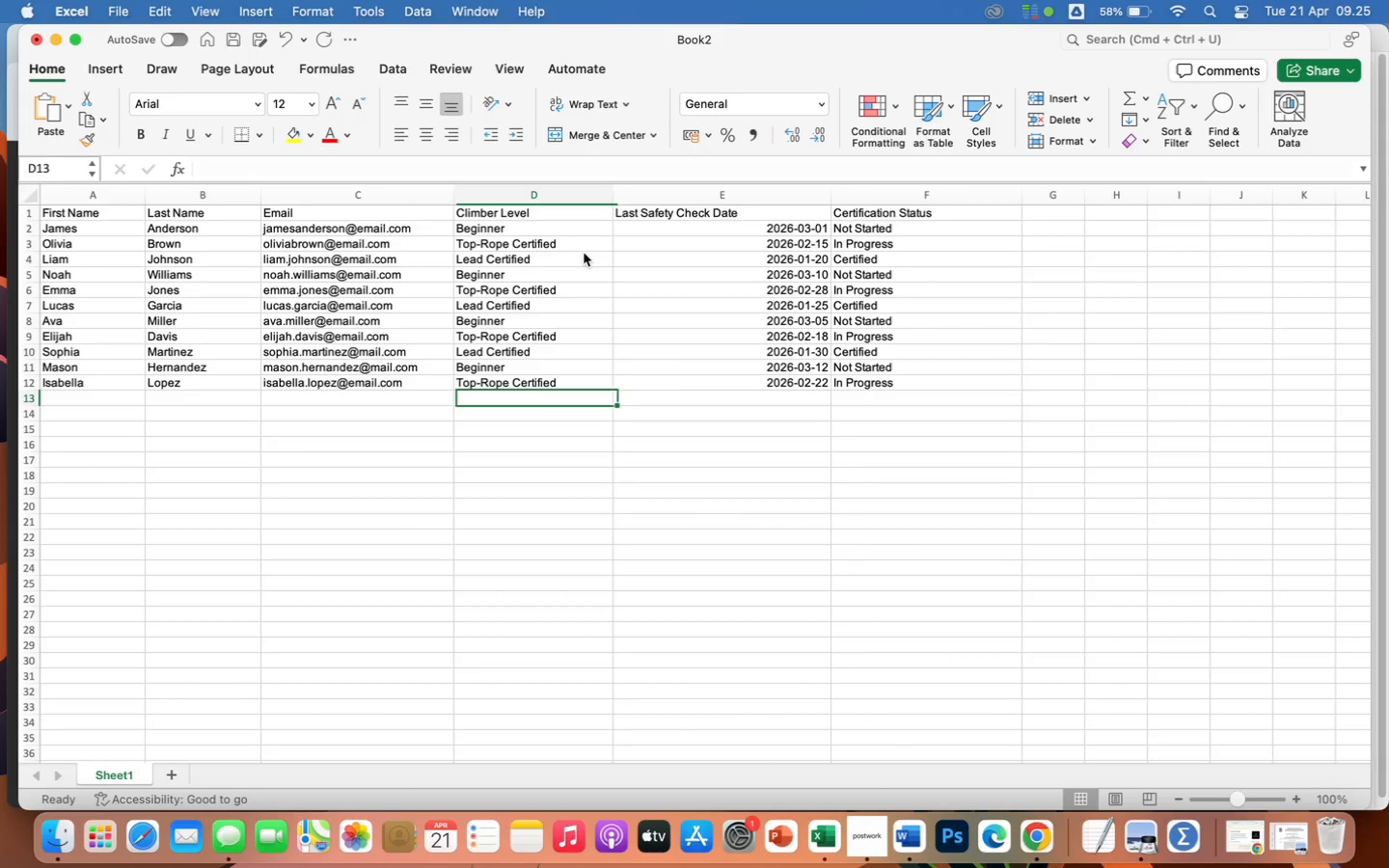 
key(ArrowLeft)
 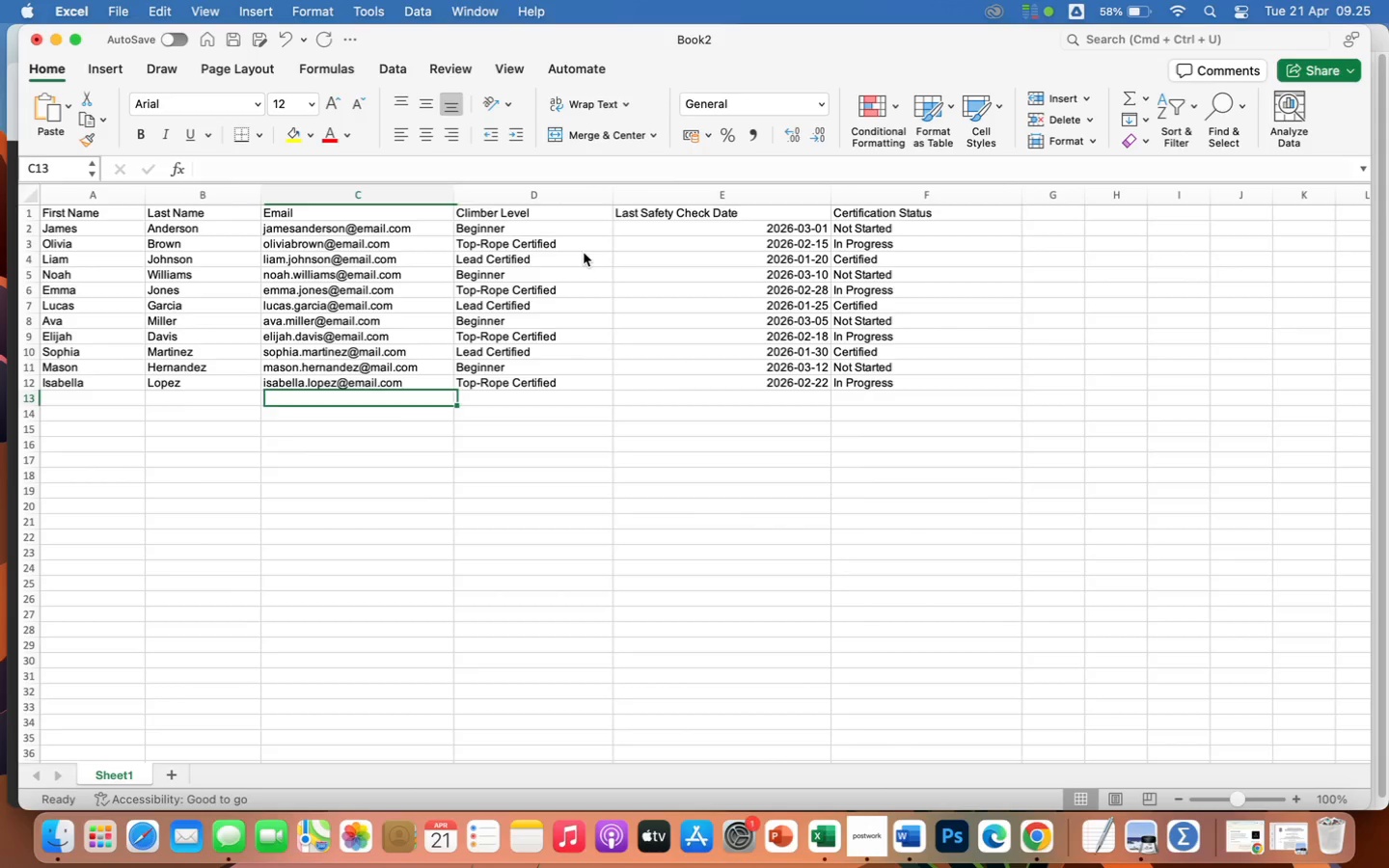 
key(ArrowLeft)
 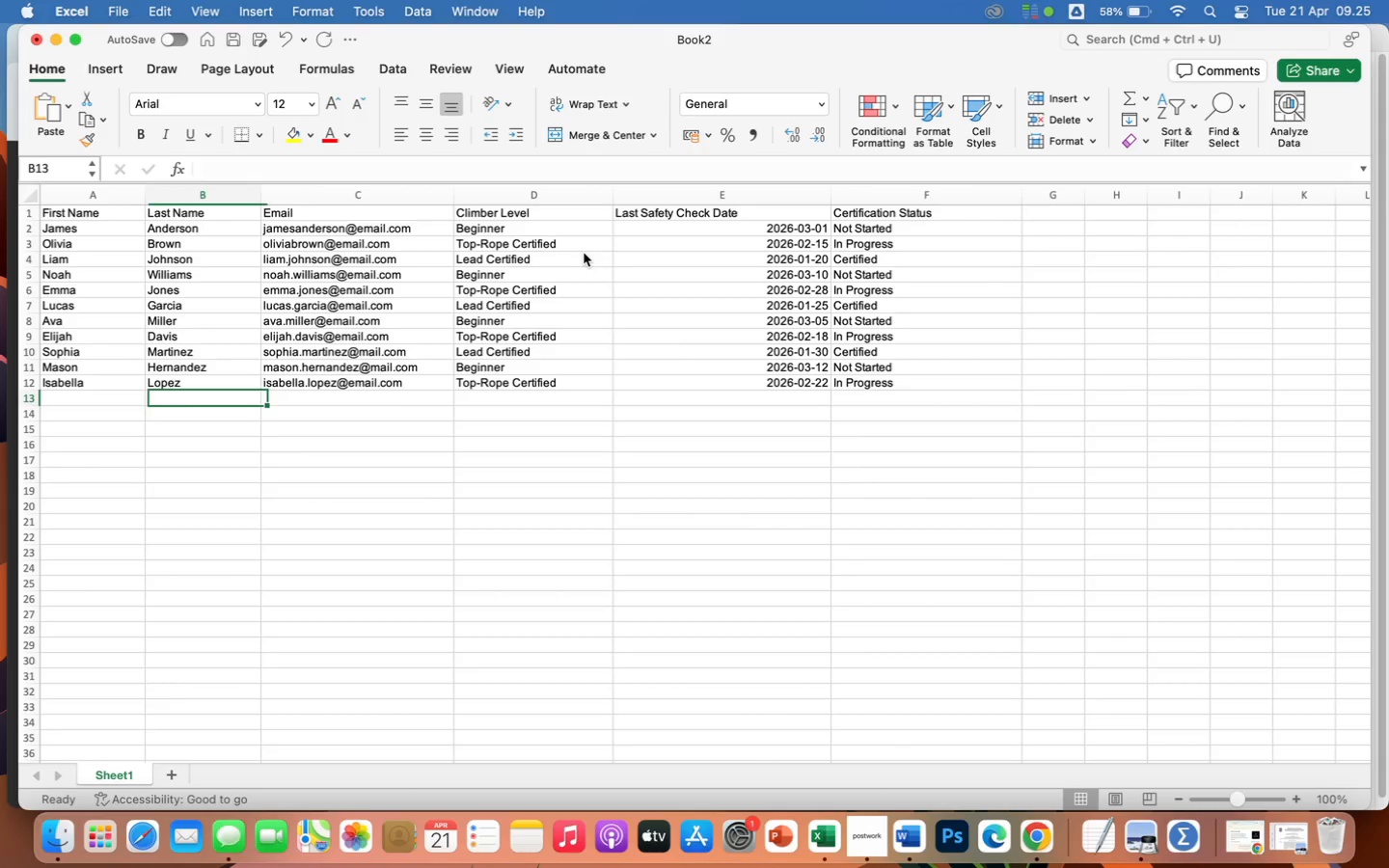 
key(ArrowLeft)
 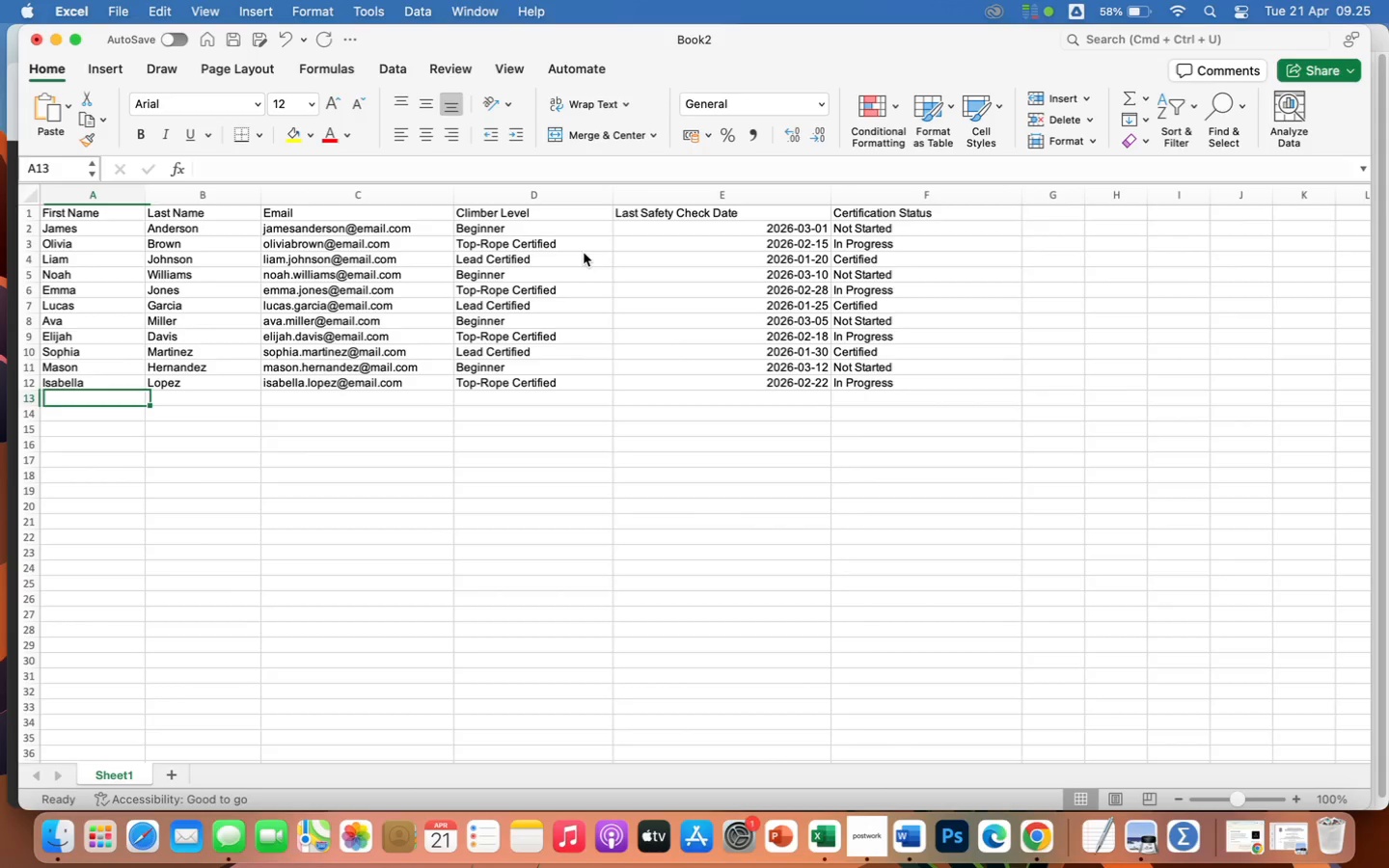 
key(ArrowLeft)
 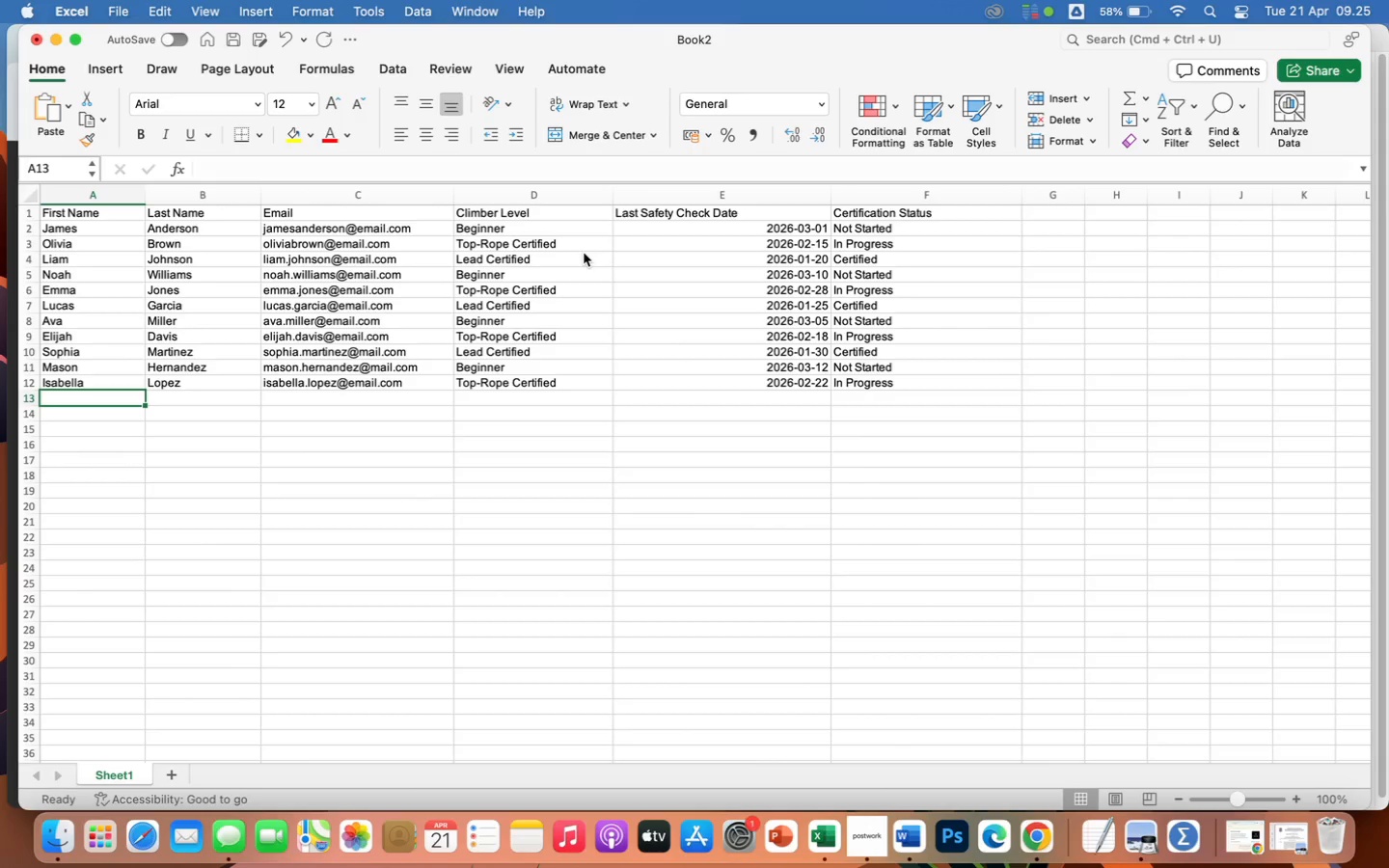 
key(ArrowLeft)
 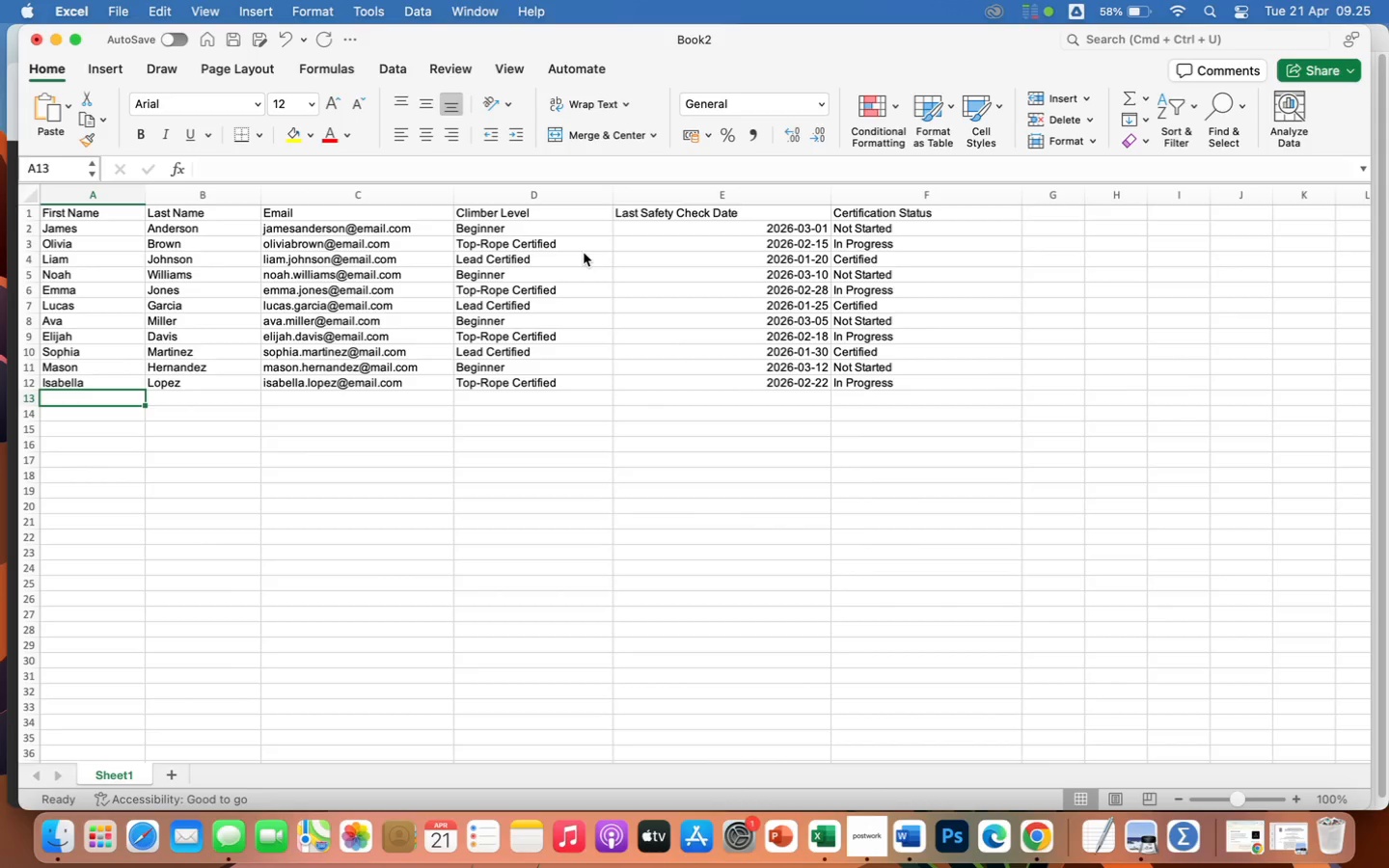 
type(Ethan)
 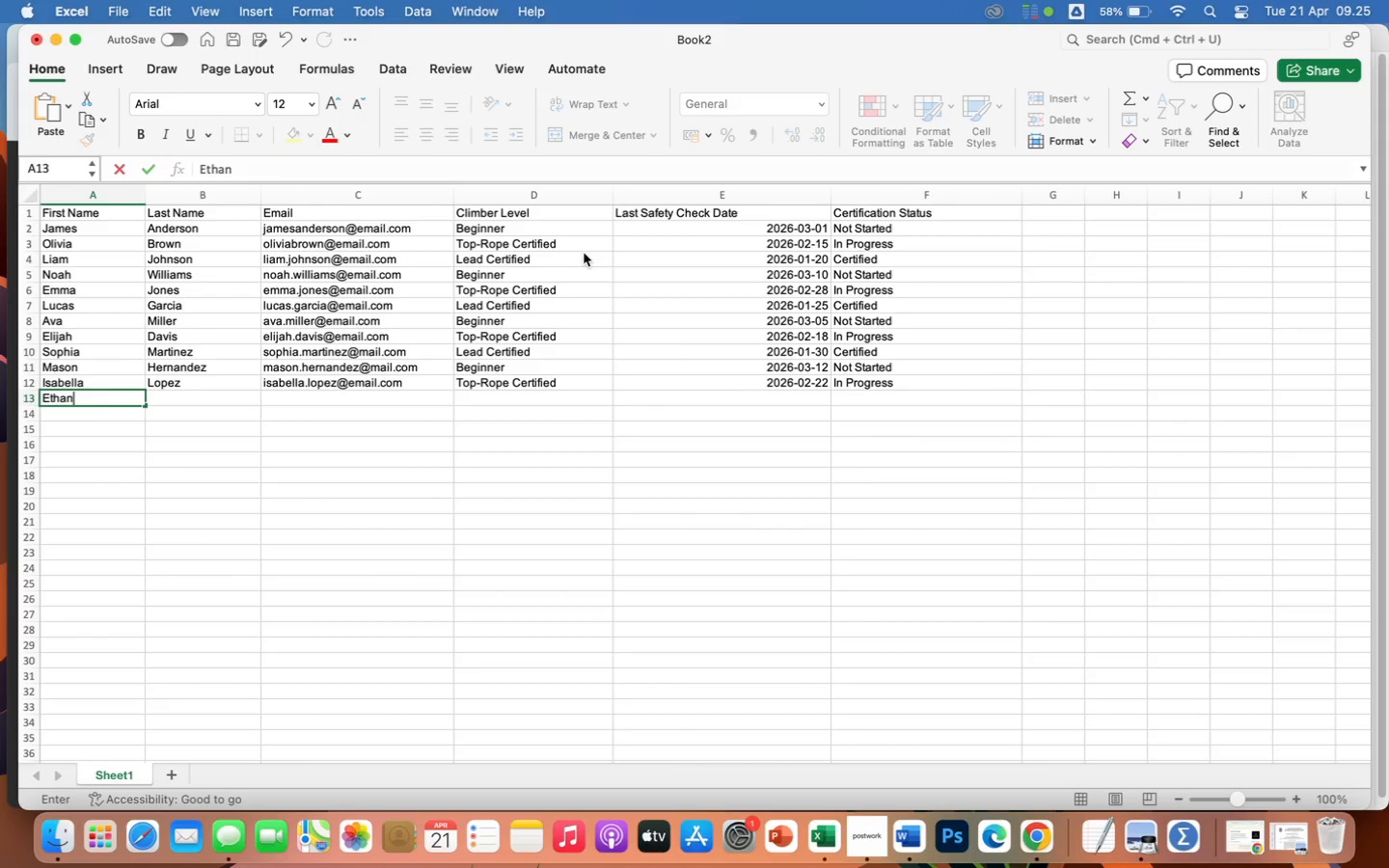 
key(ArrowRight)
 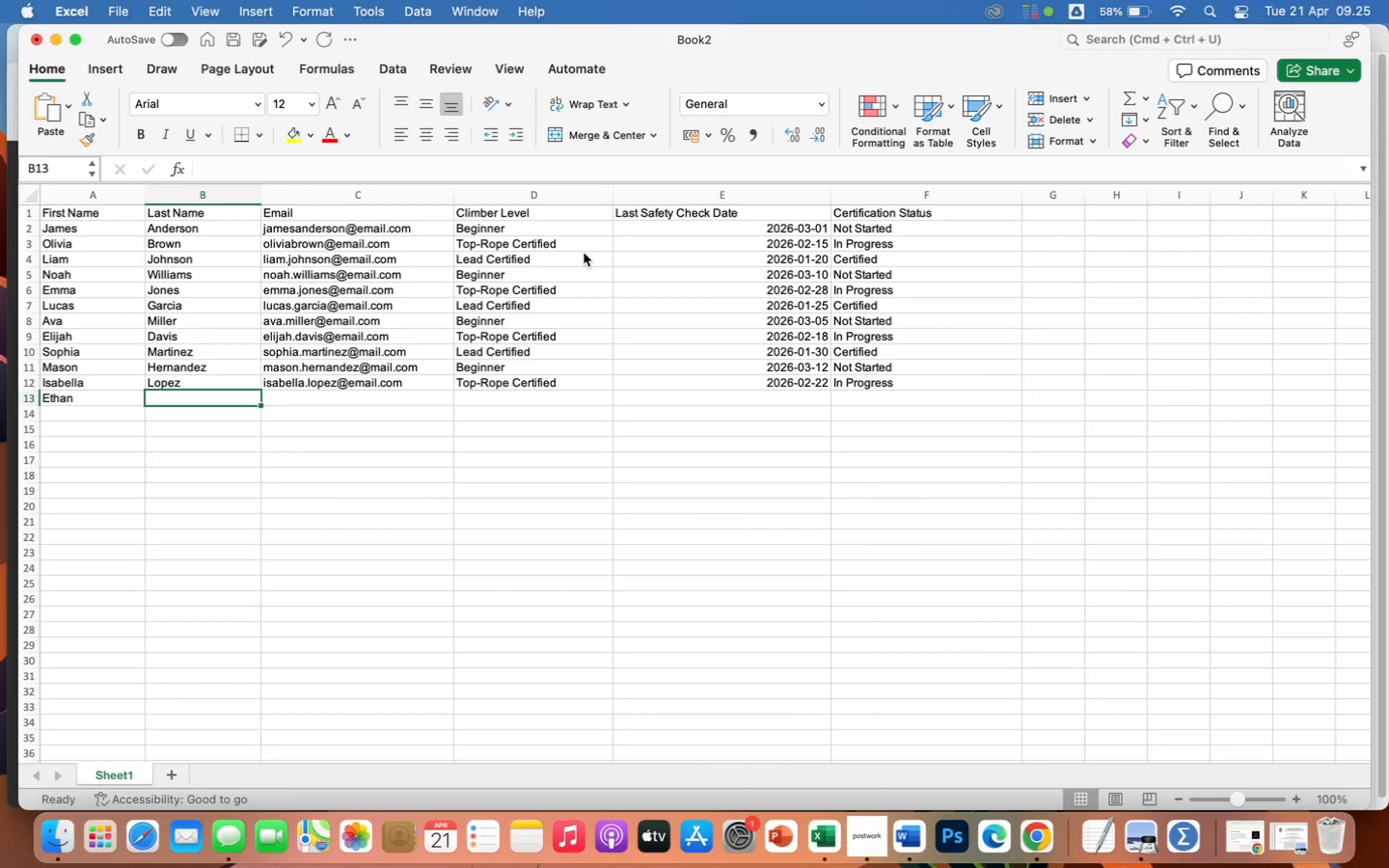 
type(Gonzalez)
 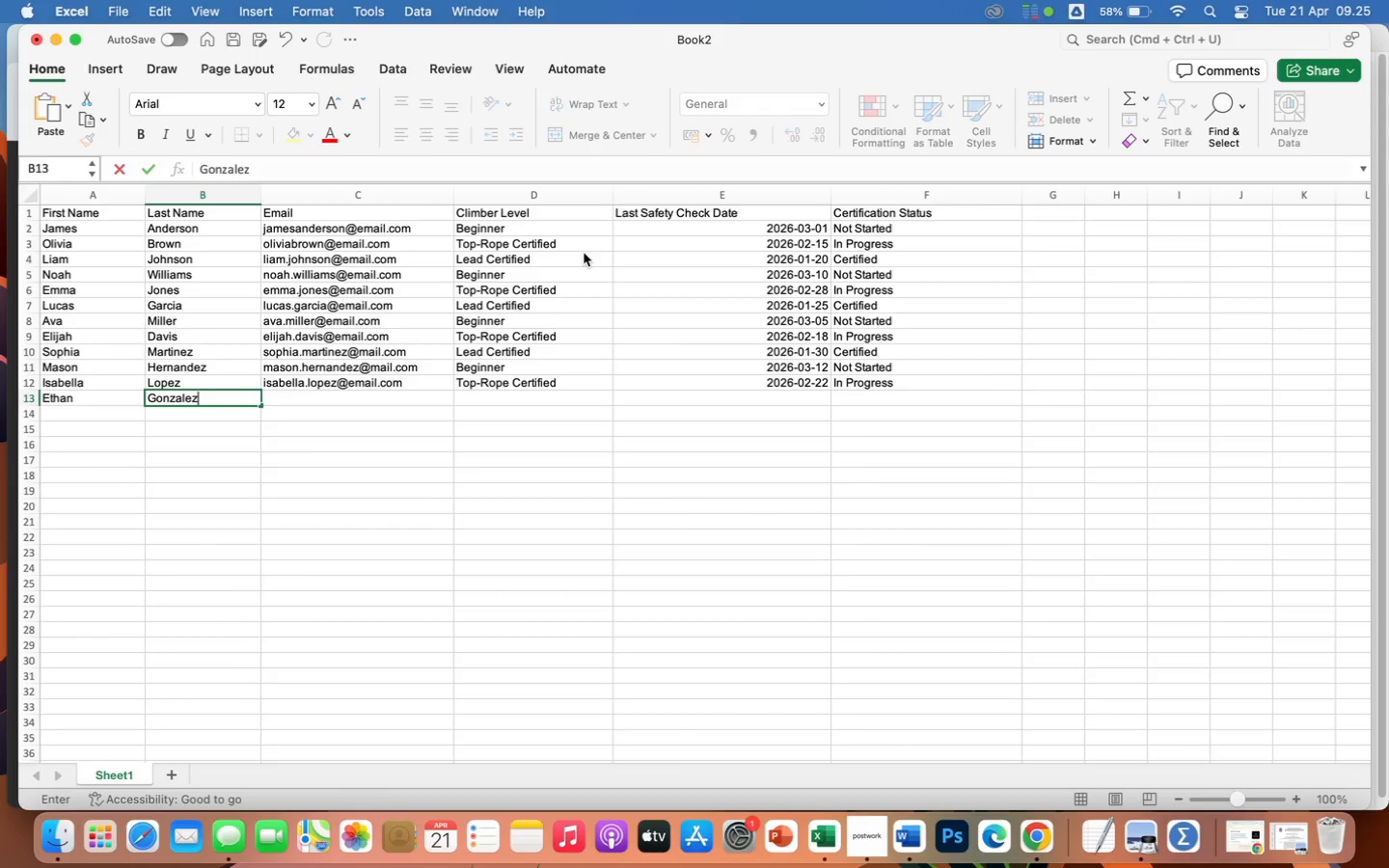 
wait(7.48)
 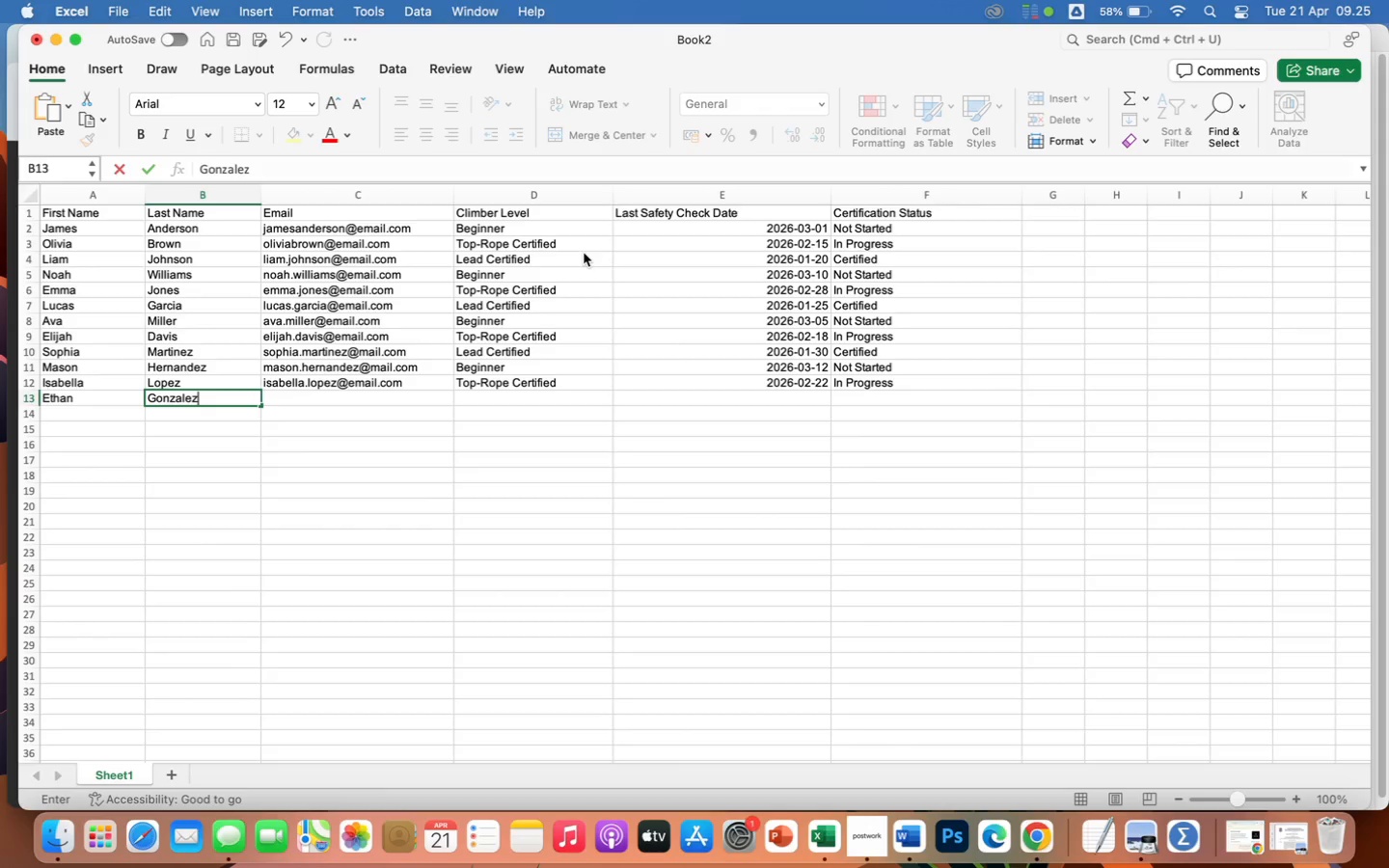 
key(ArrowRight)
 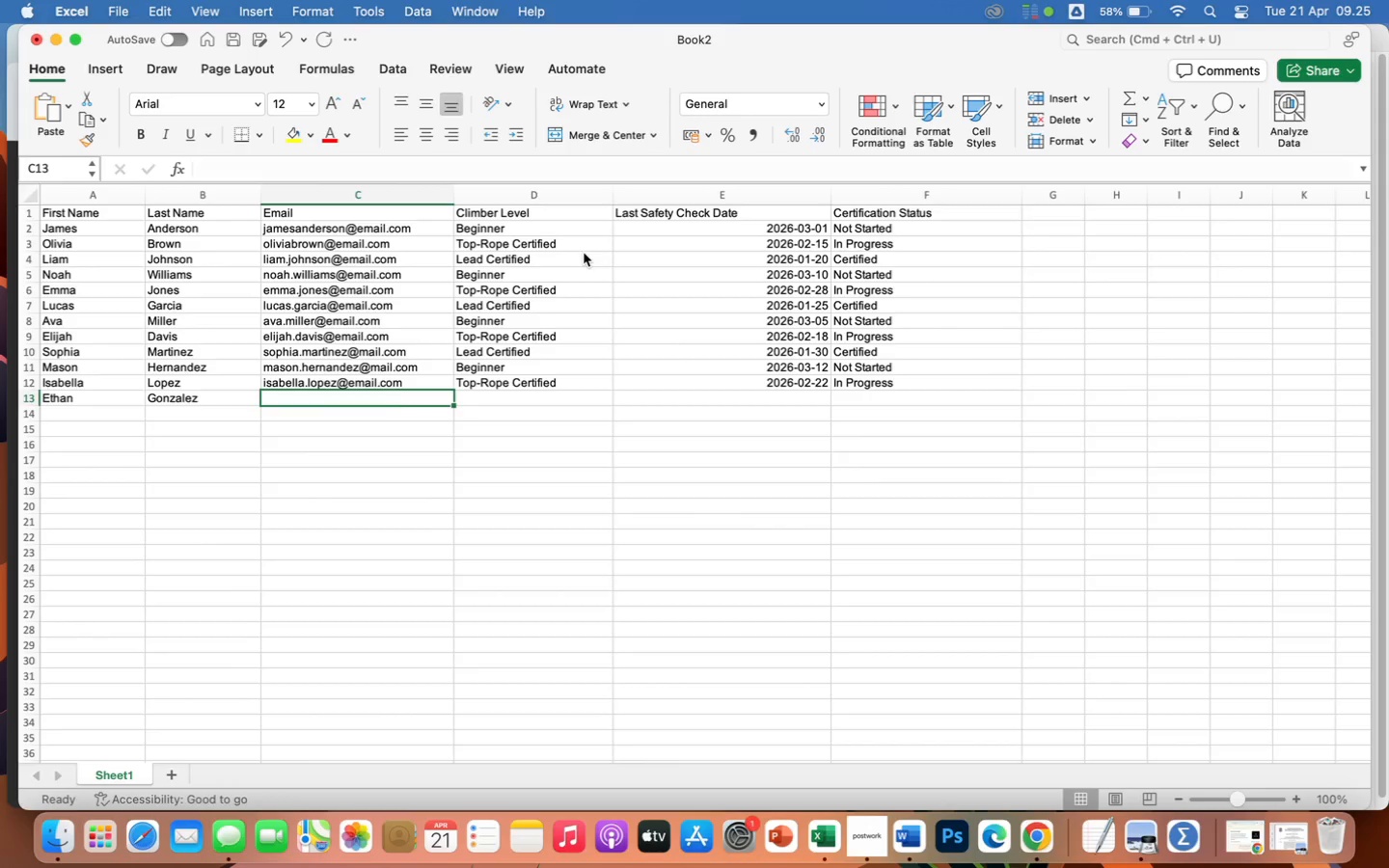 
type(ethan.gonzalez)
 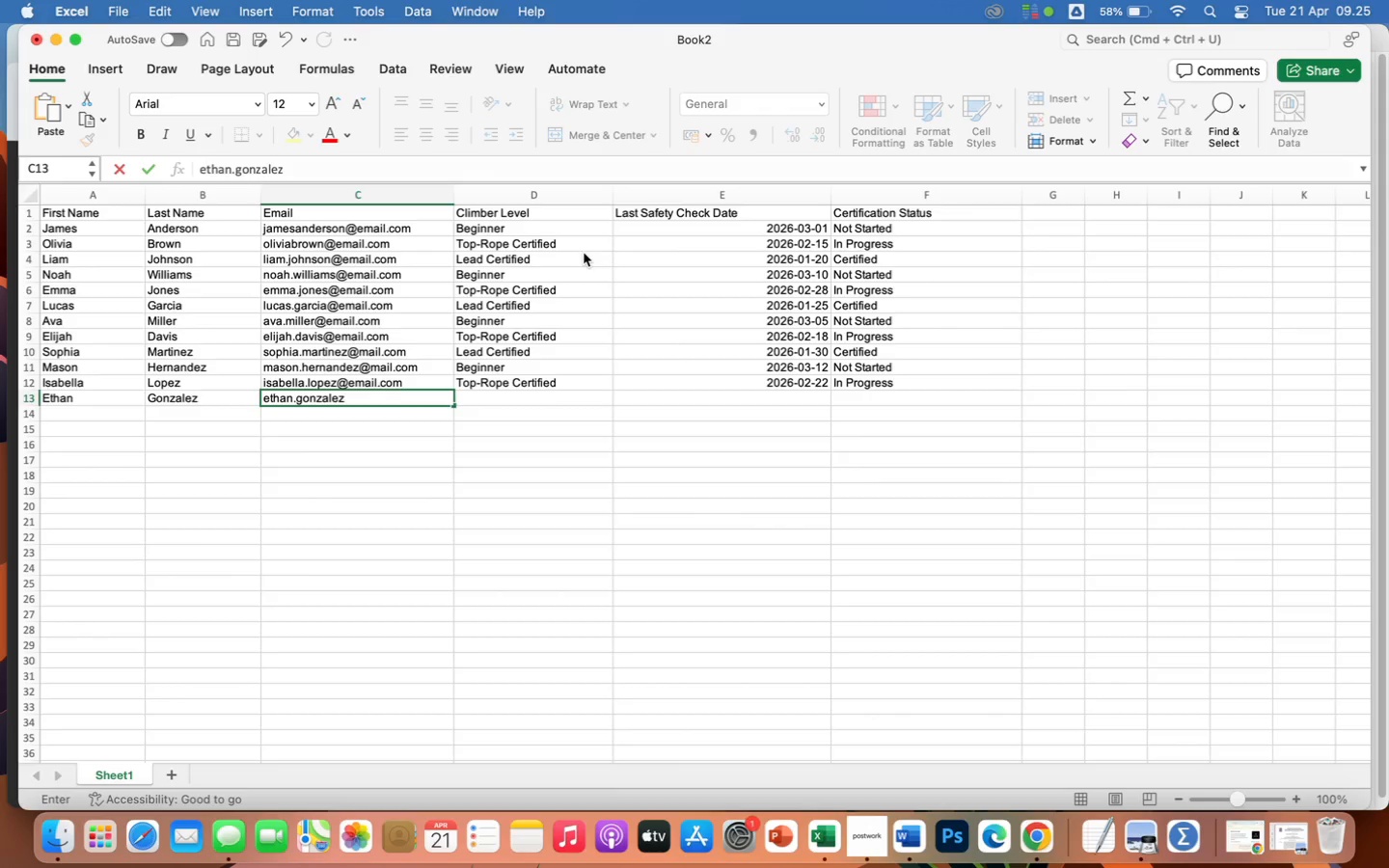 
wait(5.61)
 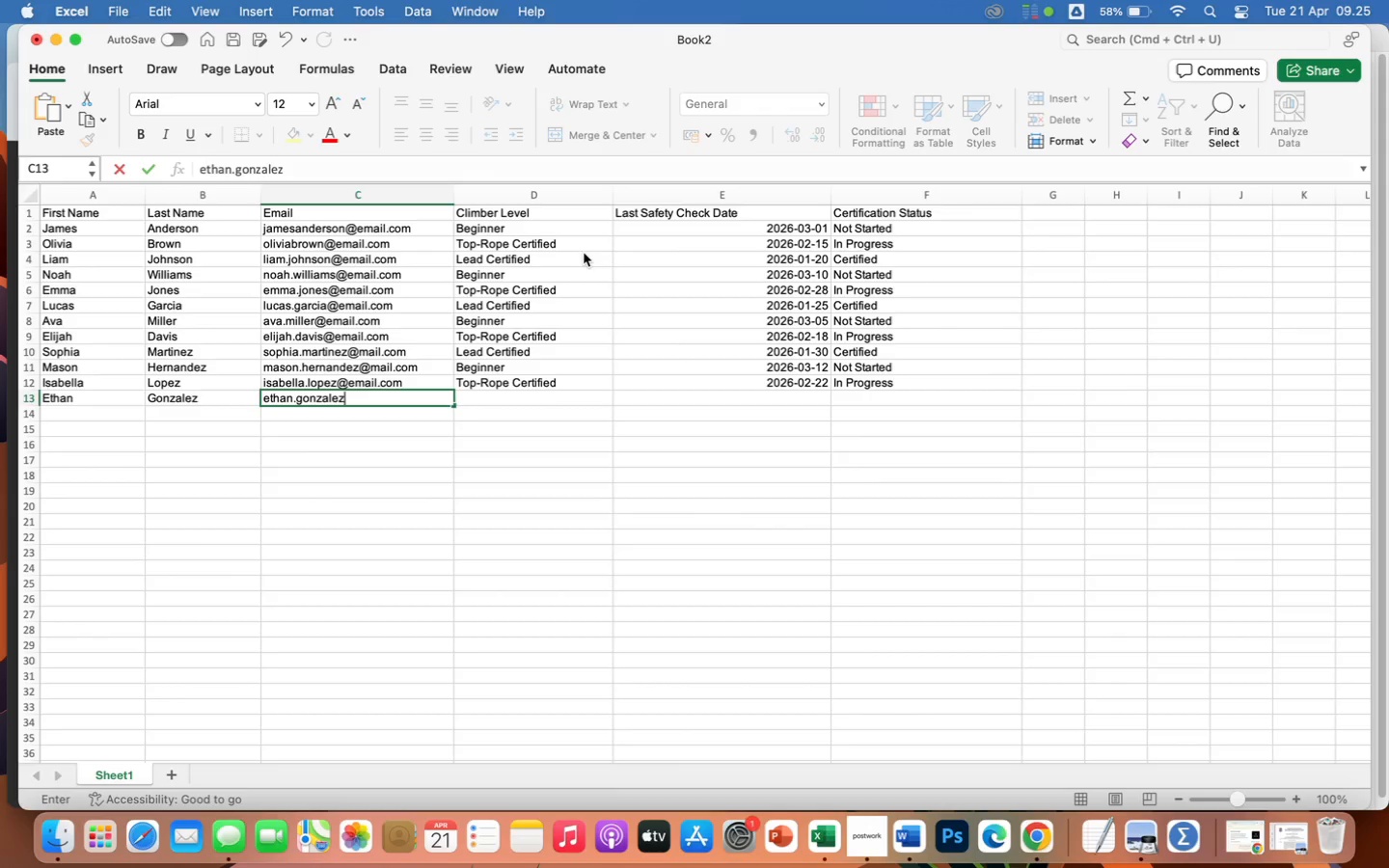 
type(@email.com)
 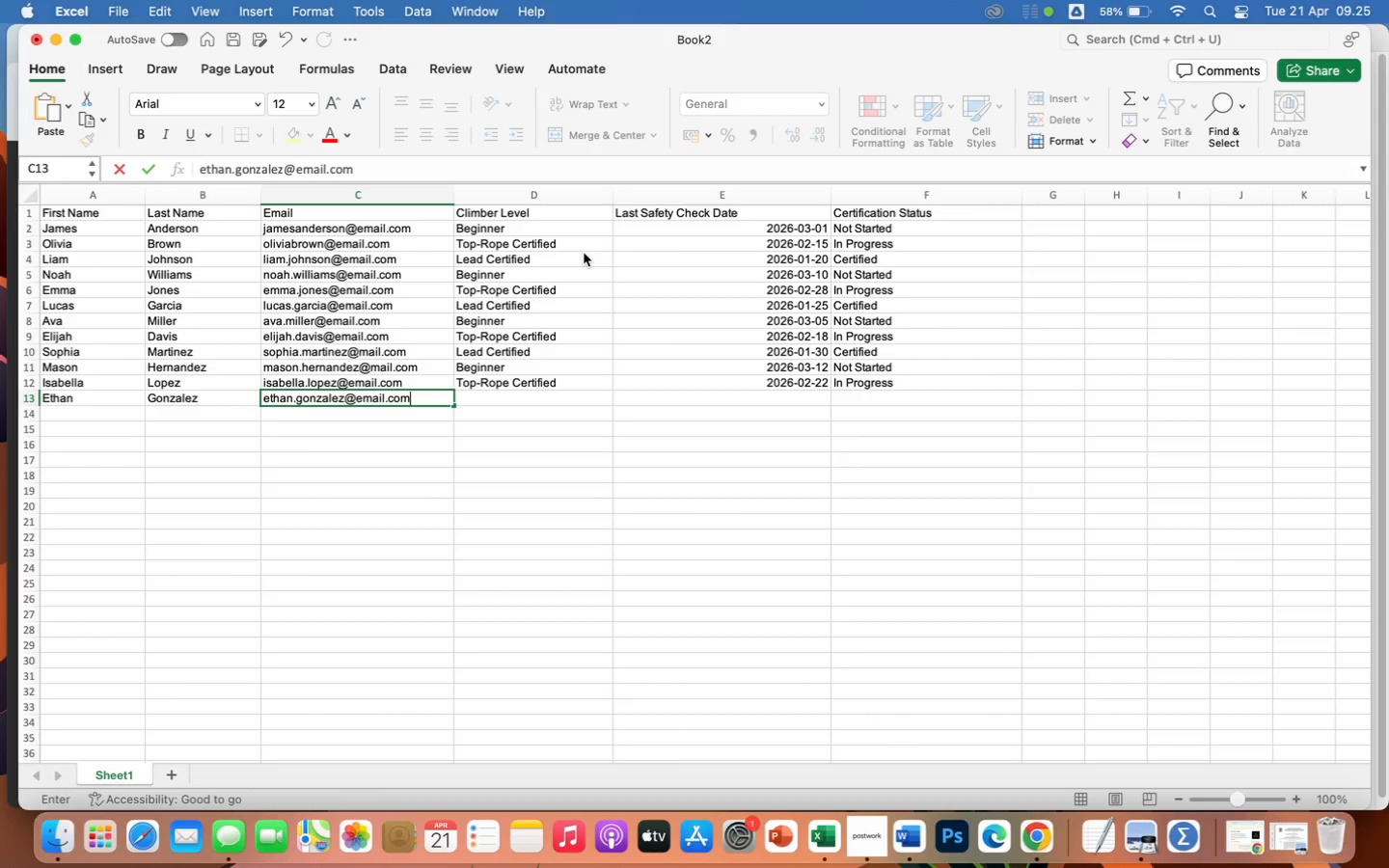 
key(ArrowRight)
 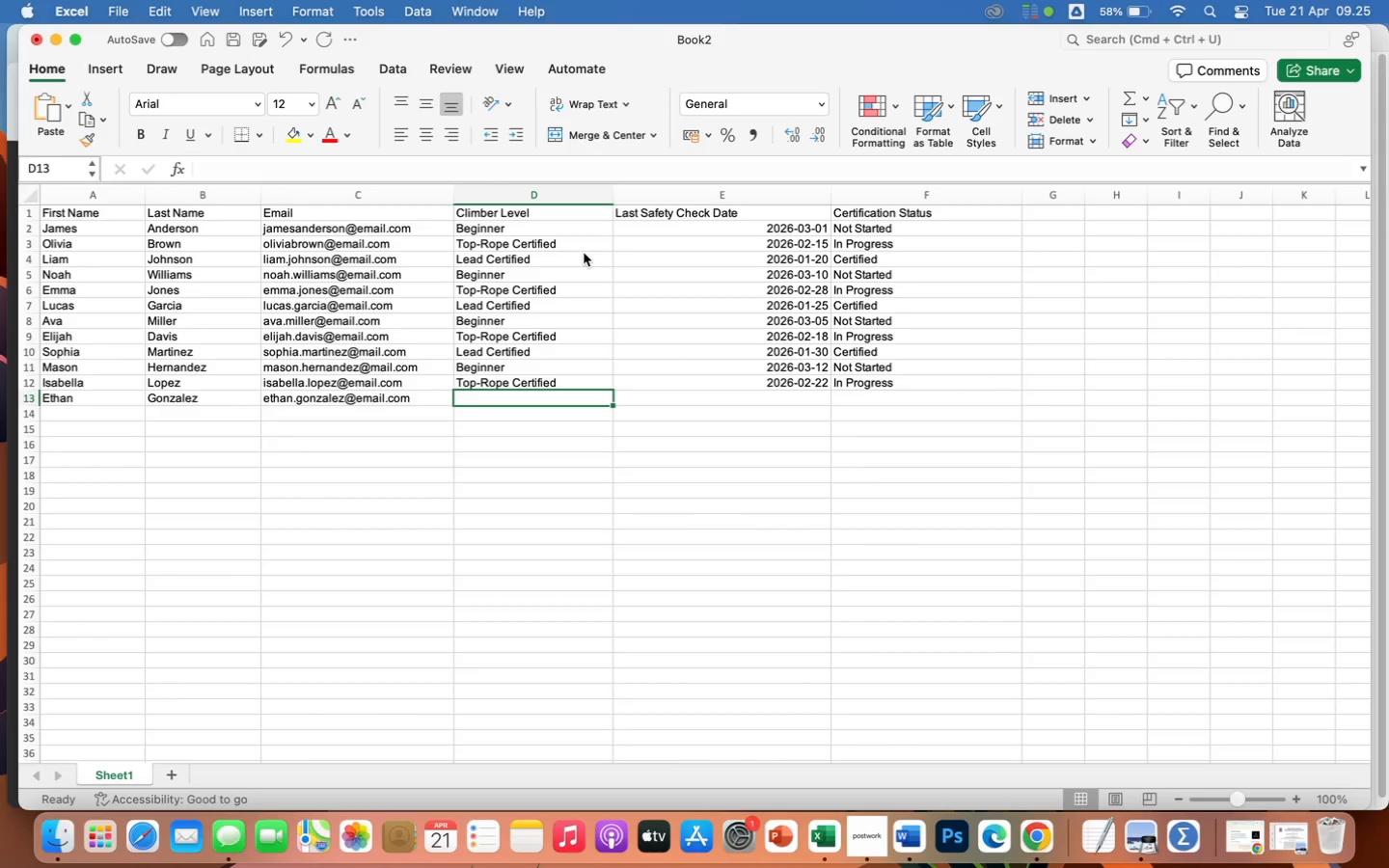 
type(le)
 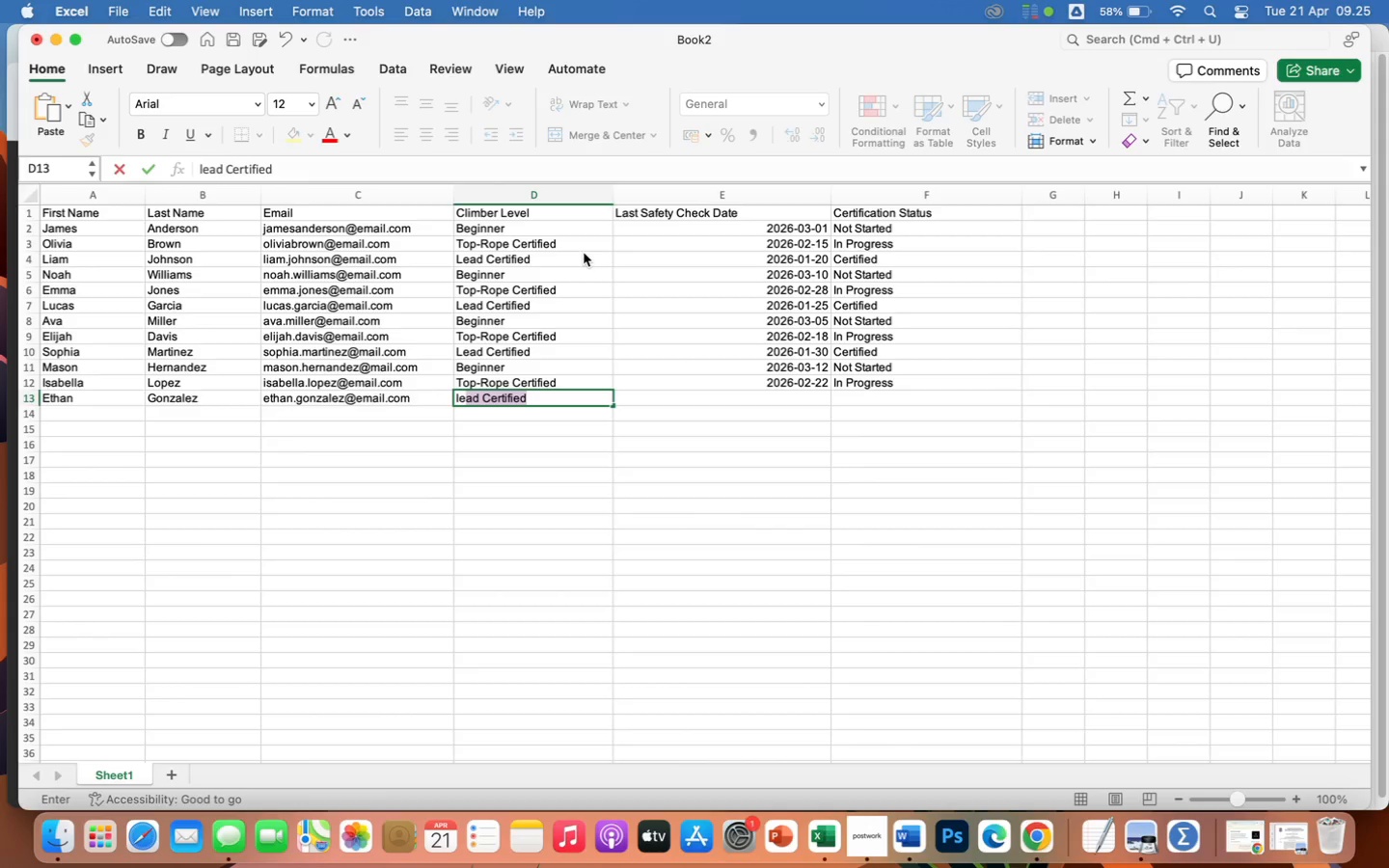 
key(Enter)
 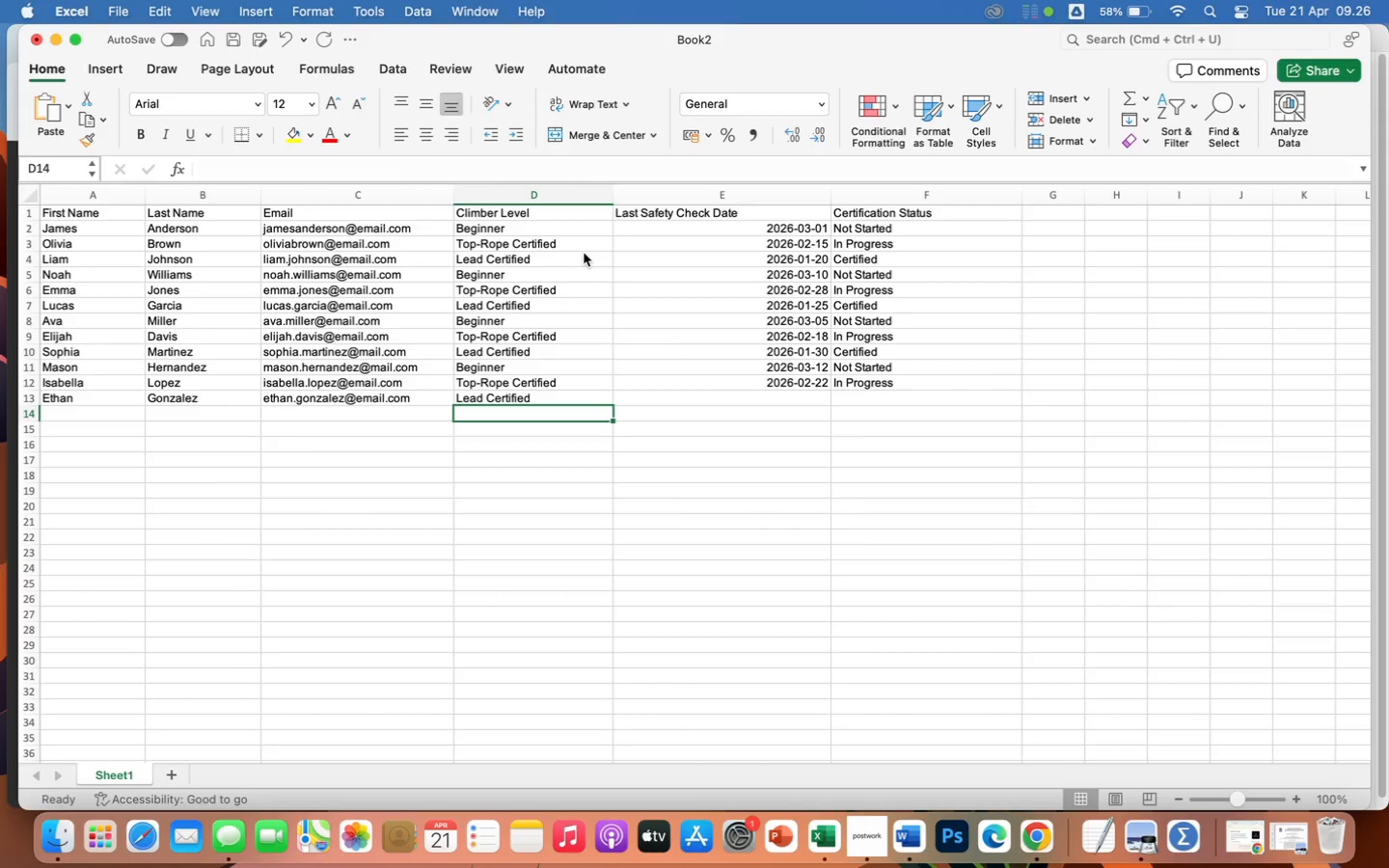 
wait(11.17)
 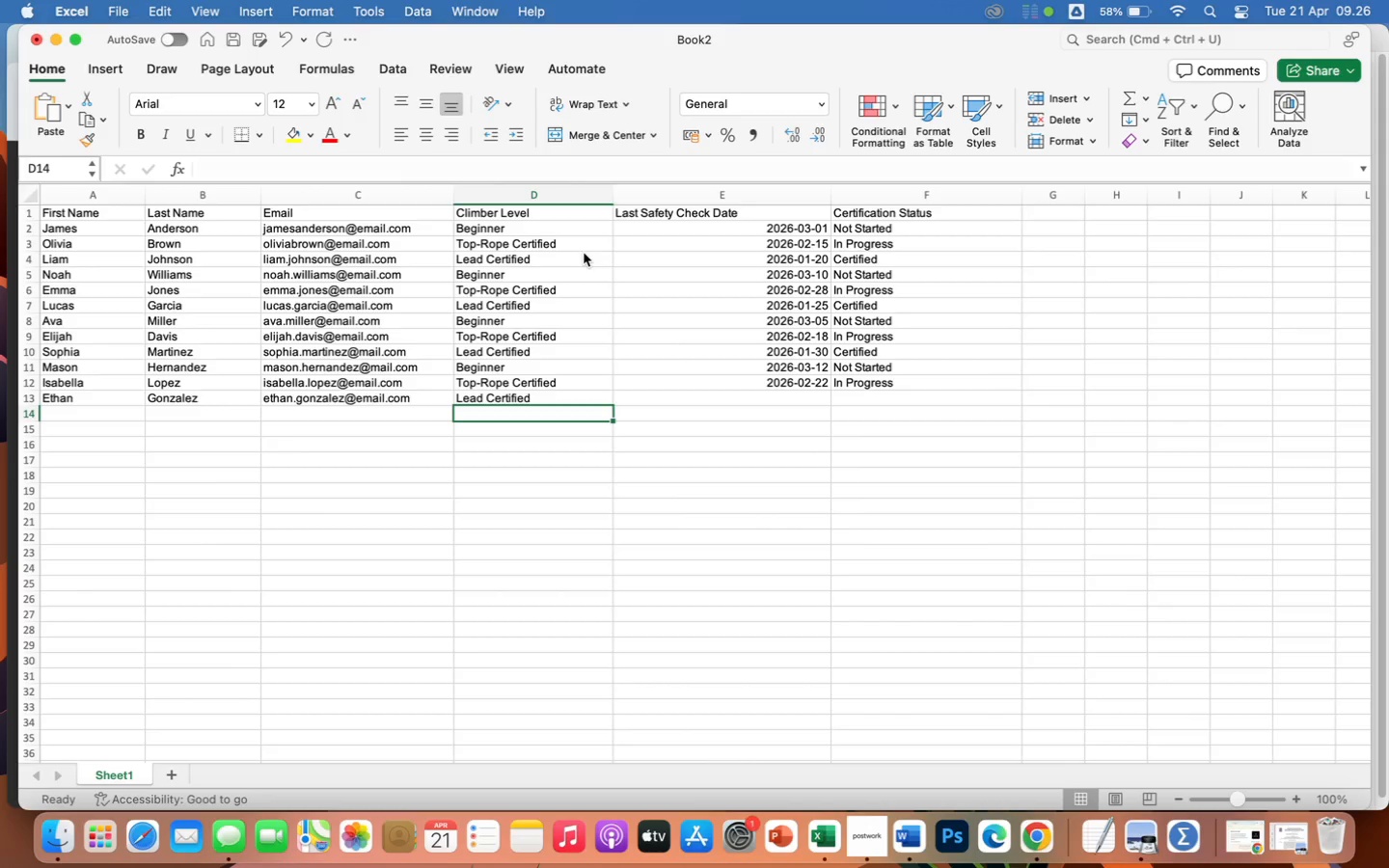 
key(ArrowUp)
 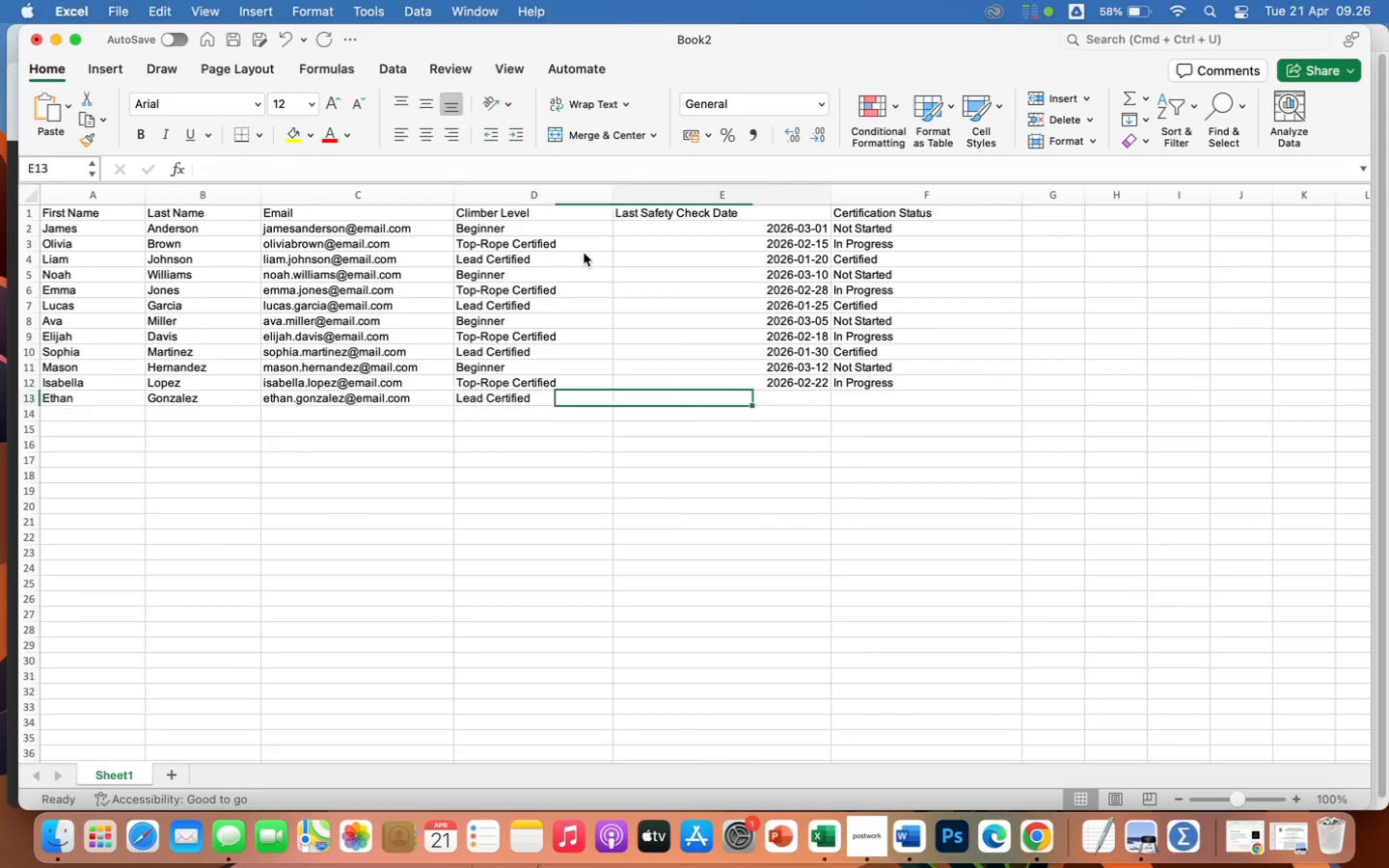 
key(ArrowRight)
 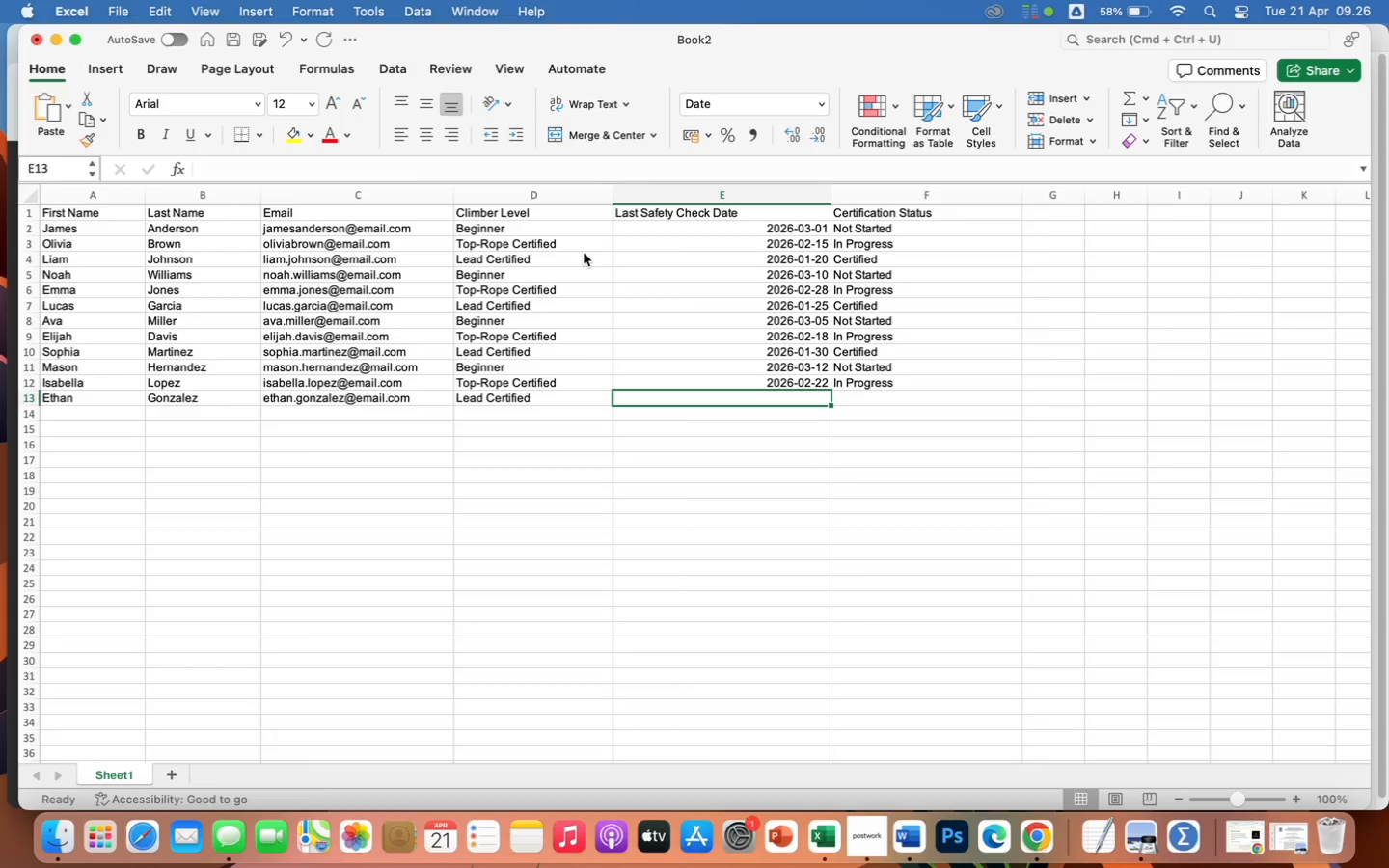 
type(2026-01-28)
 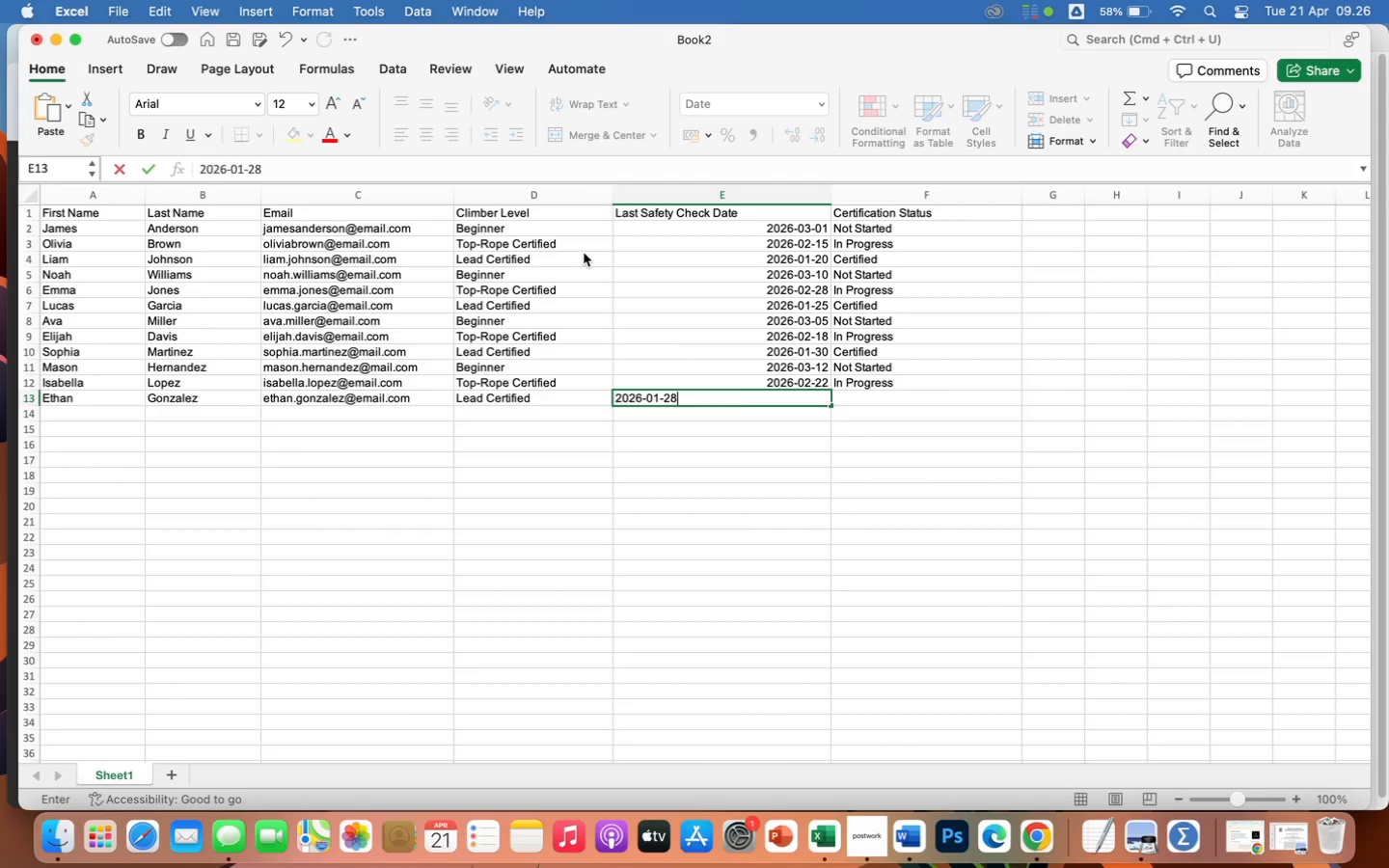 
key(ArrowRight)
 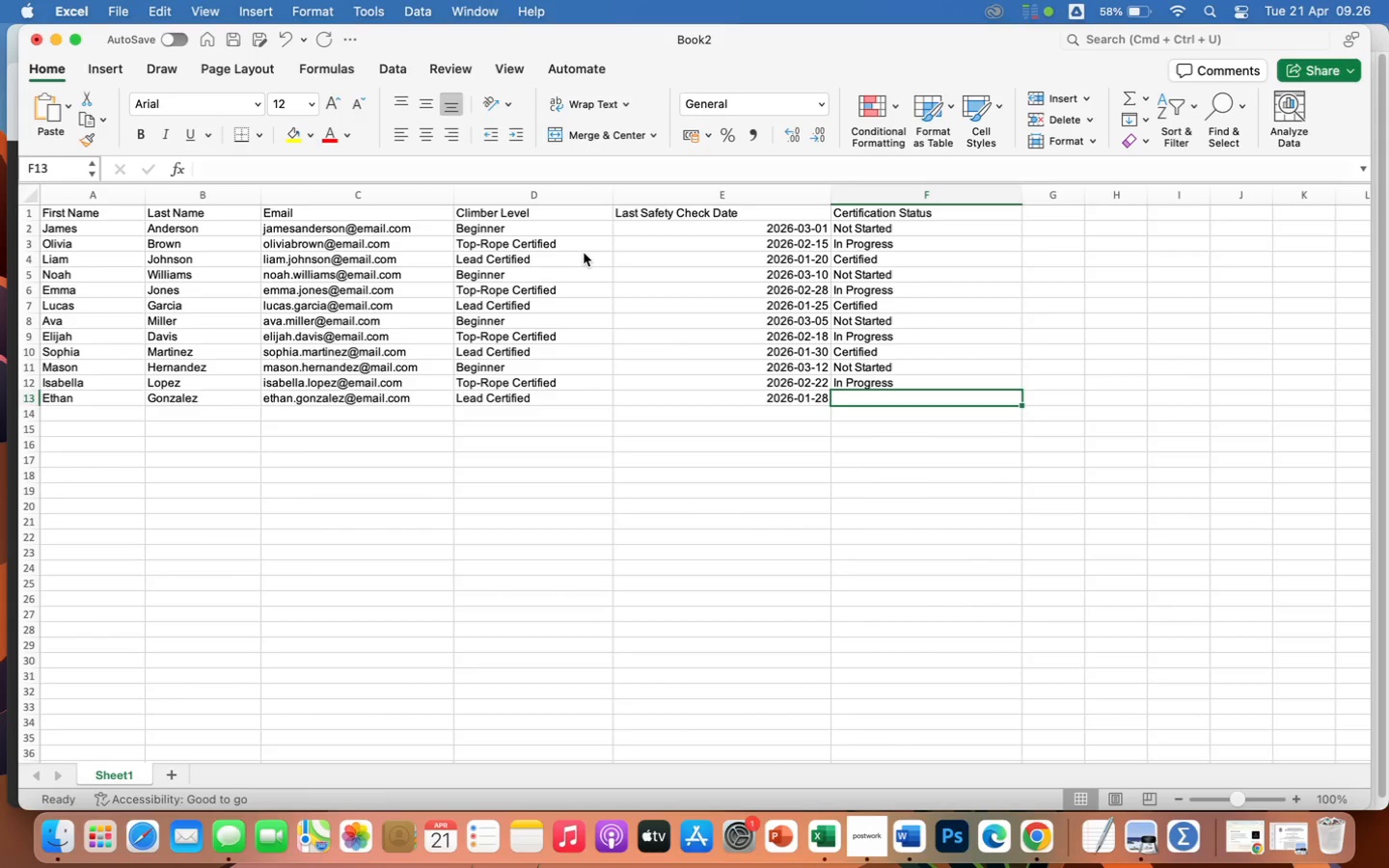 
key(C)
 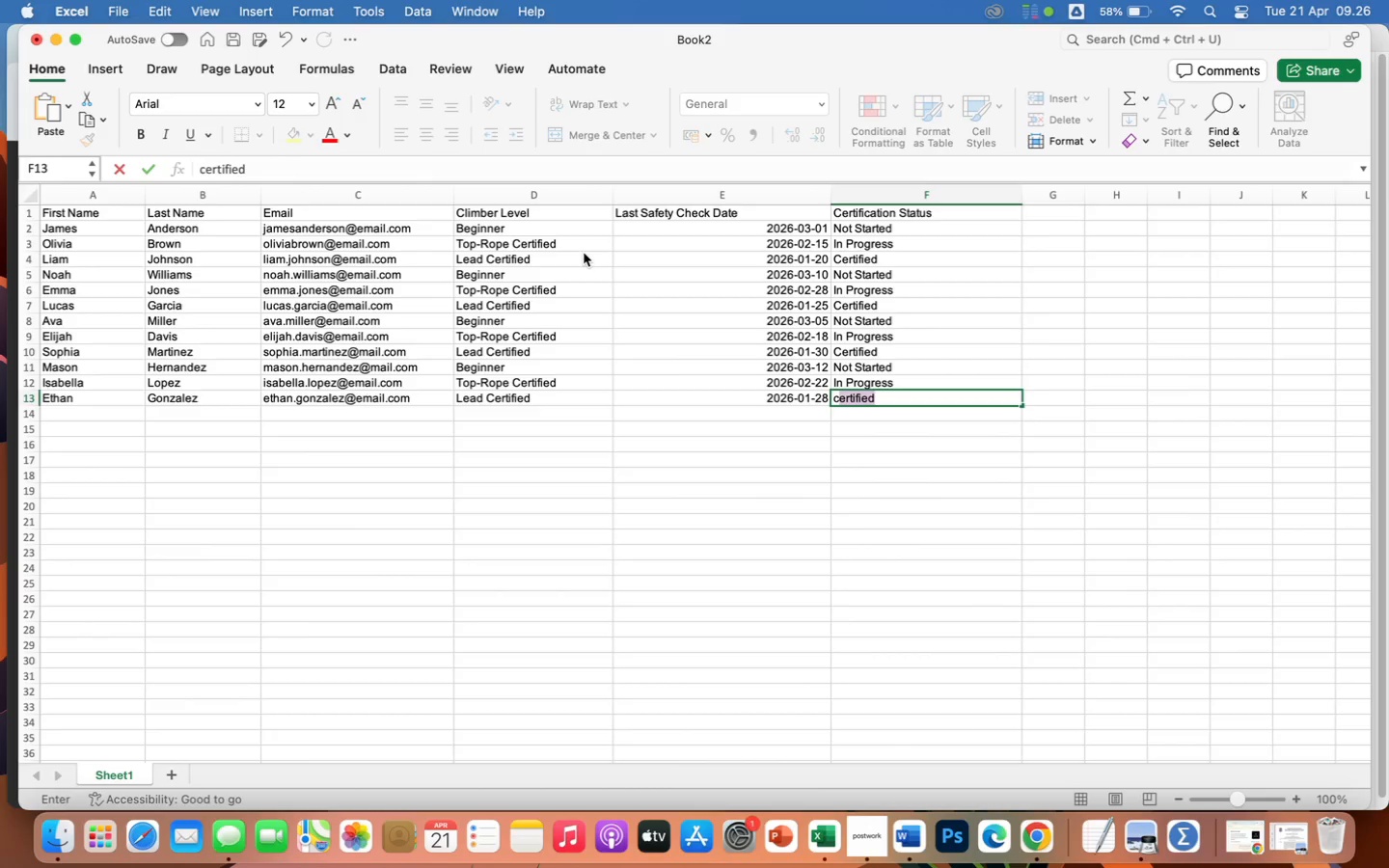 
key(Enter)
 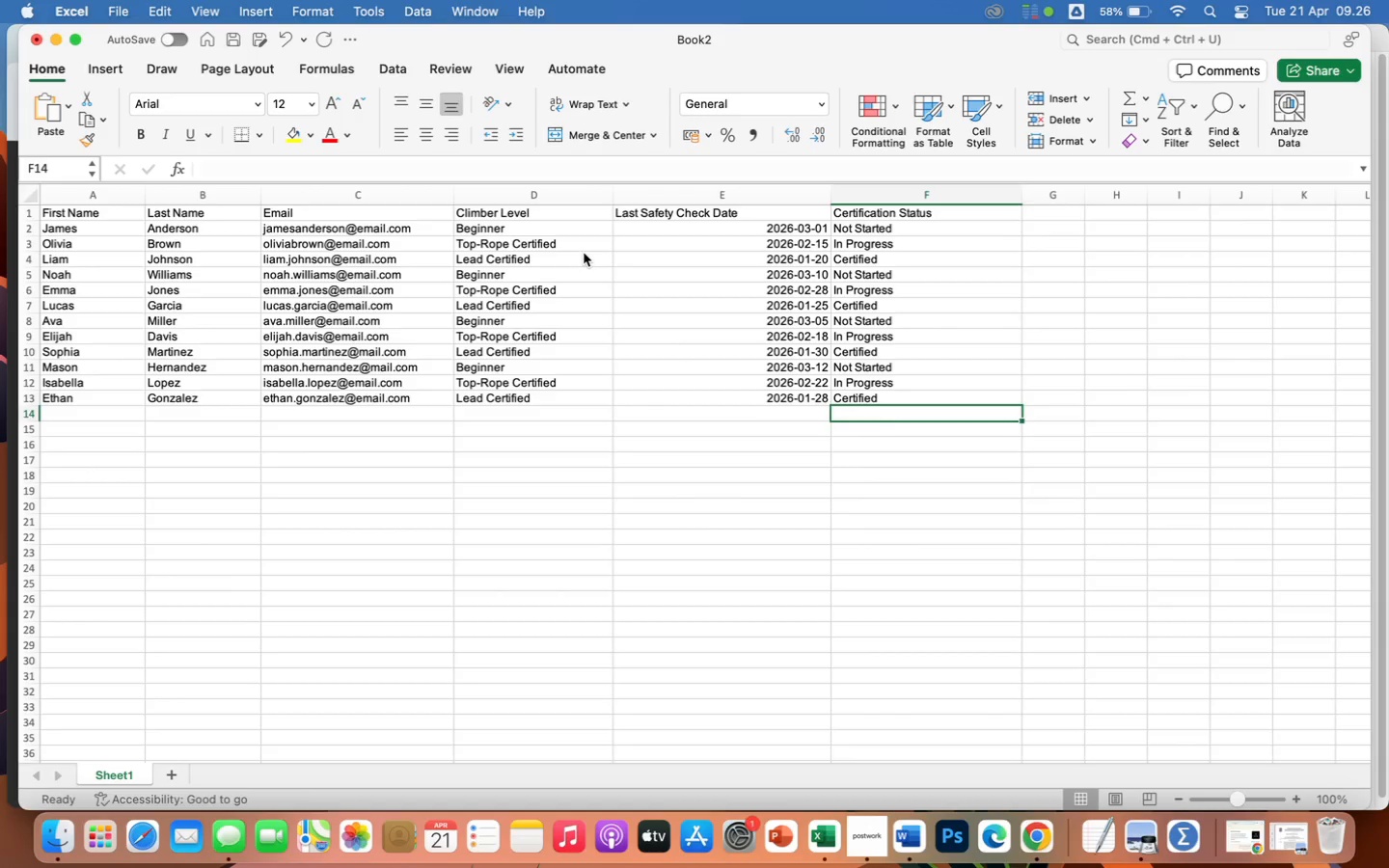 
key(ArrowLeft)
 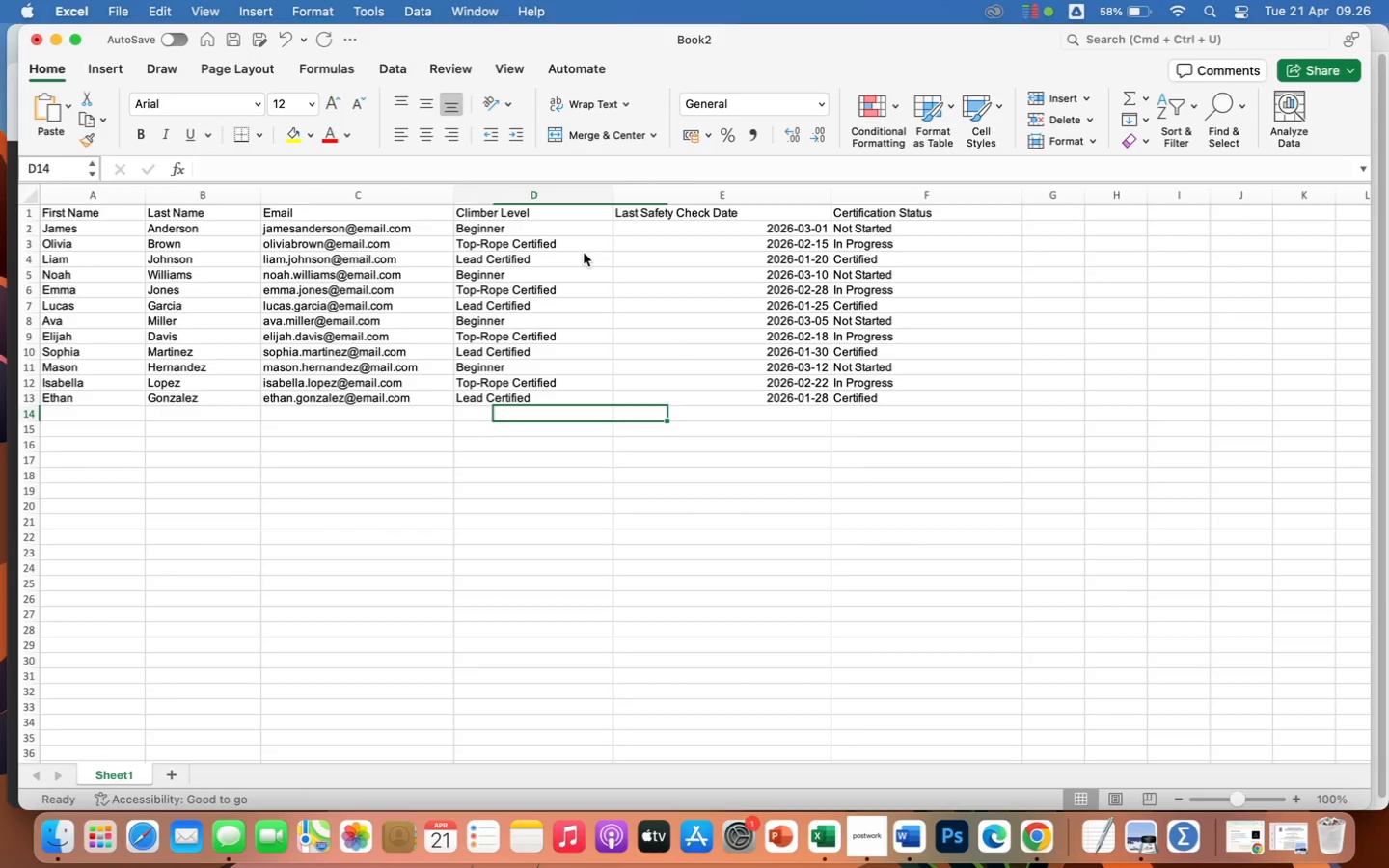 
key(ArrowLeft)
 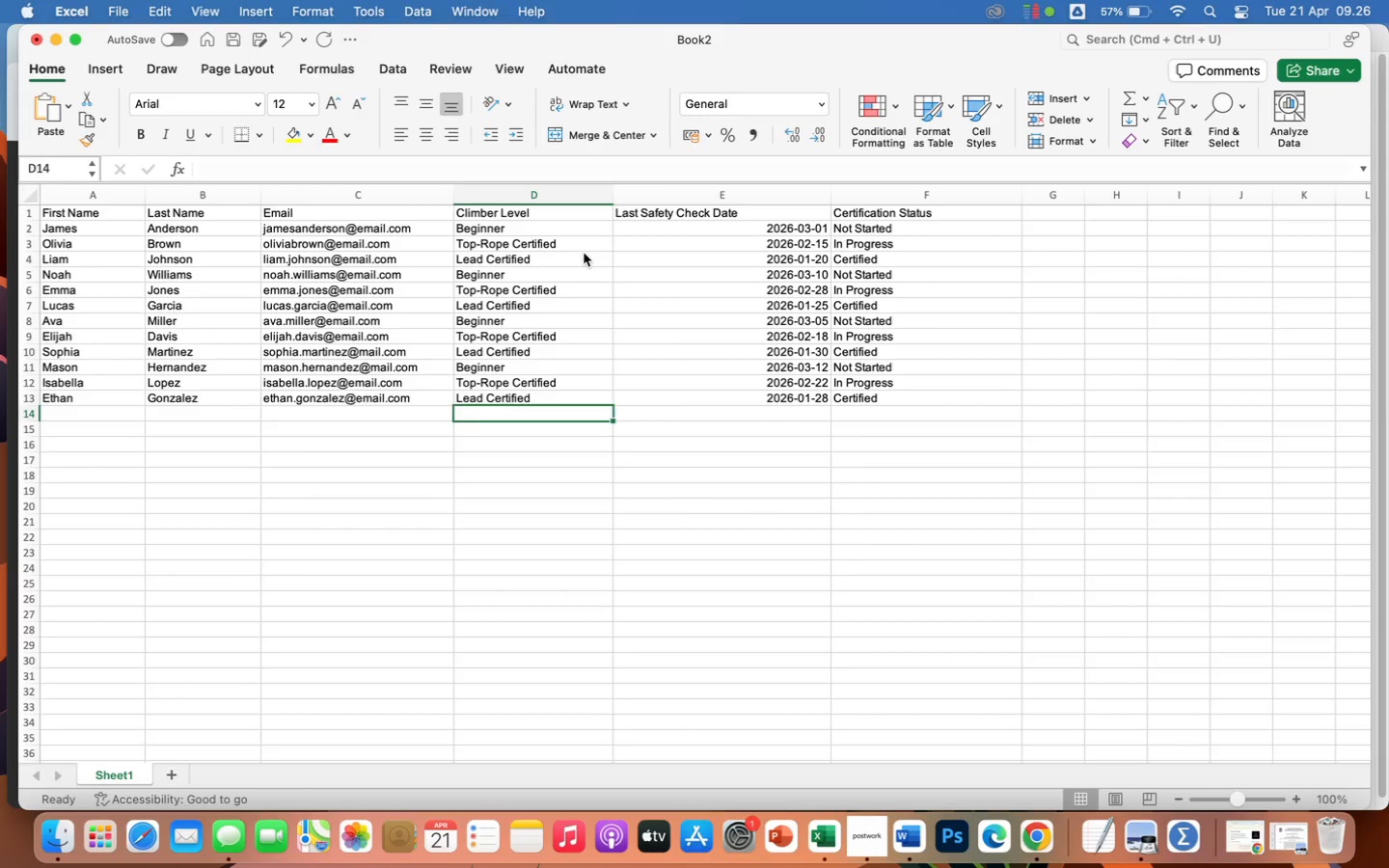 
key(ArrowLeft)
 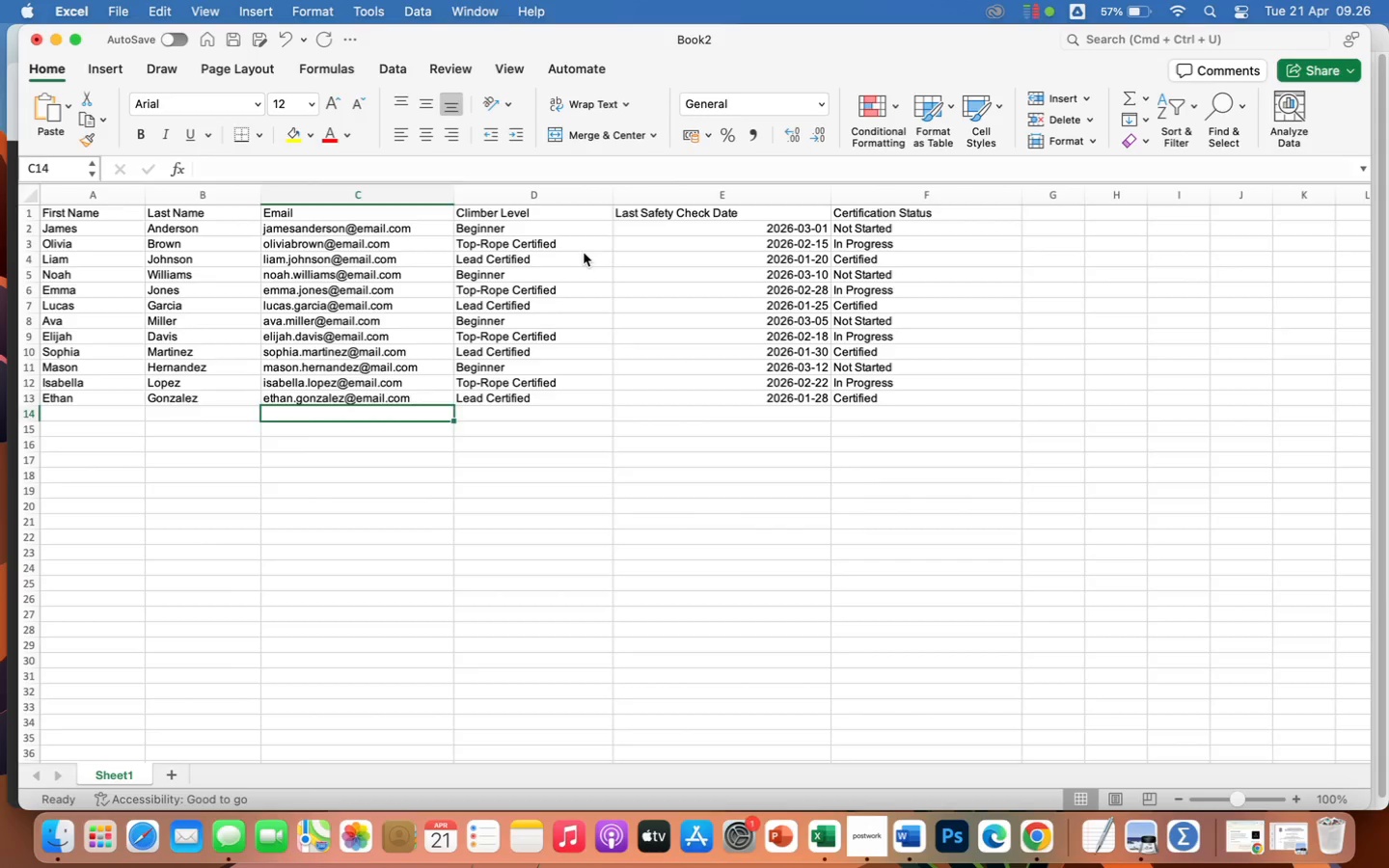 
key(ArrowLeft)
 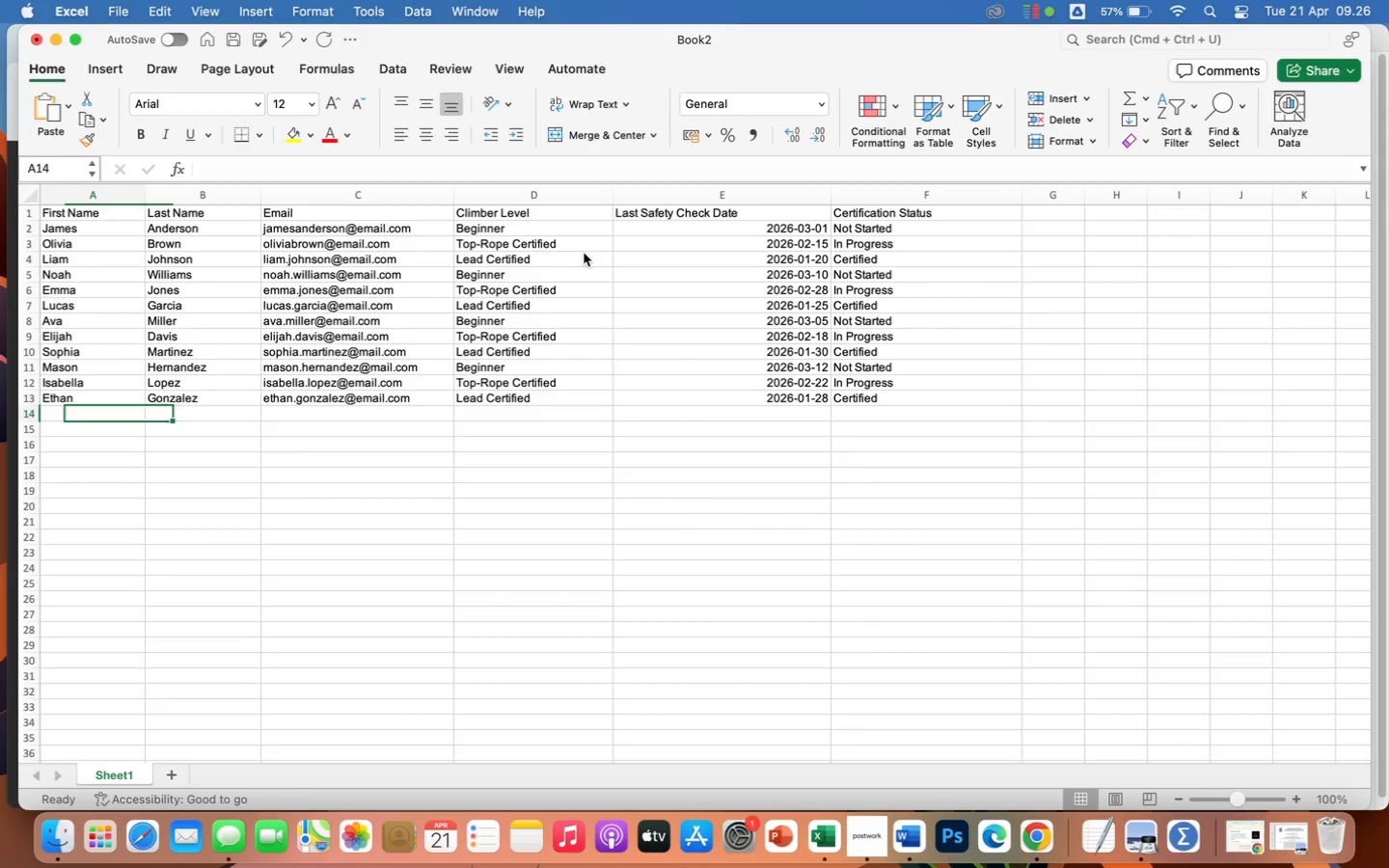 
key(ArrowLeft)
 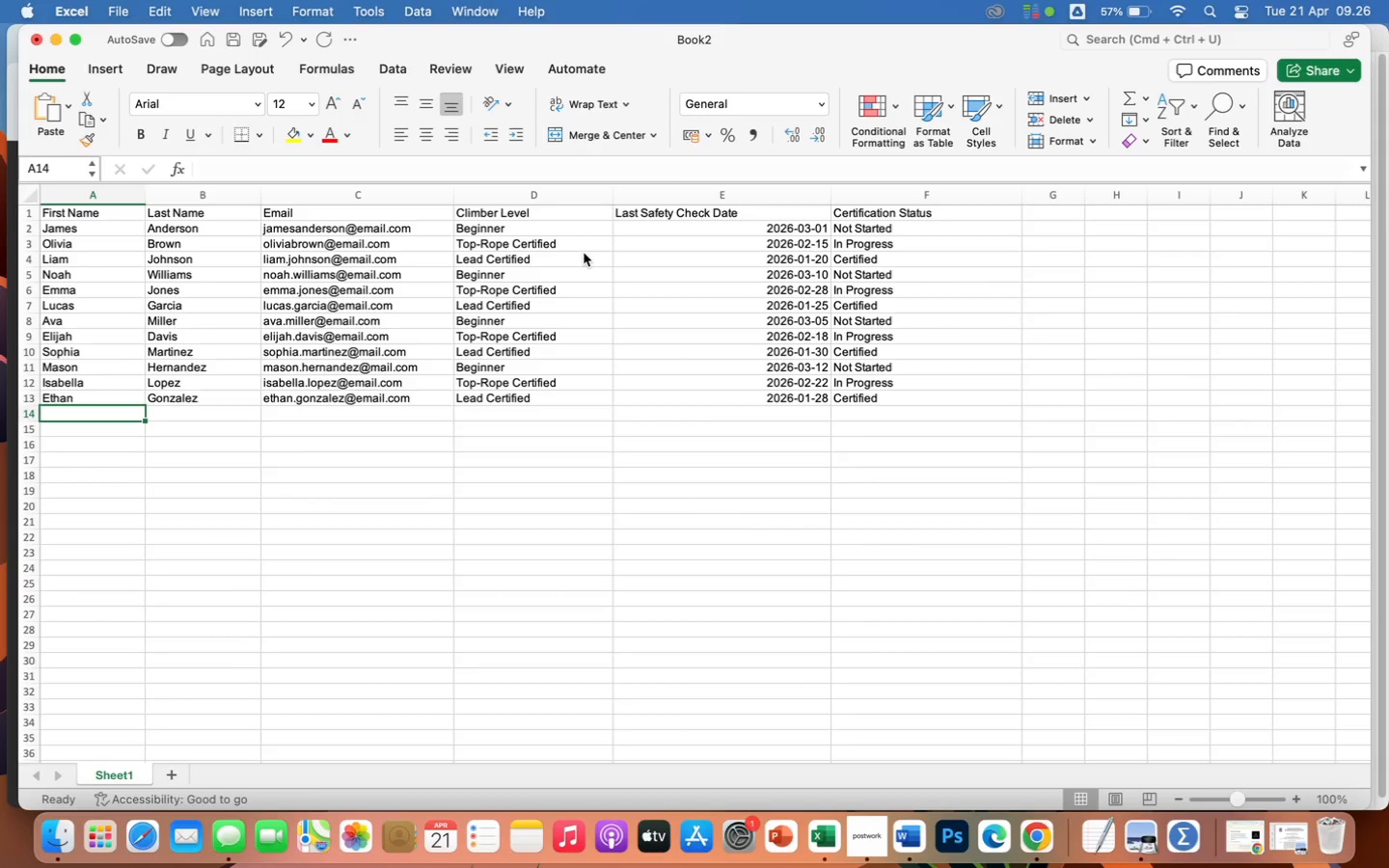 
wait(9.02)
 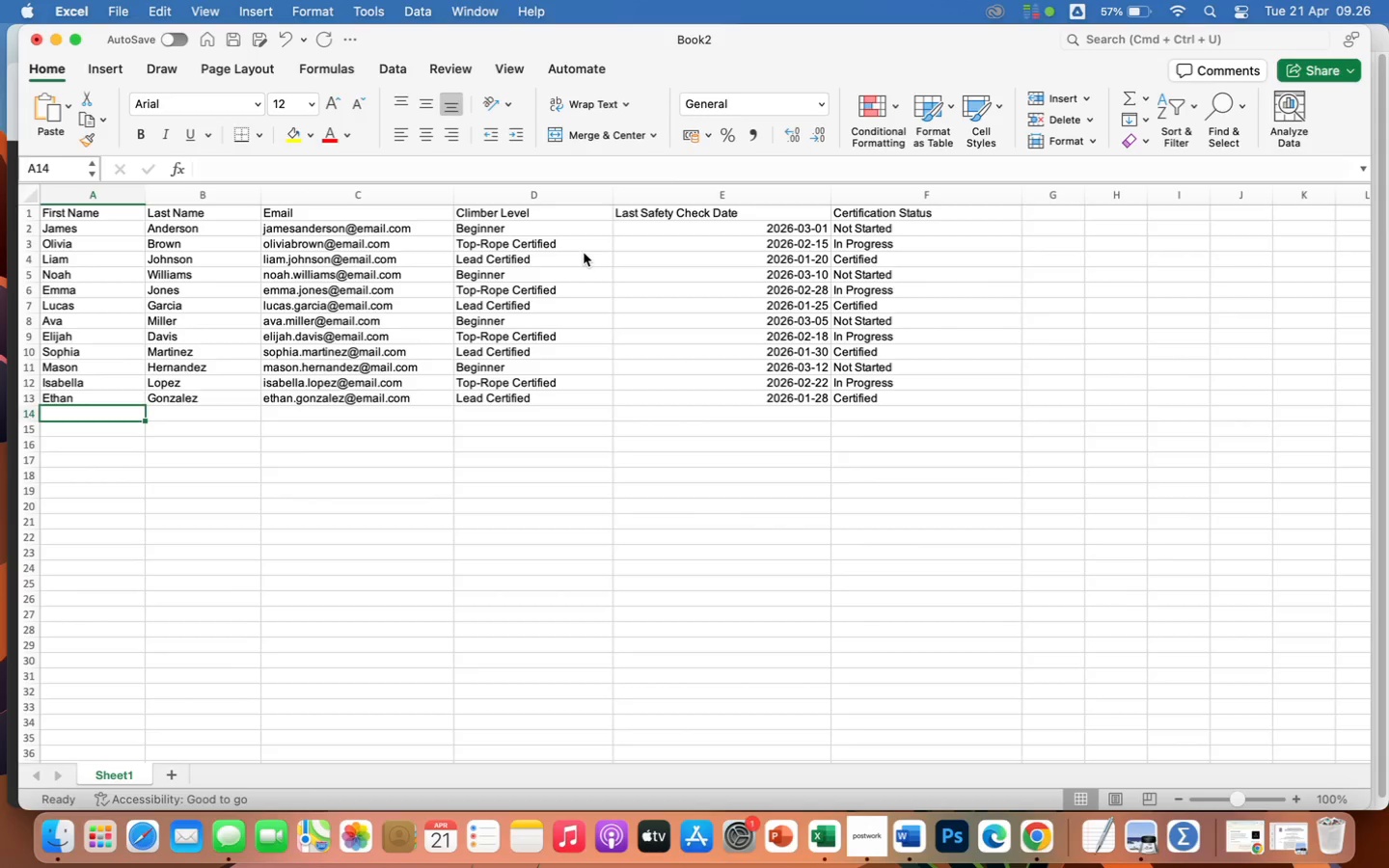 
type(Mia)
 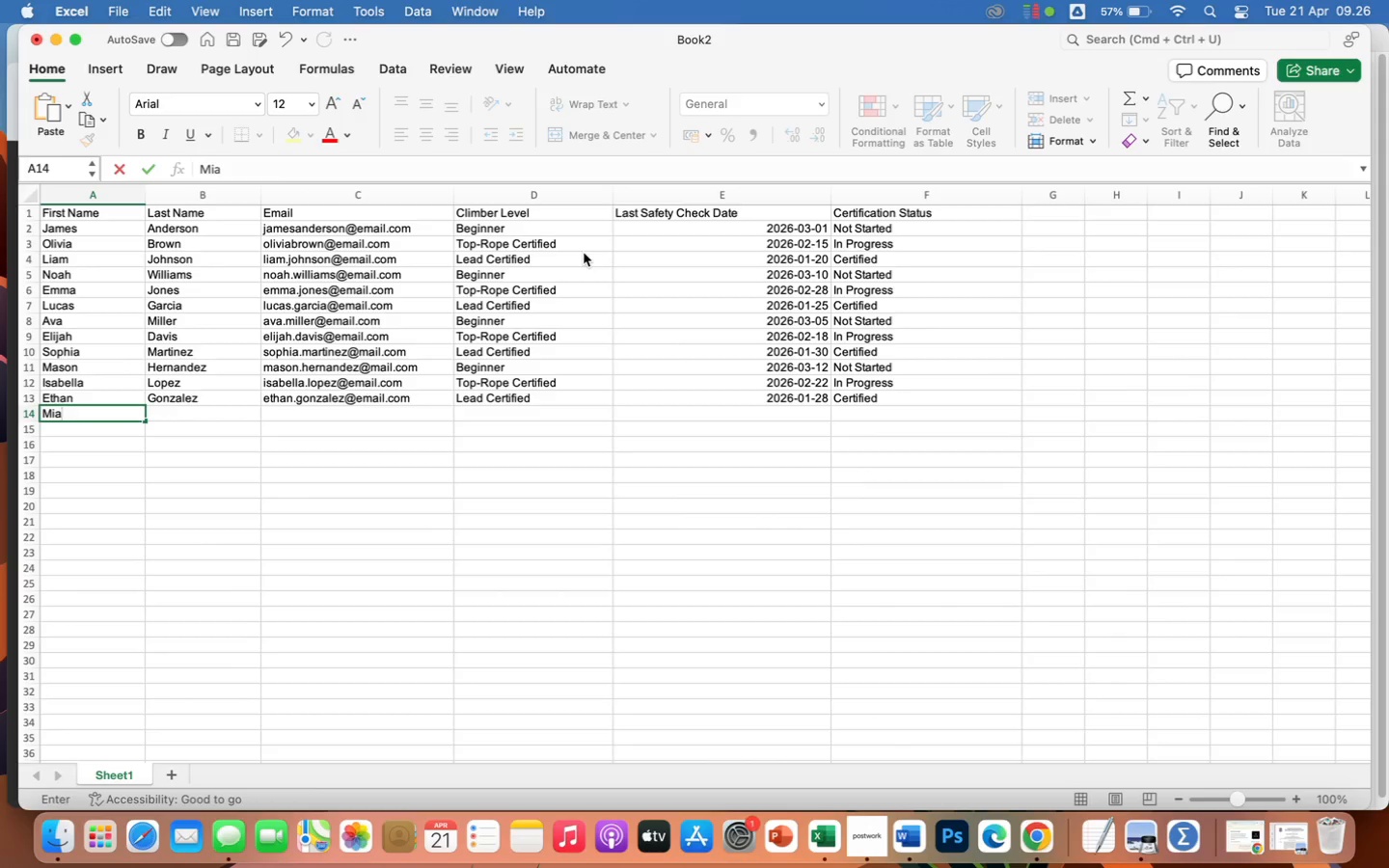 
key(ArrowRight)
 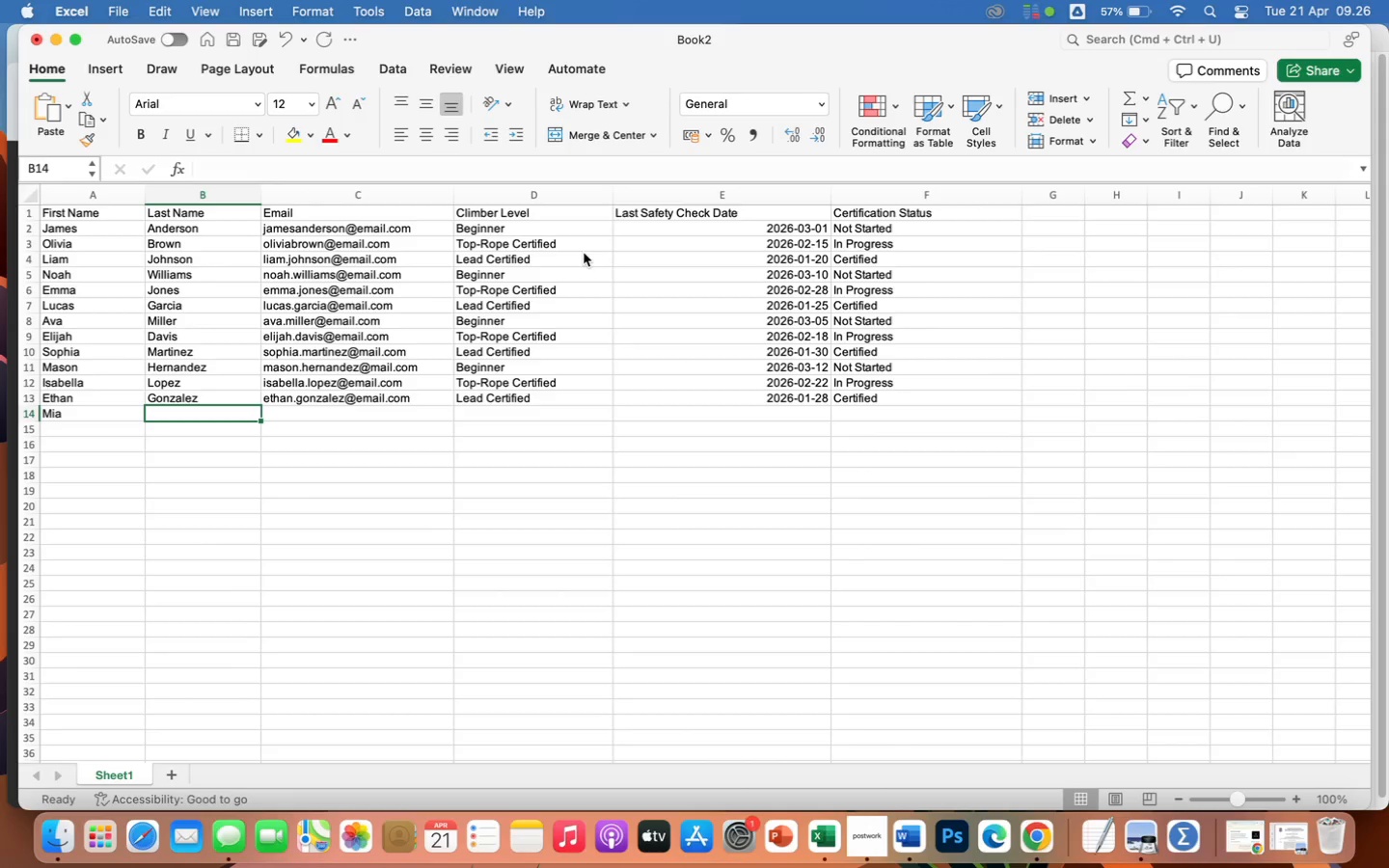 
type(Wilson)
 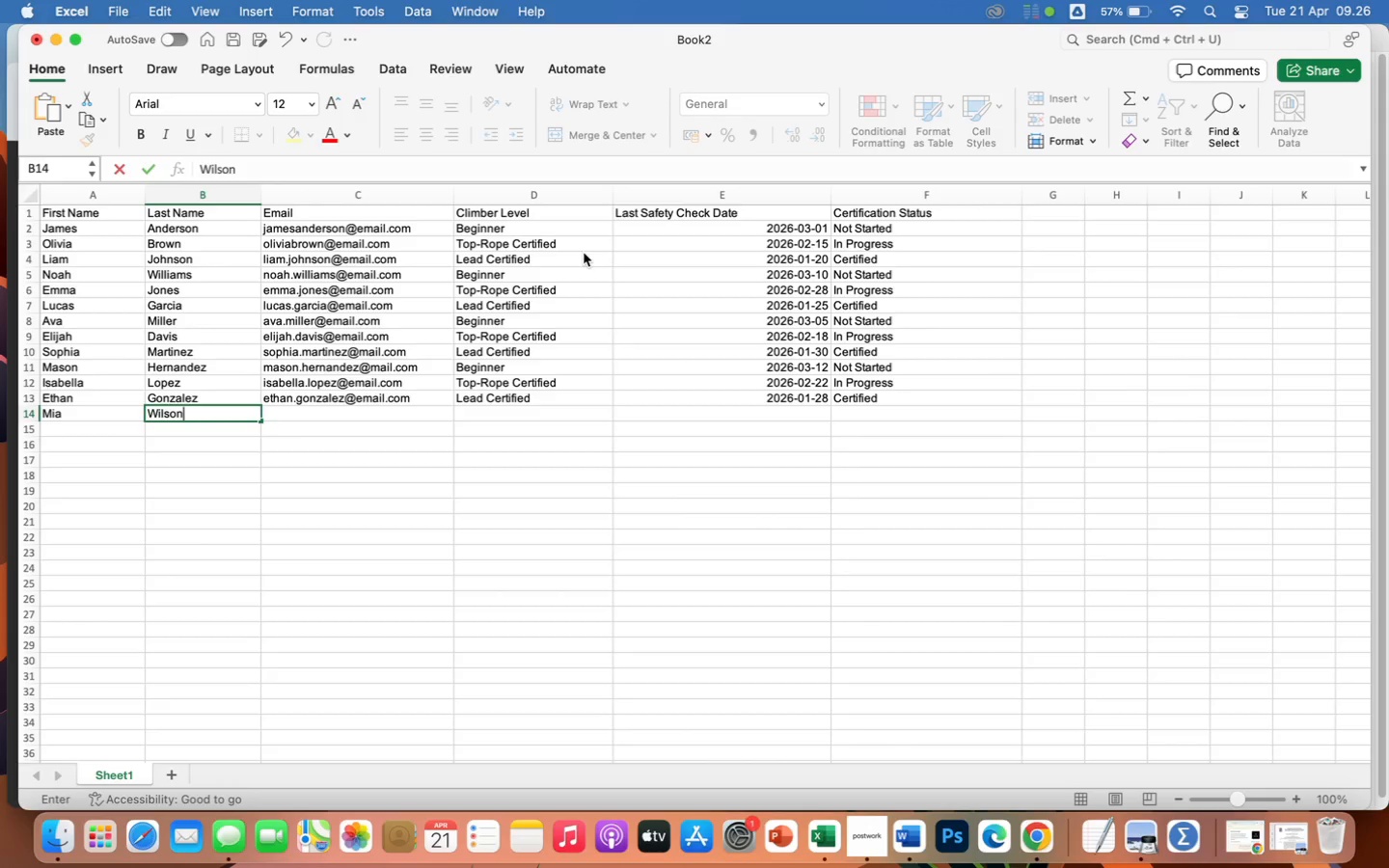 
key(Enter)
 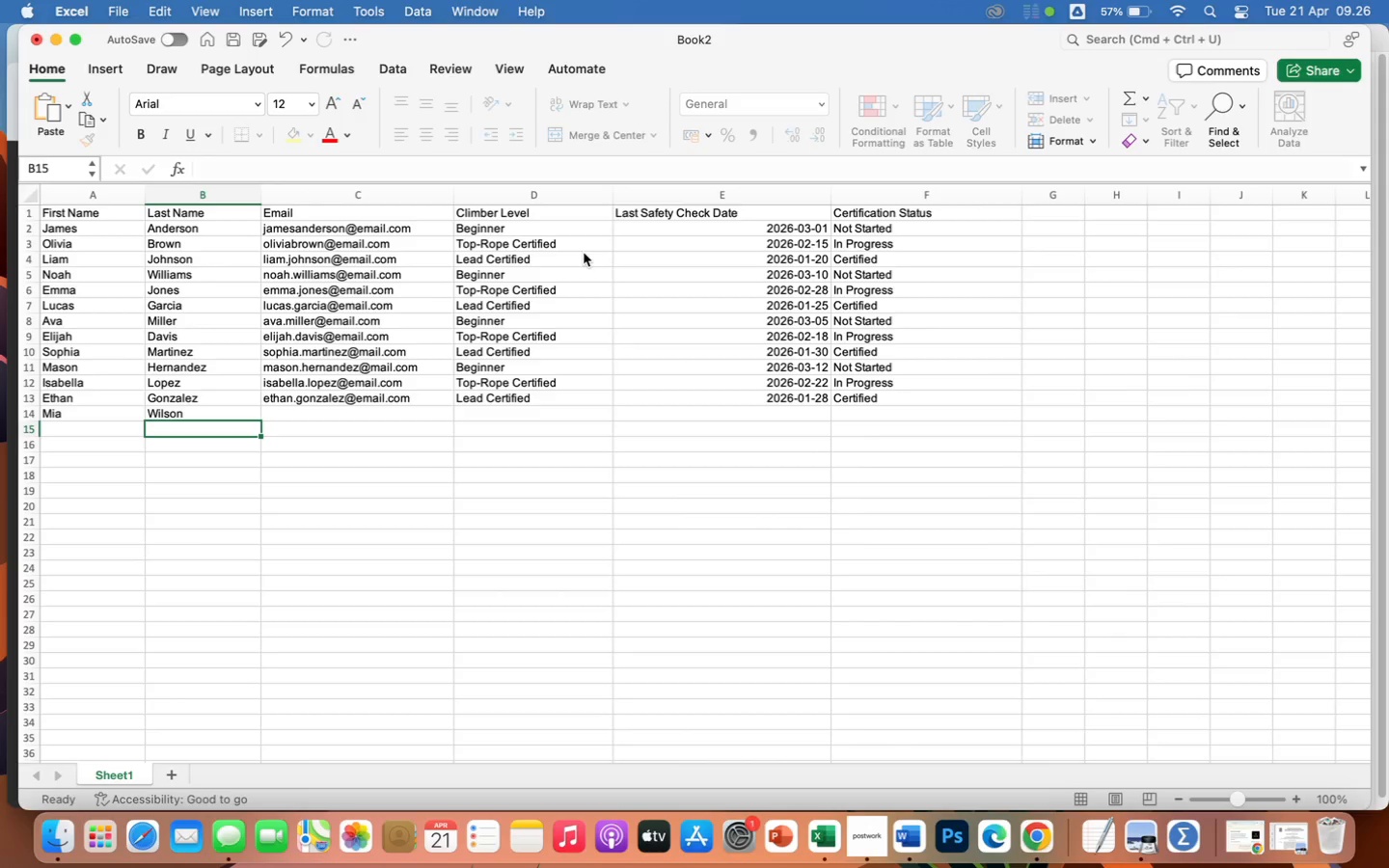 
type(Logan )
key(Backspace)
key(Backspace)
key(Backspace)
key(Backspace)
key(Backspace)
key(Backspace)
 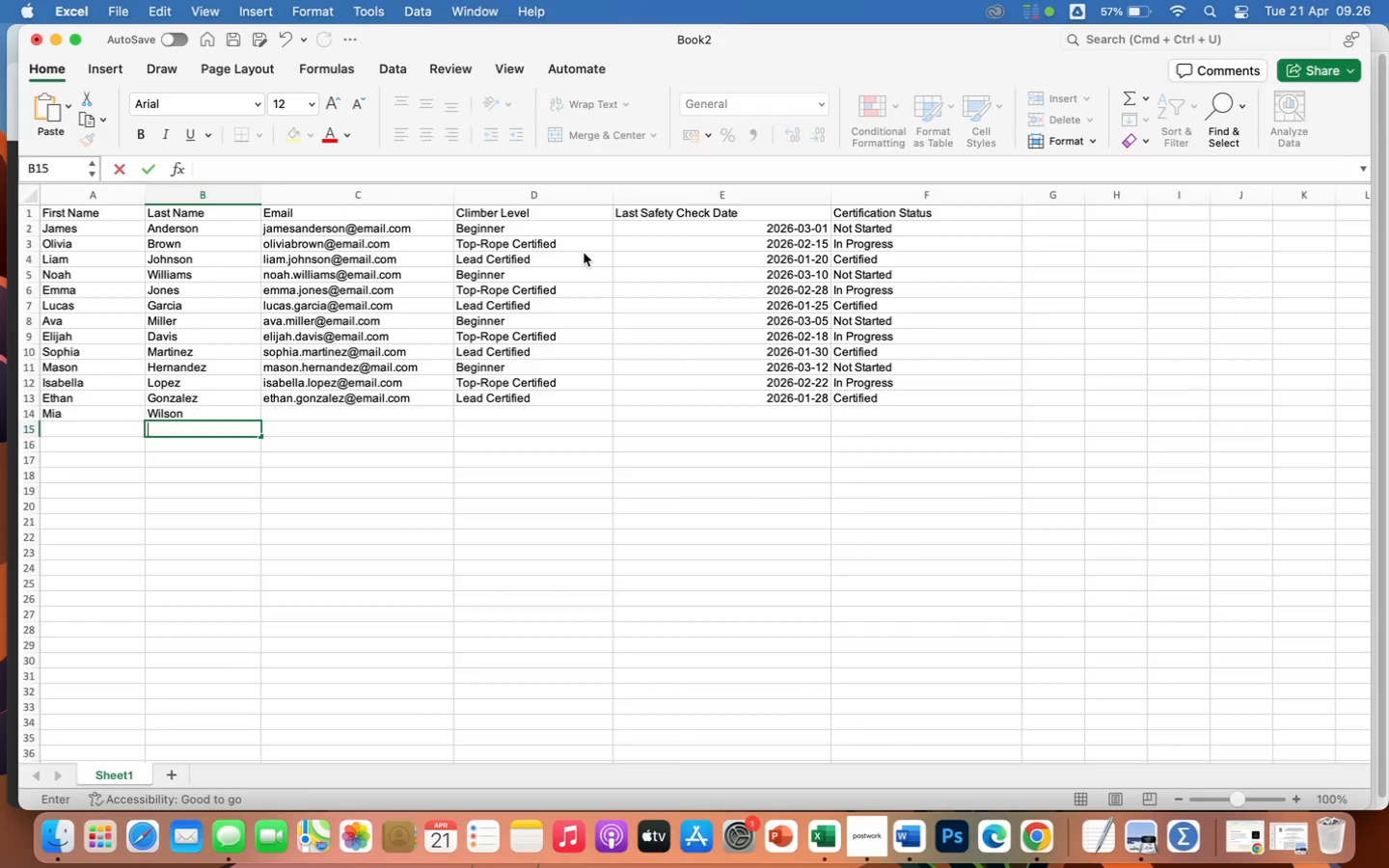 
key(ArrowLeft)
 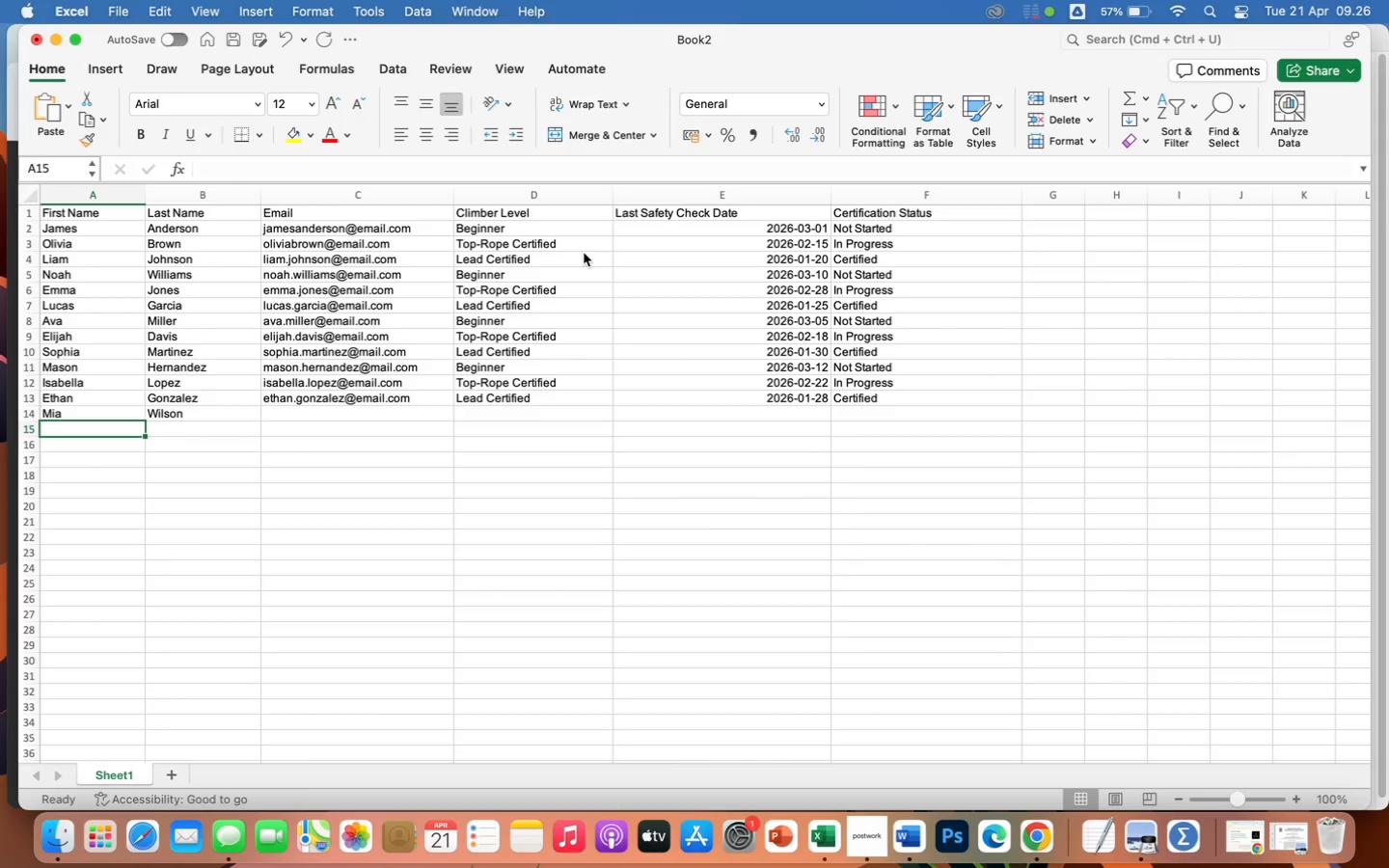 
type(Logan)
 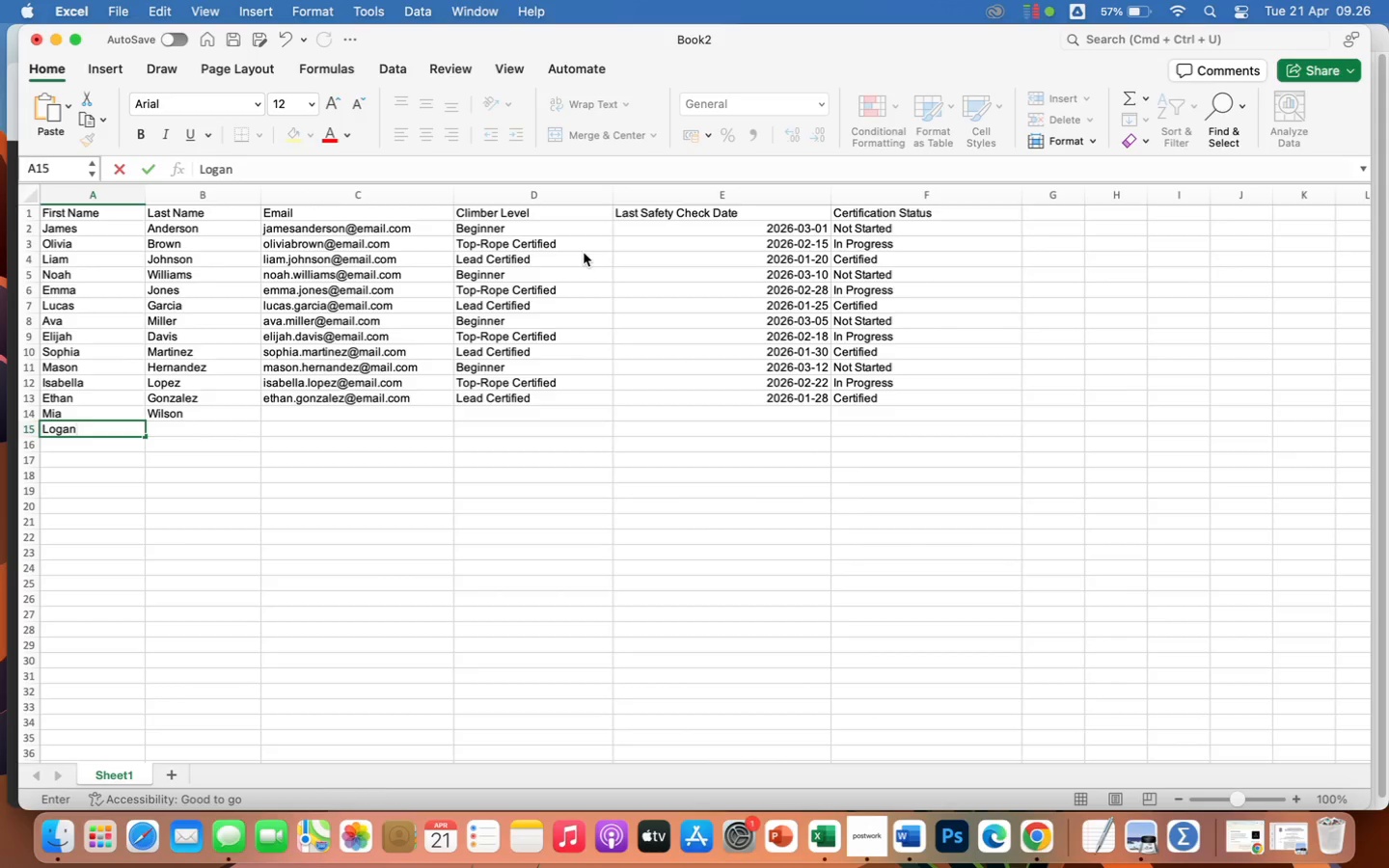 
key(ArrowRight)
 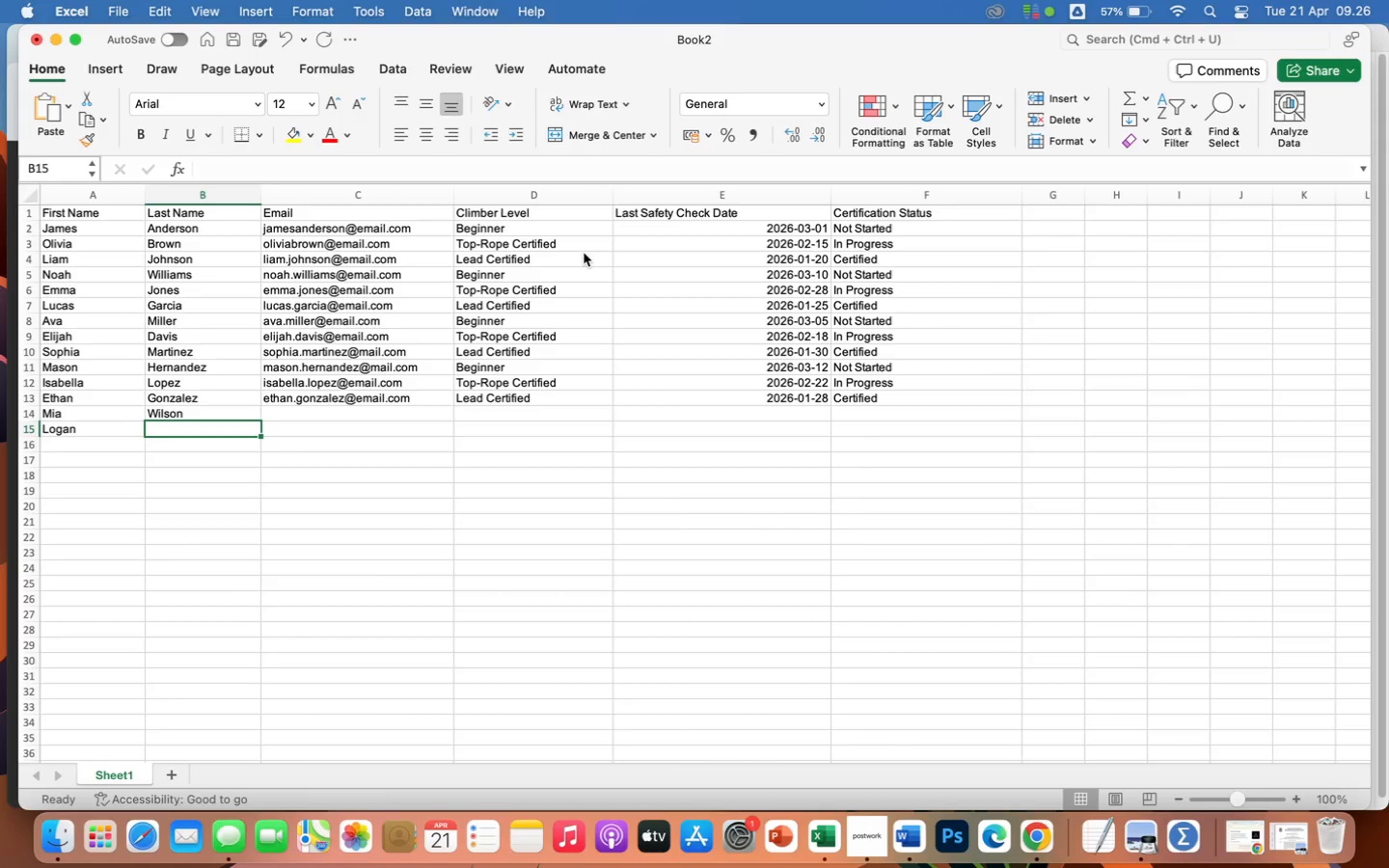 
key(Shift+A)
 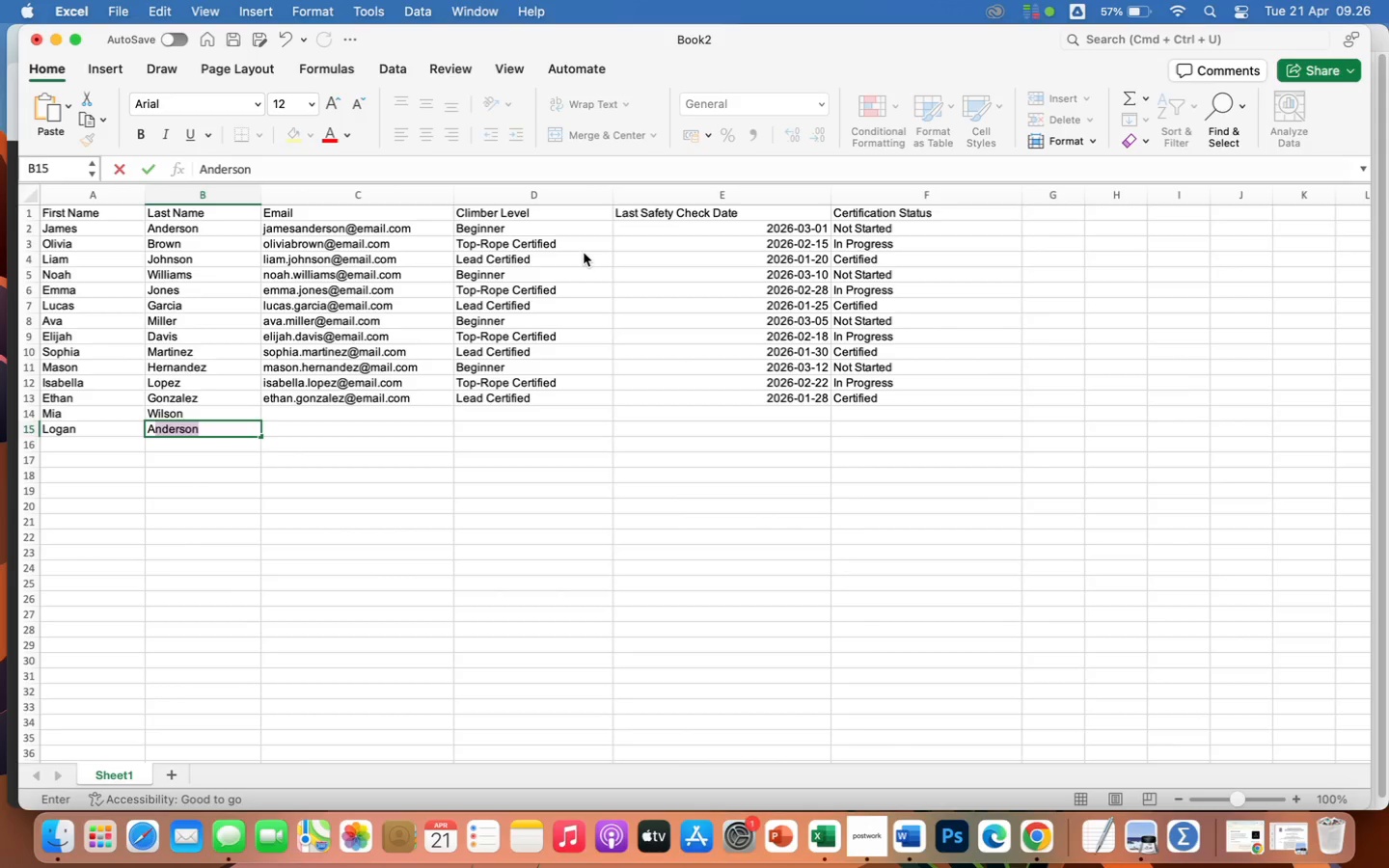 
key(Enter)
 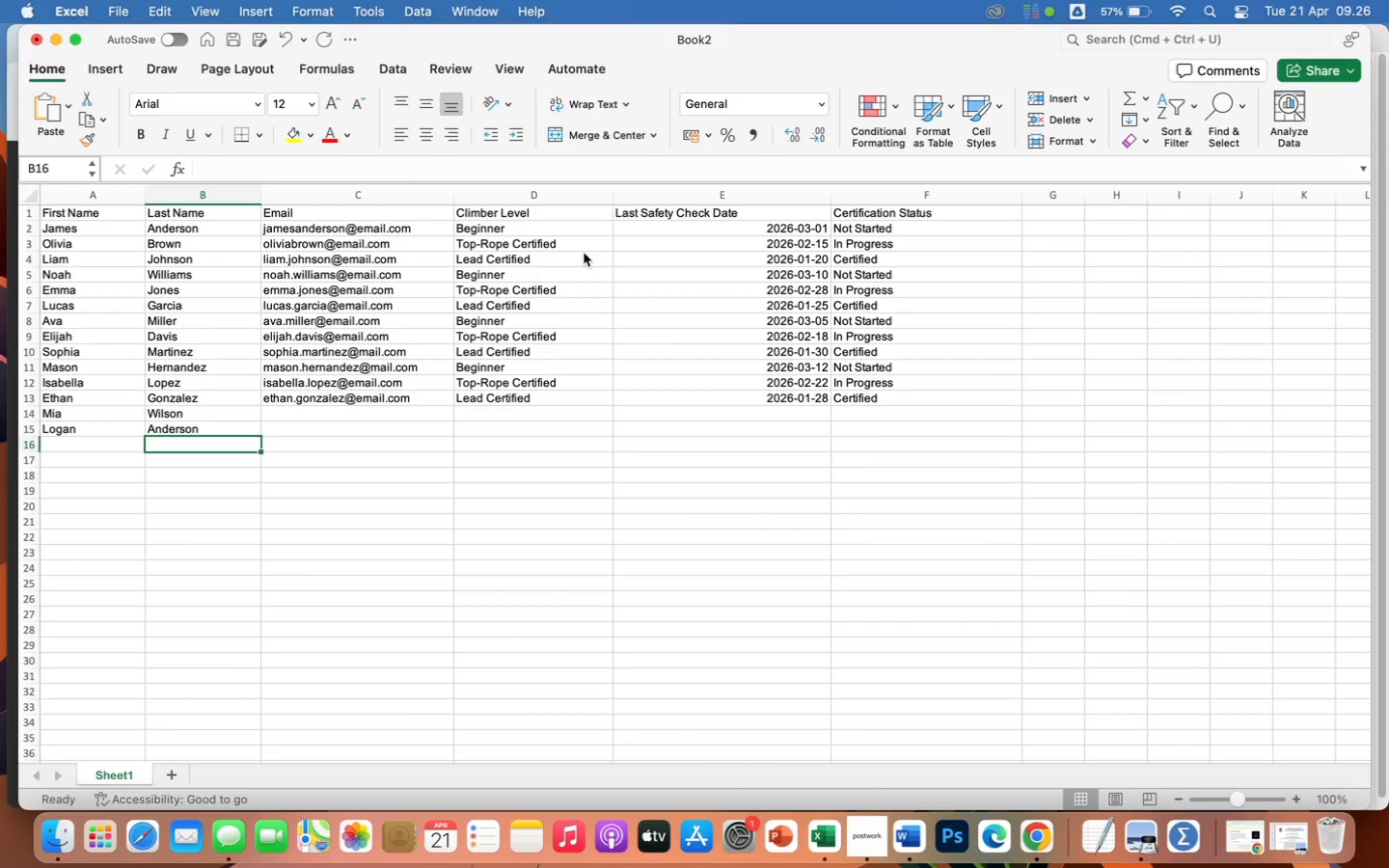 
key(ArrowLeft)
 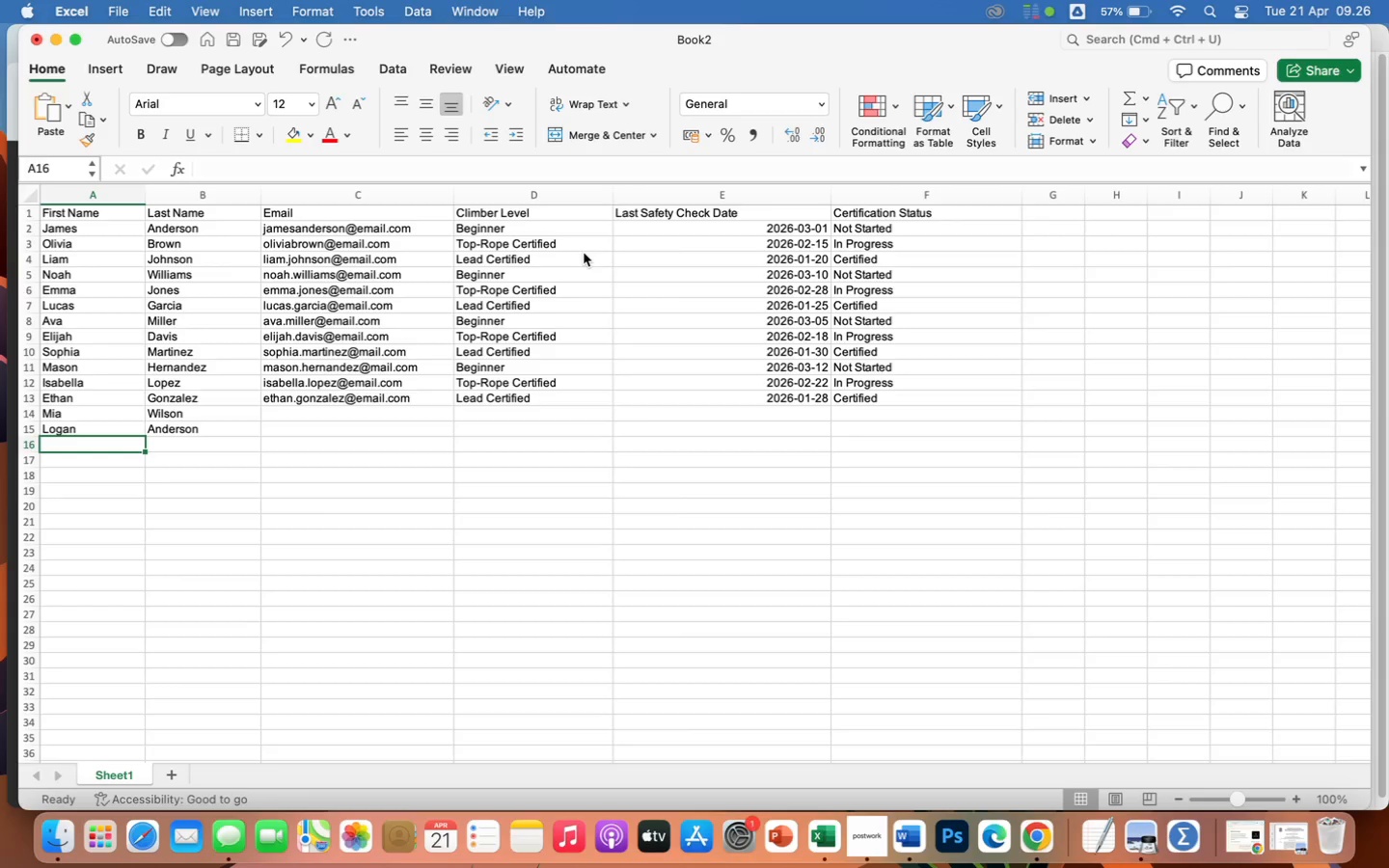 
wait(5.26)
 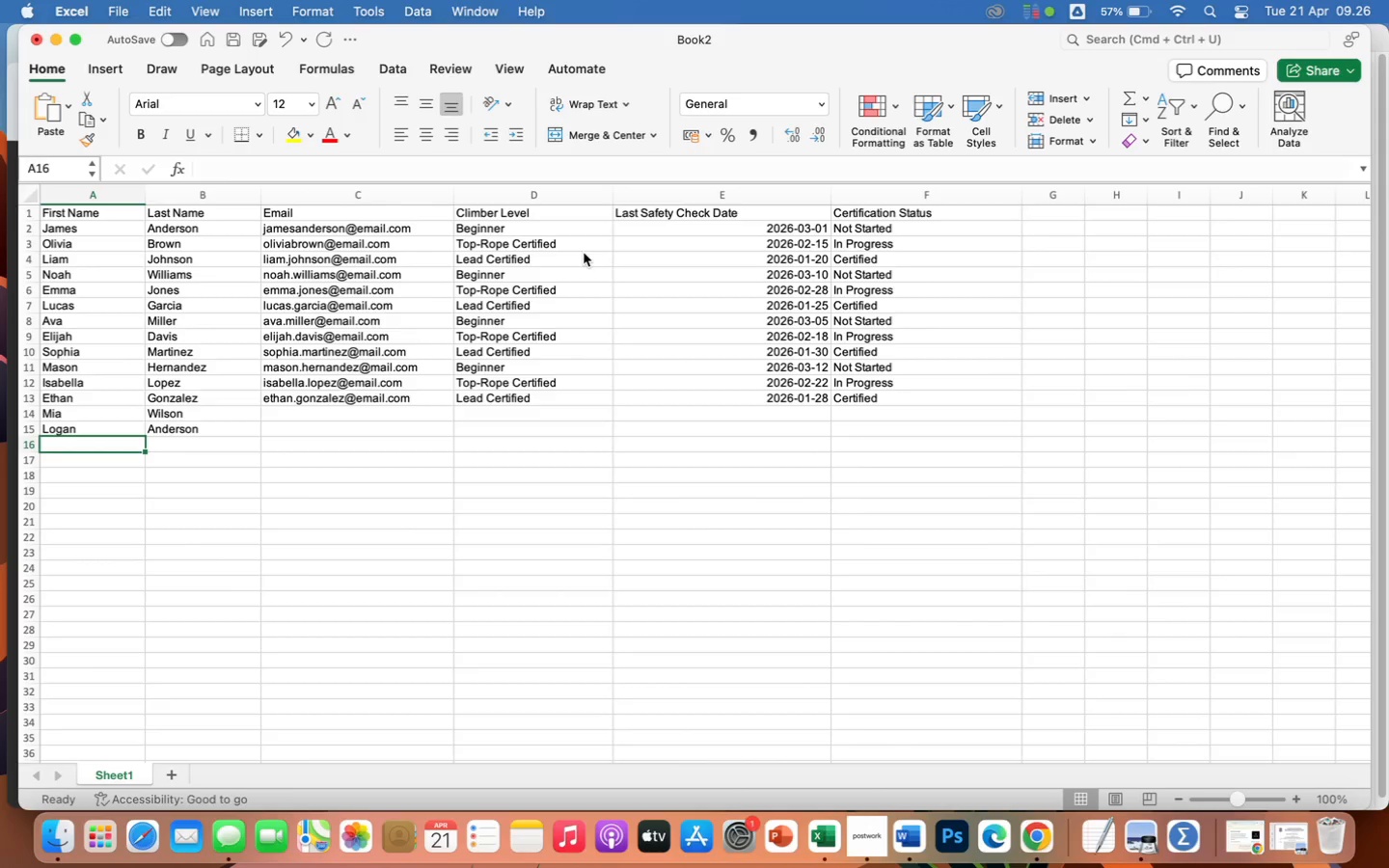 
type(Amelia)
 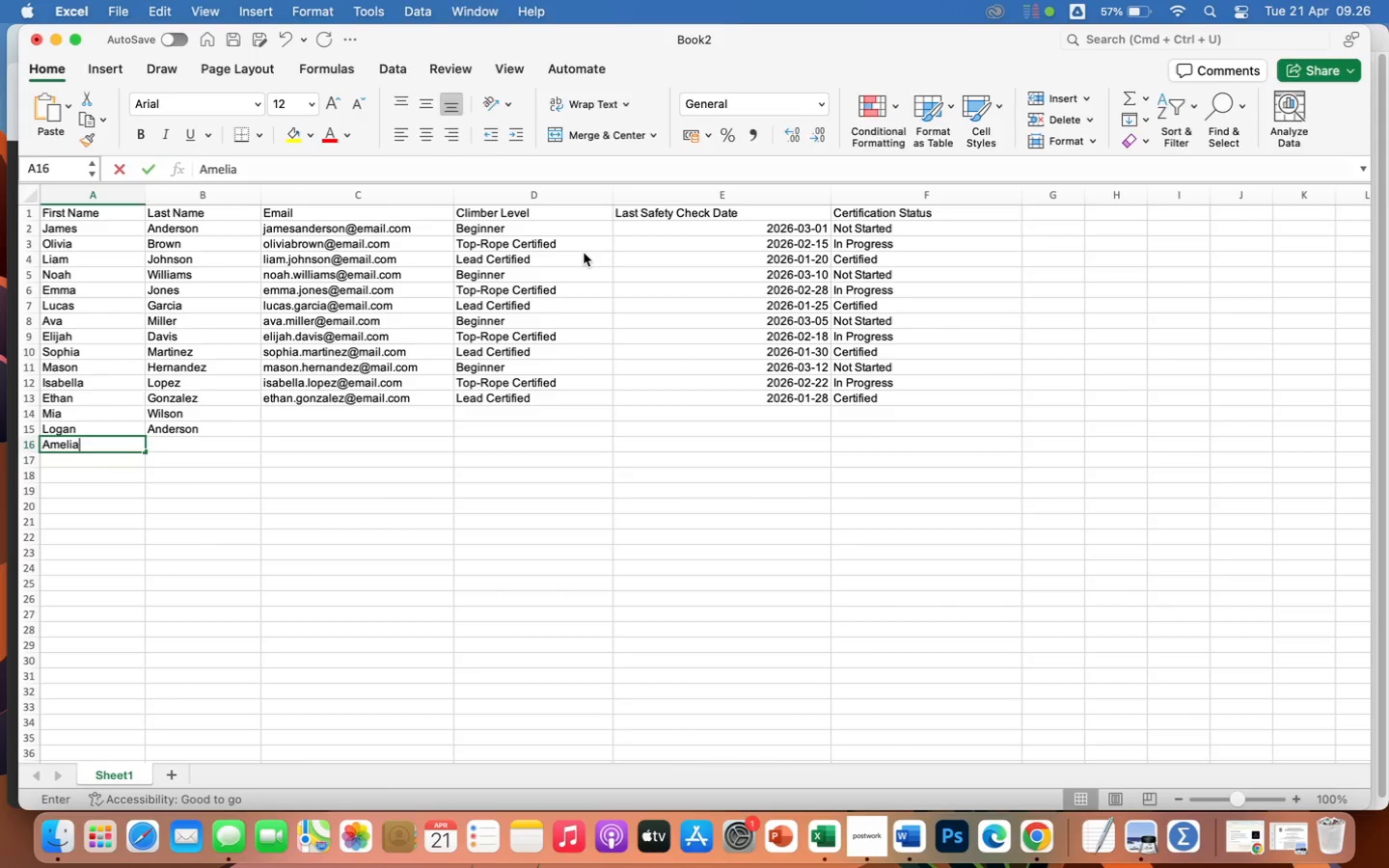 
key(ArrowRight)
 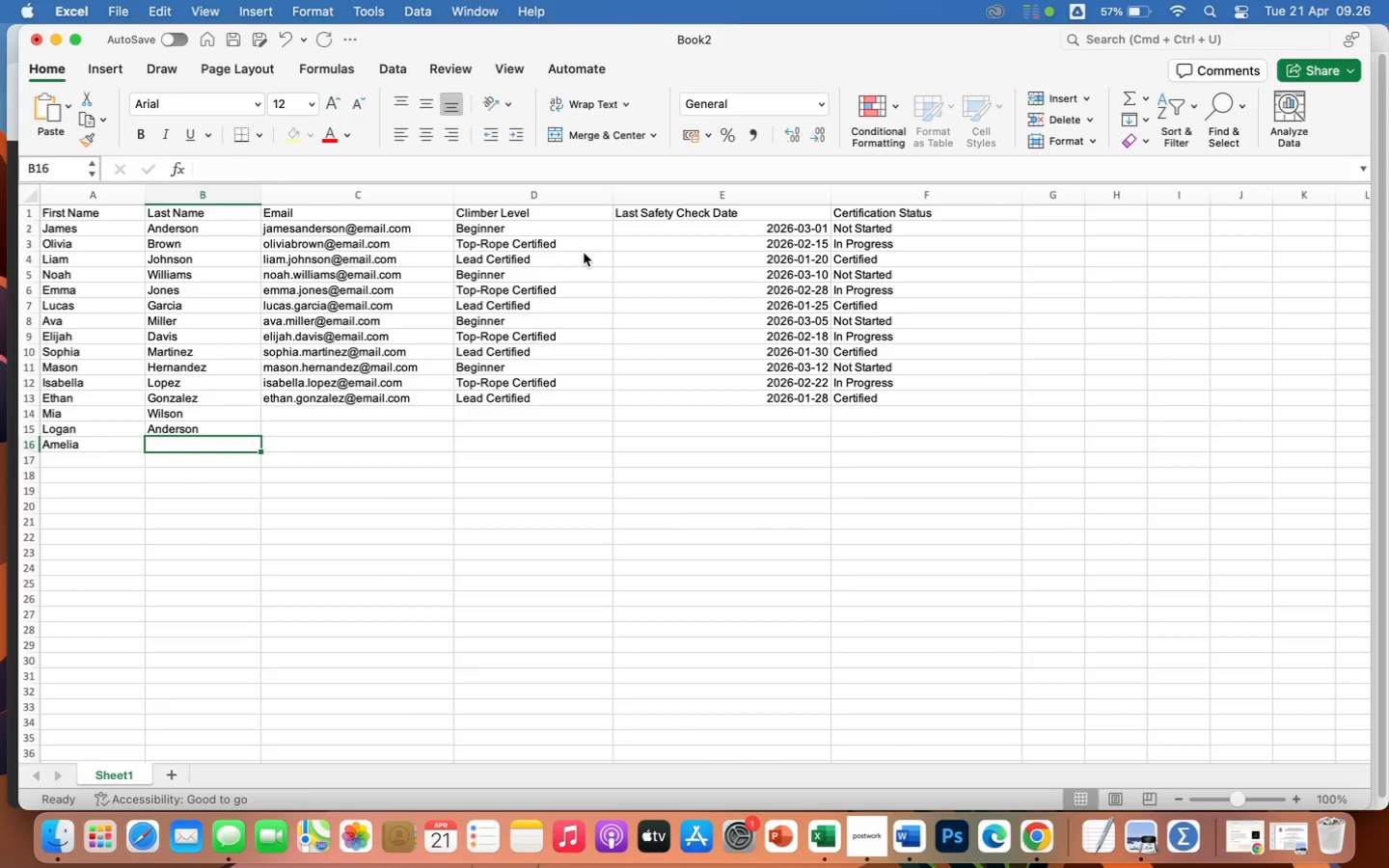 
type(Thomas)
 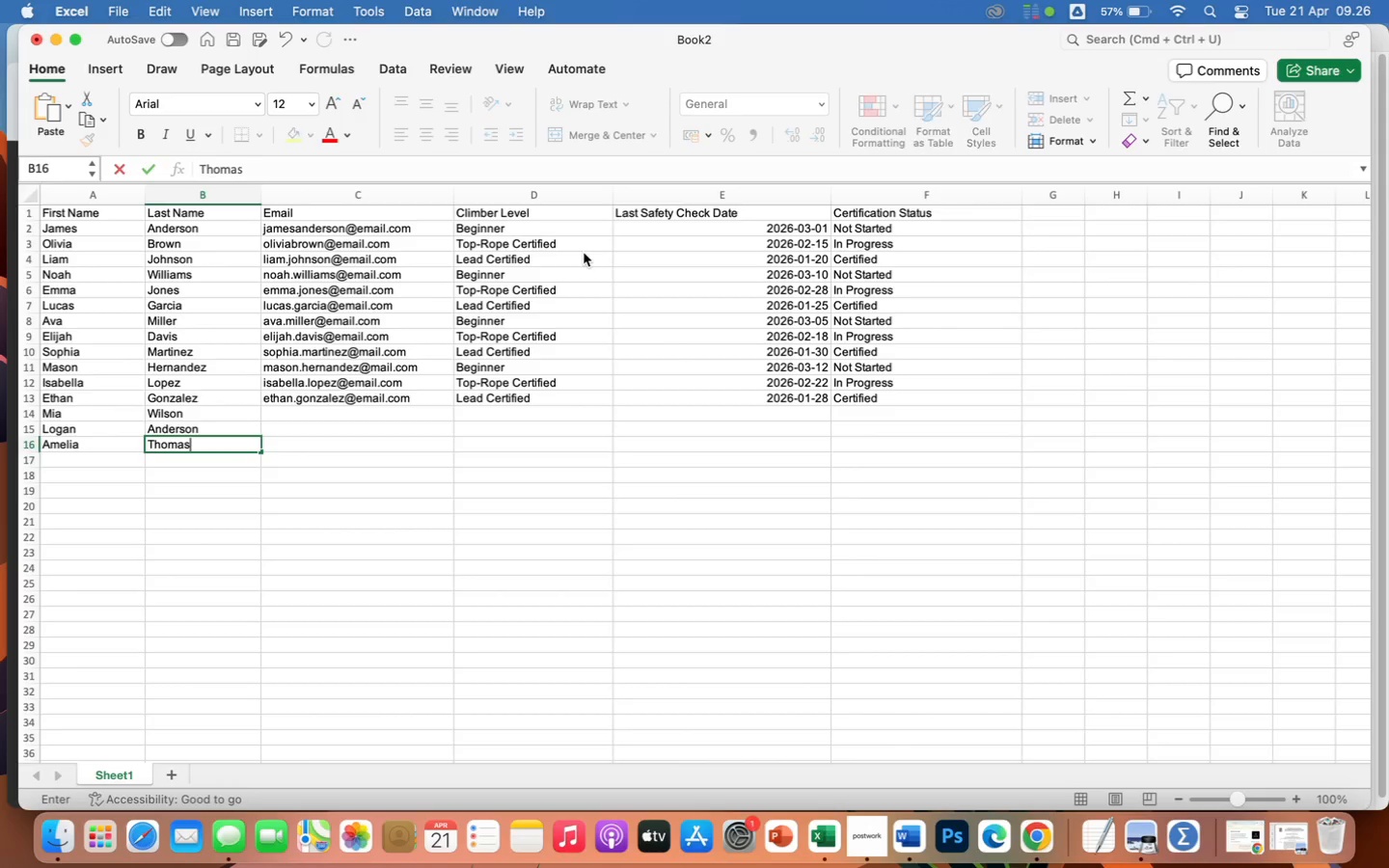 
key(Enter)
 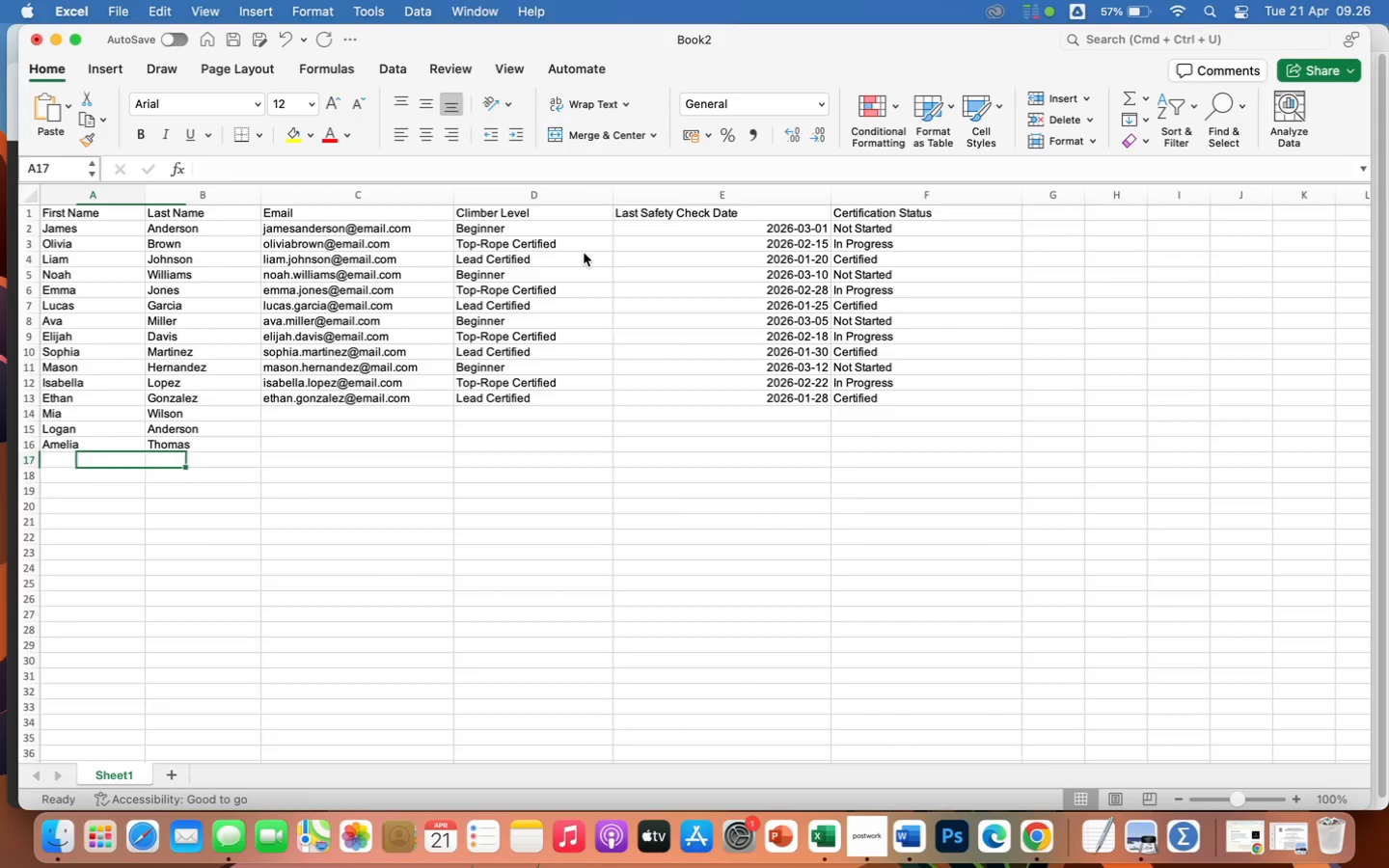 
key(ArrowLeft)
 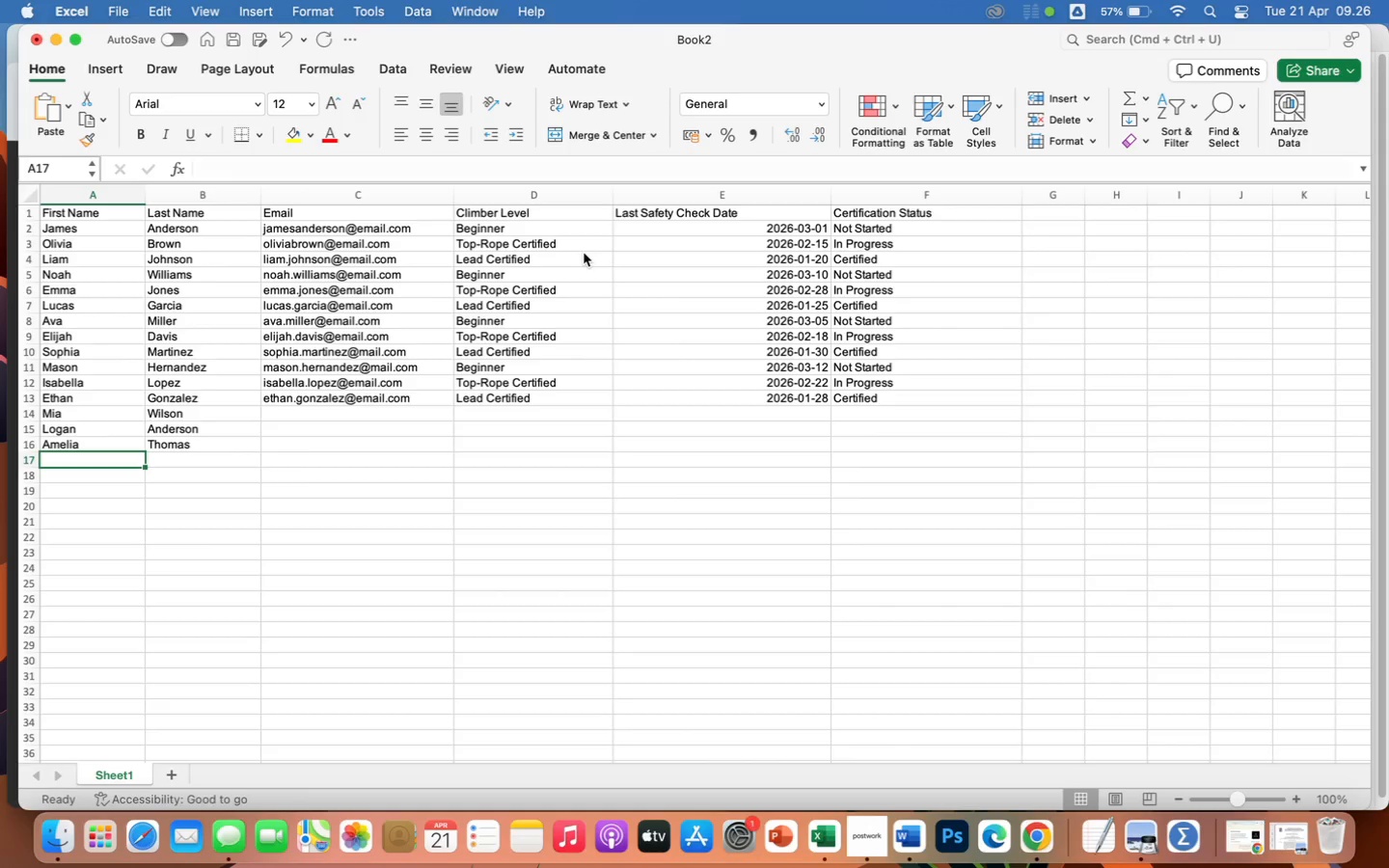 
type(Benjamin)
 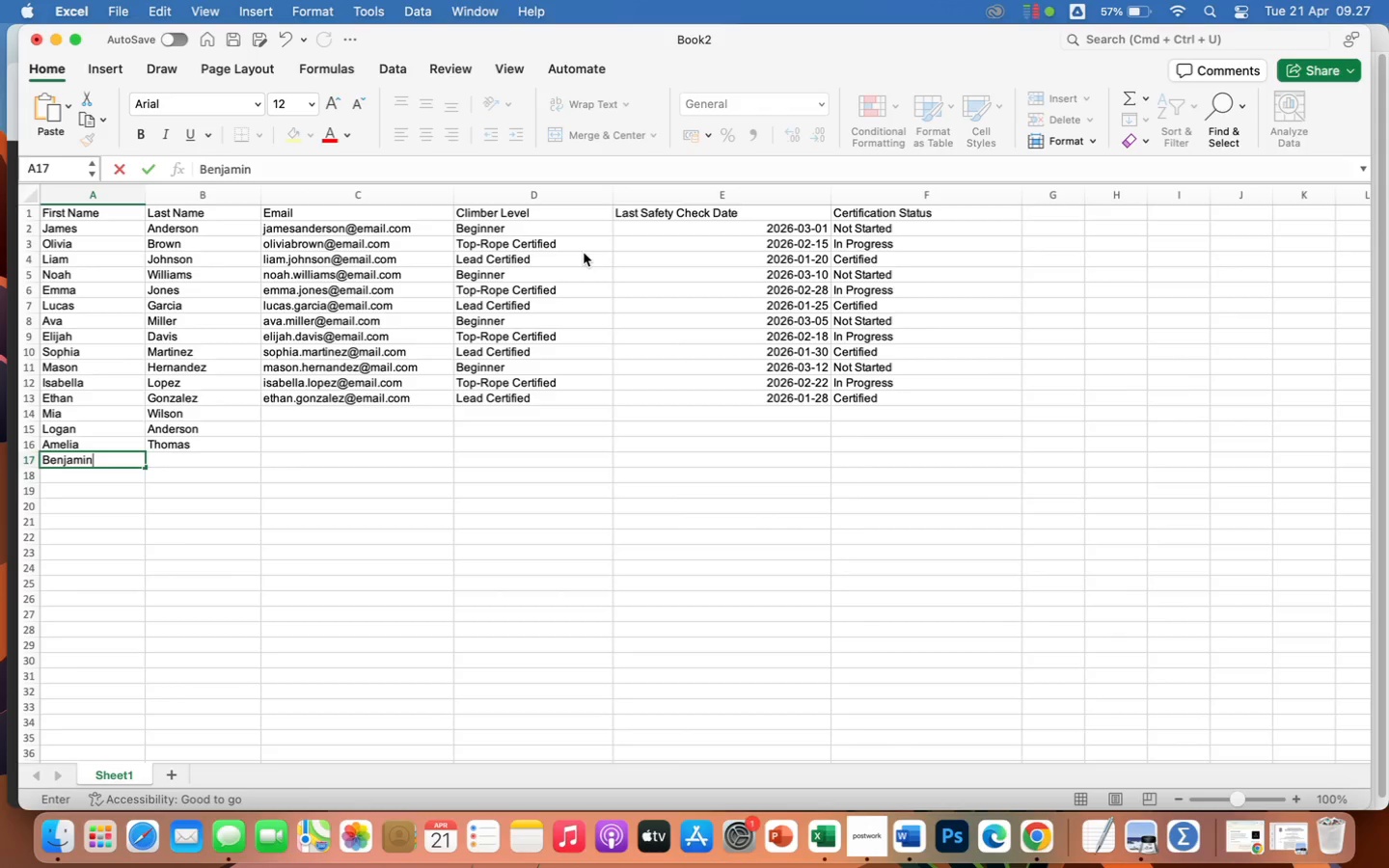 
key(ArrowRight)
 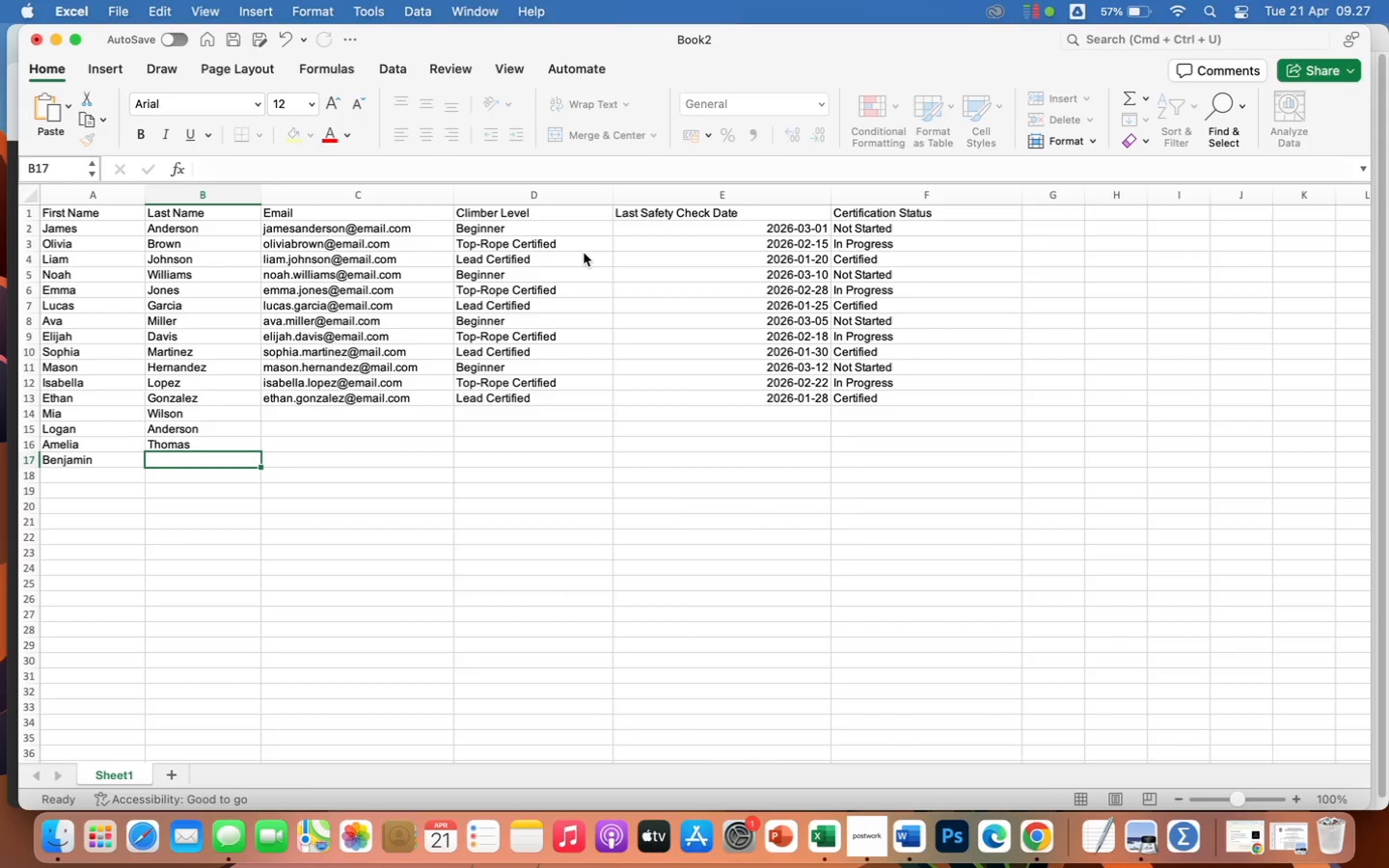 
type(Taylor)
 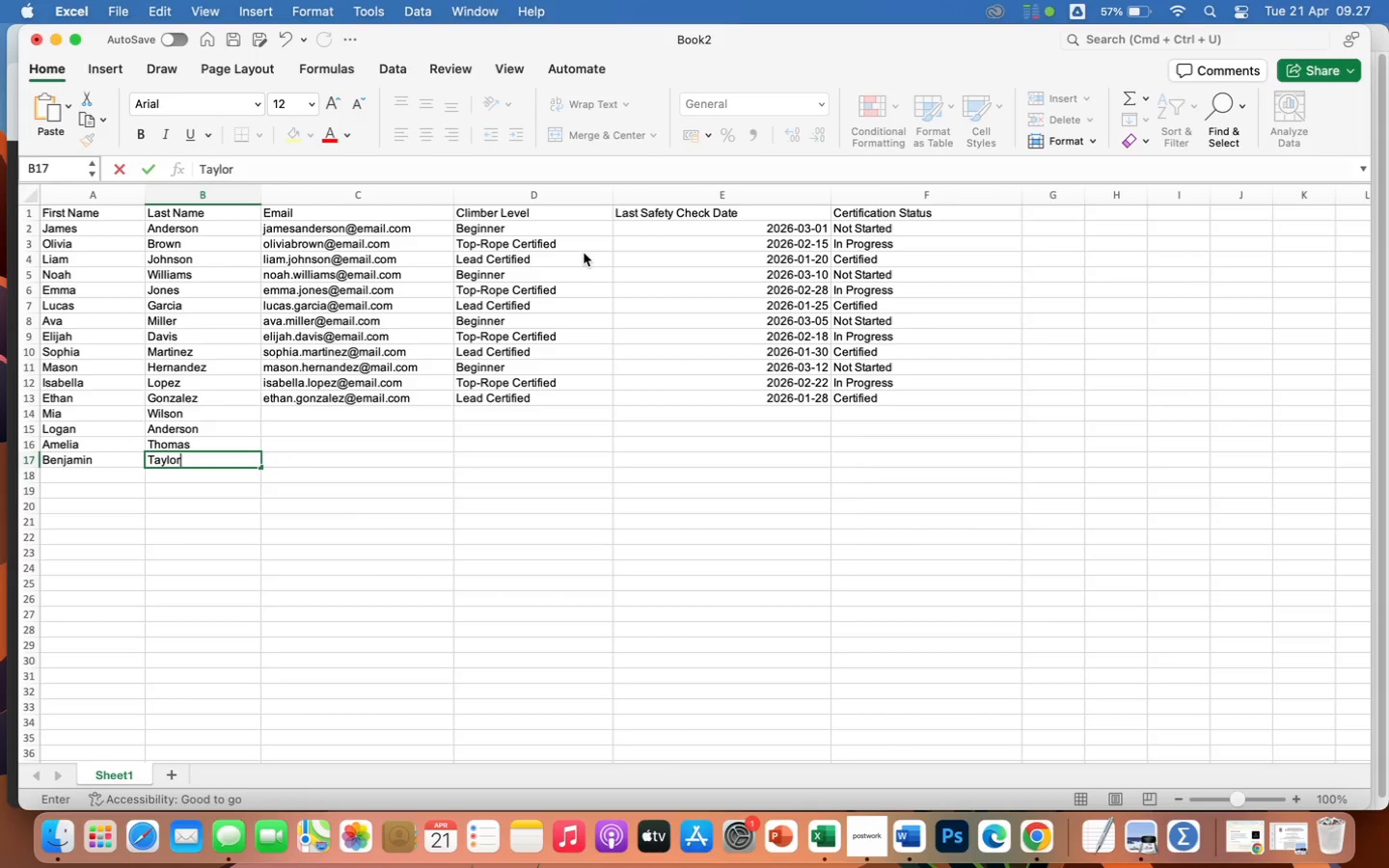 
key(Enter)
 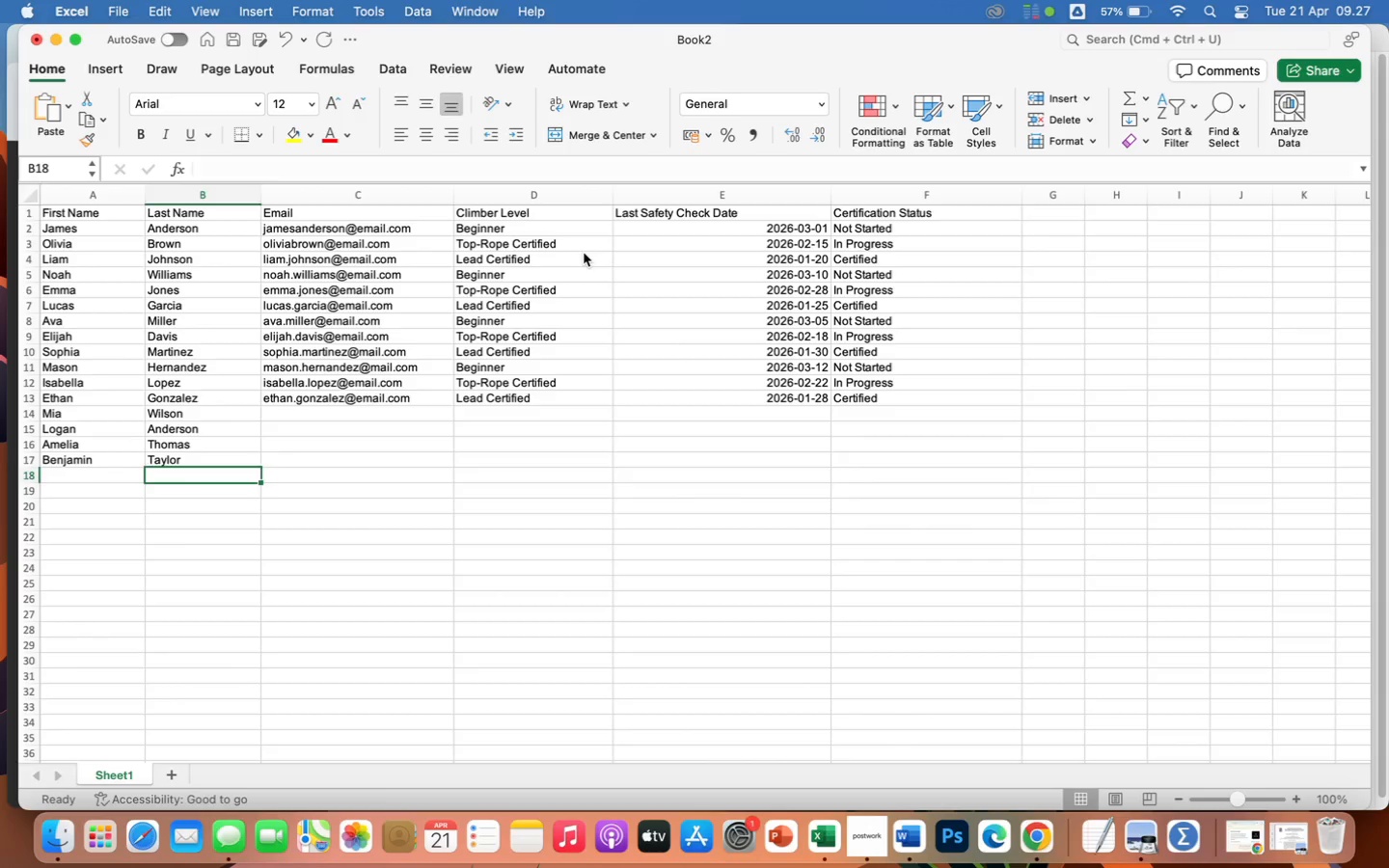 
key(ArrowLeft)
 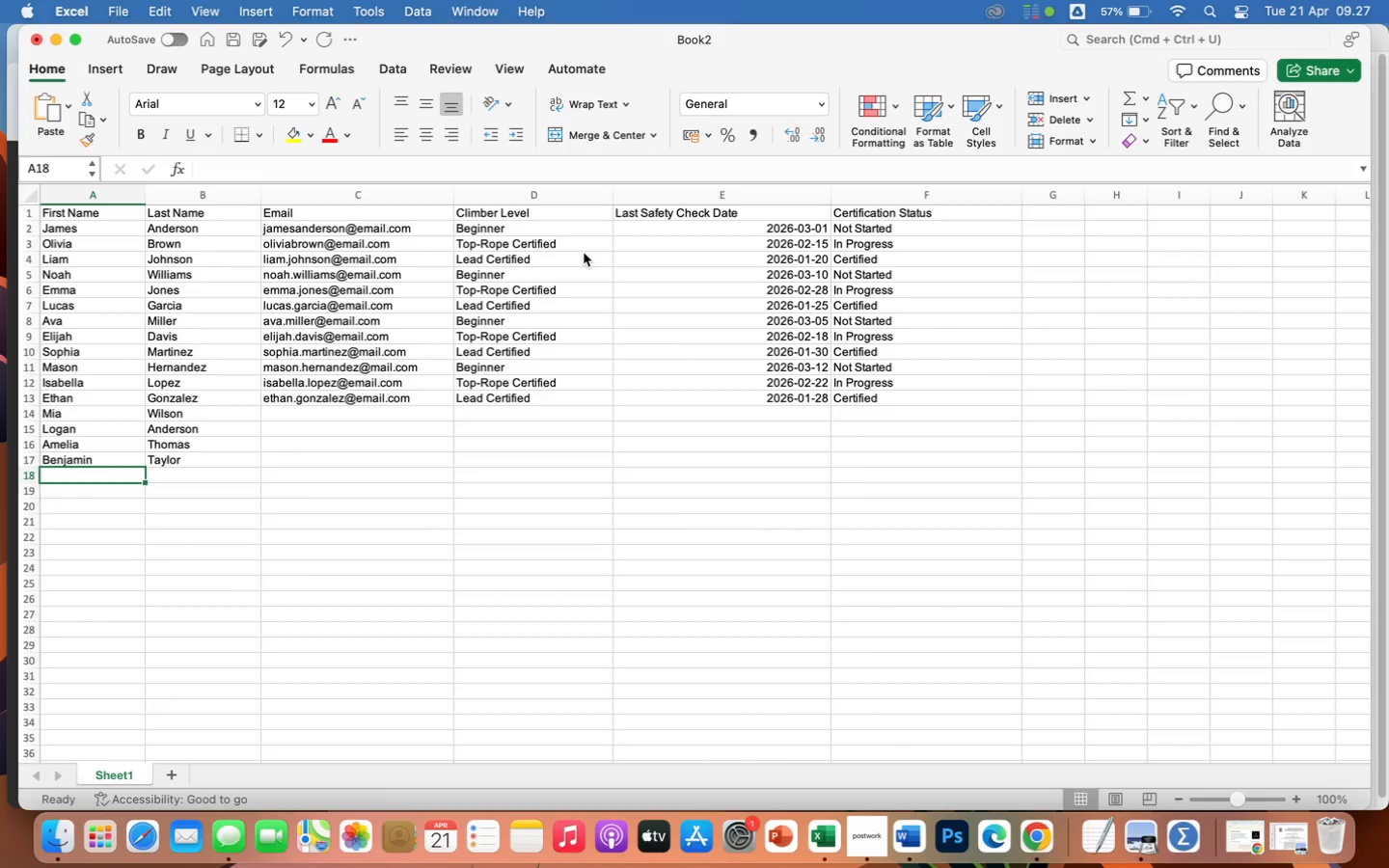 
key(ArrowLeft)
 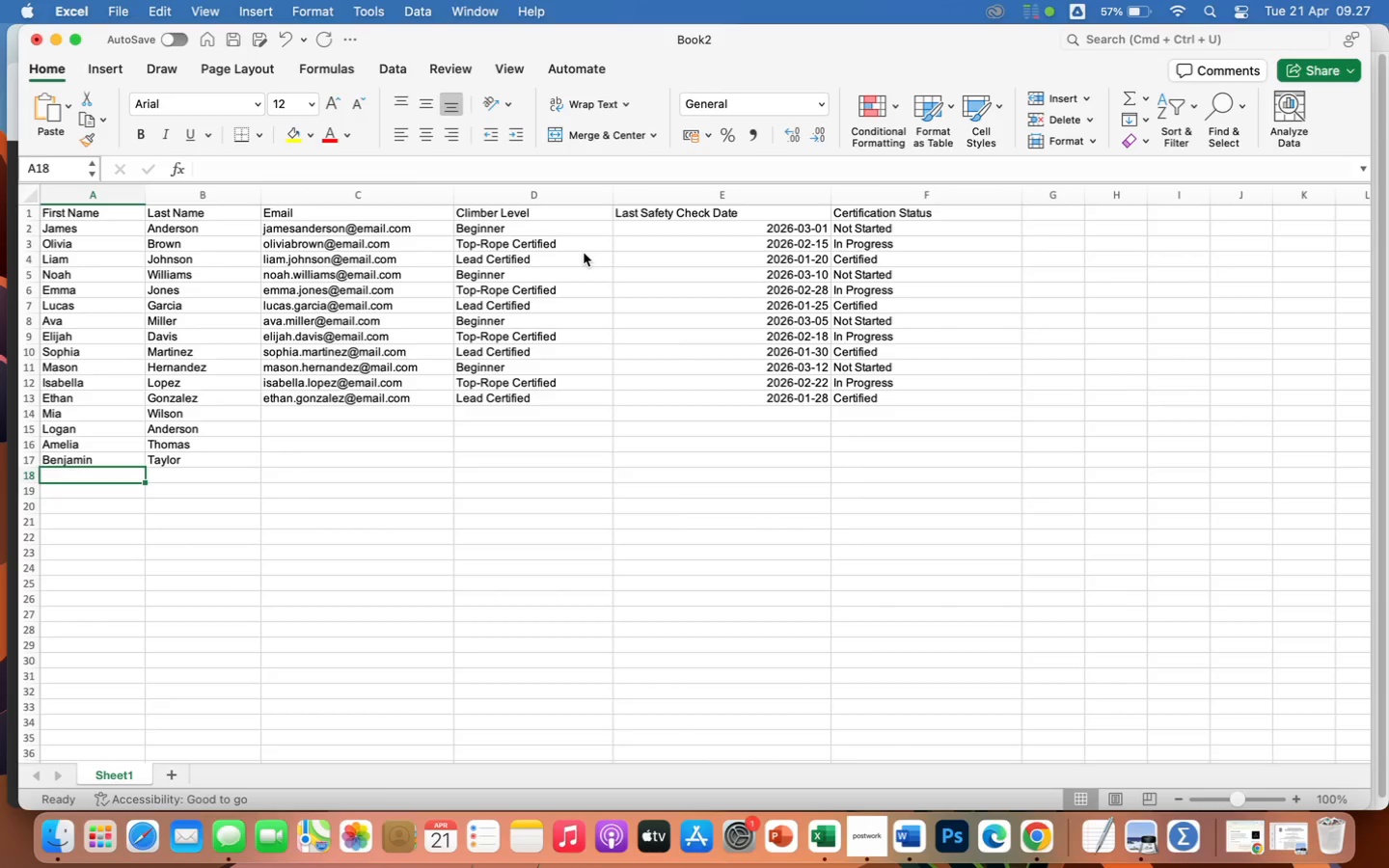 
type(Char;)
key(Backspace)
type(lotte)
 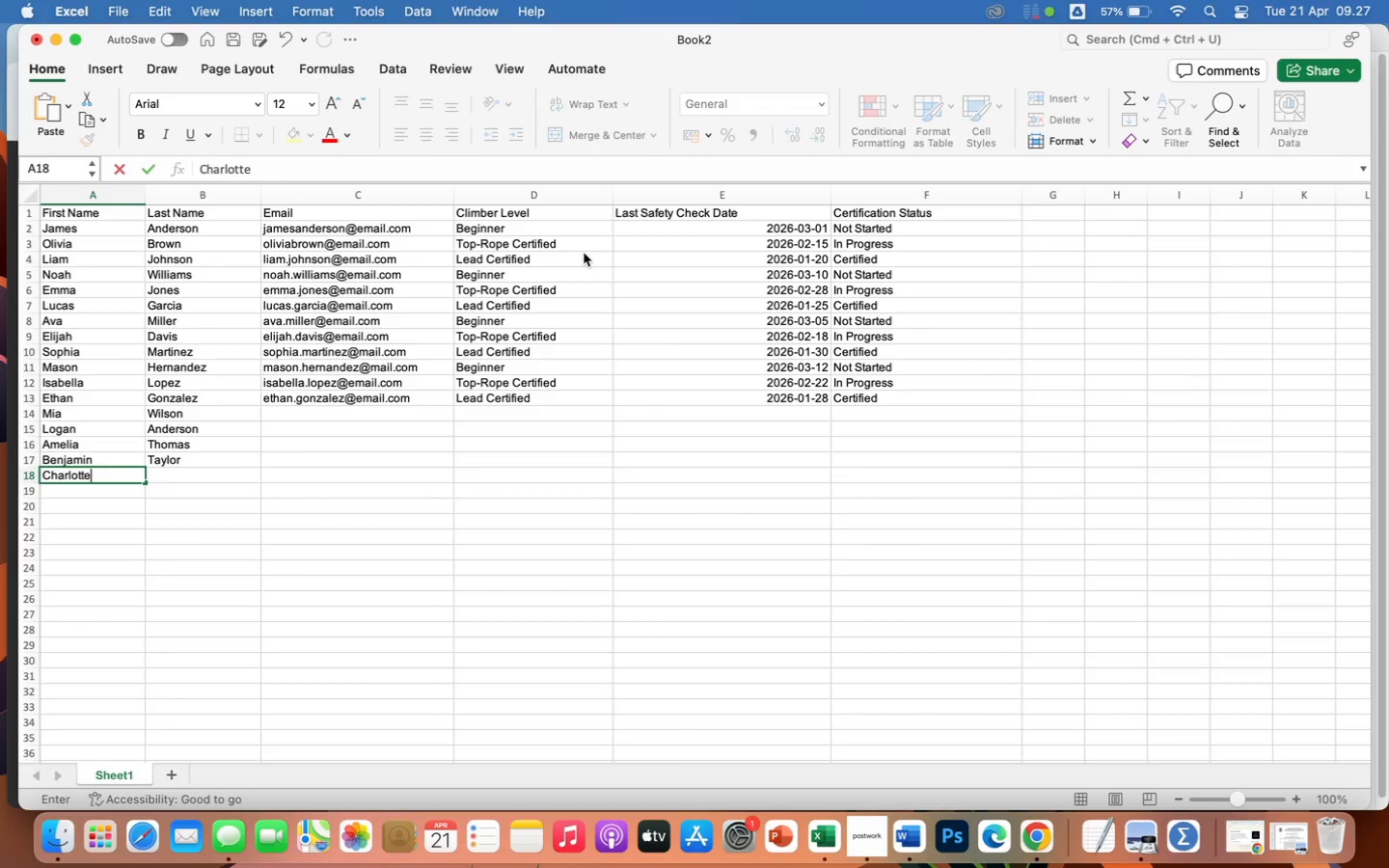 
key(ArrowRight)
 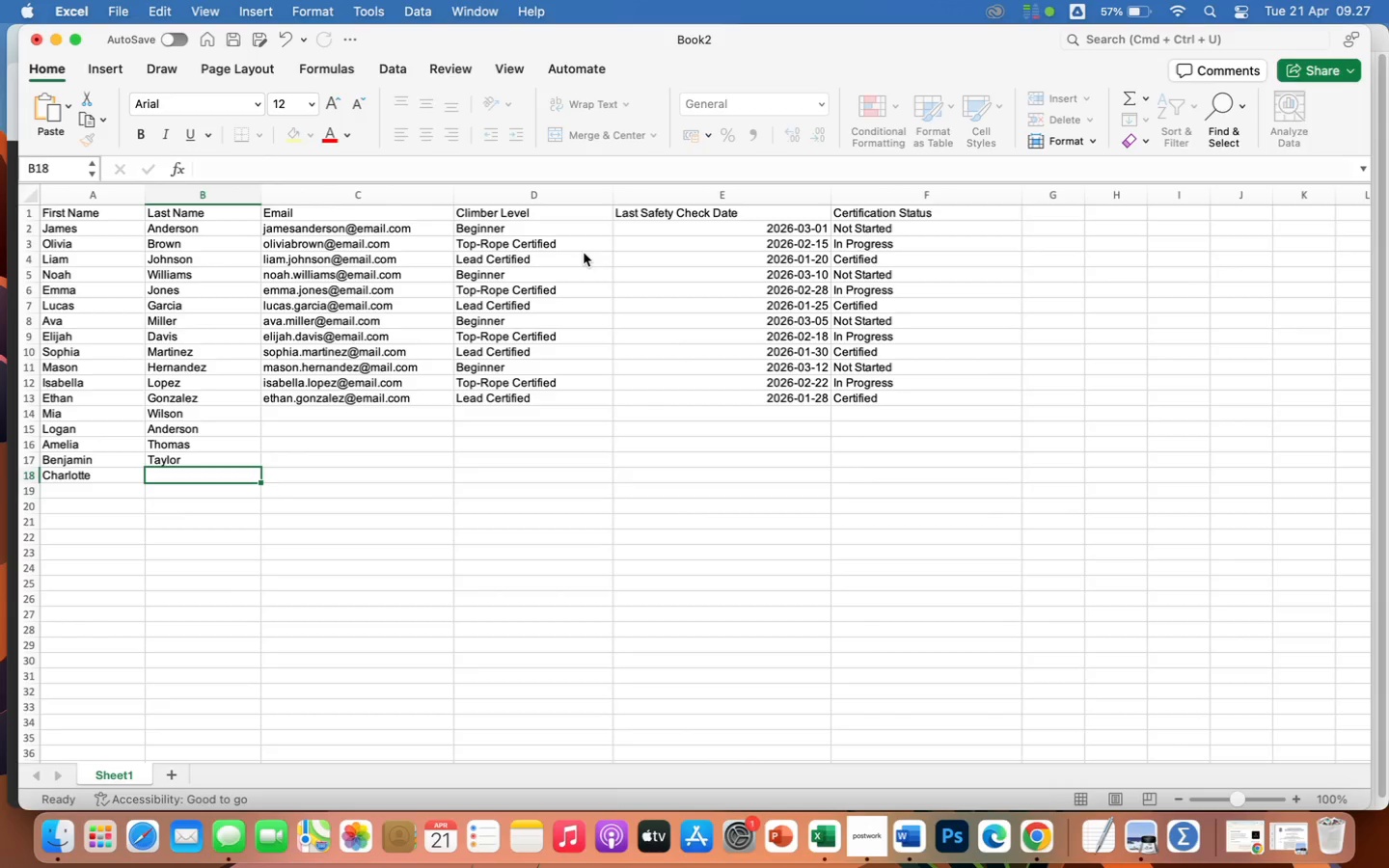 
type(Moore)
 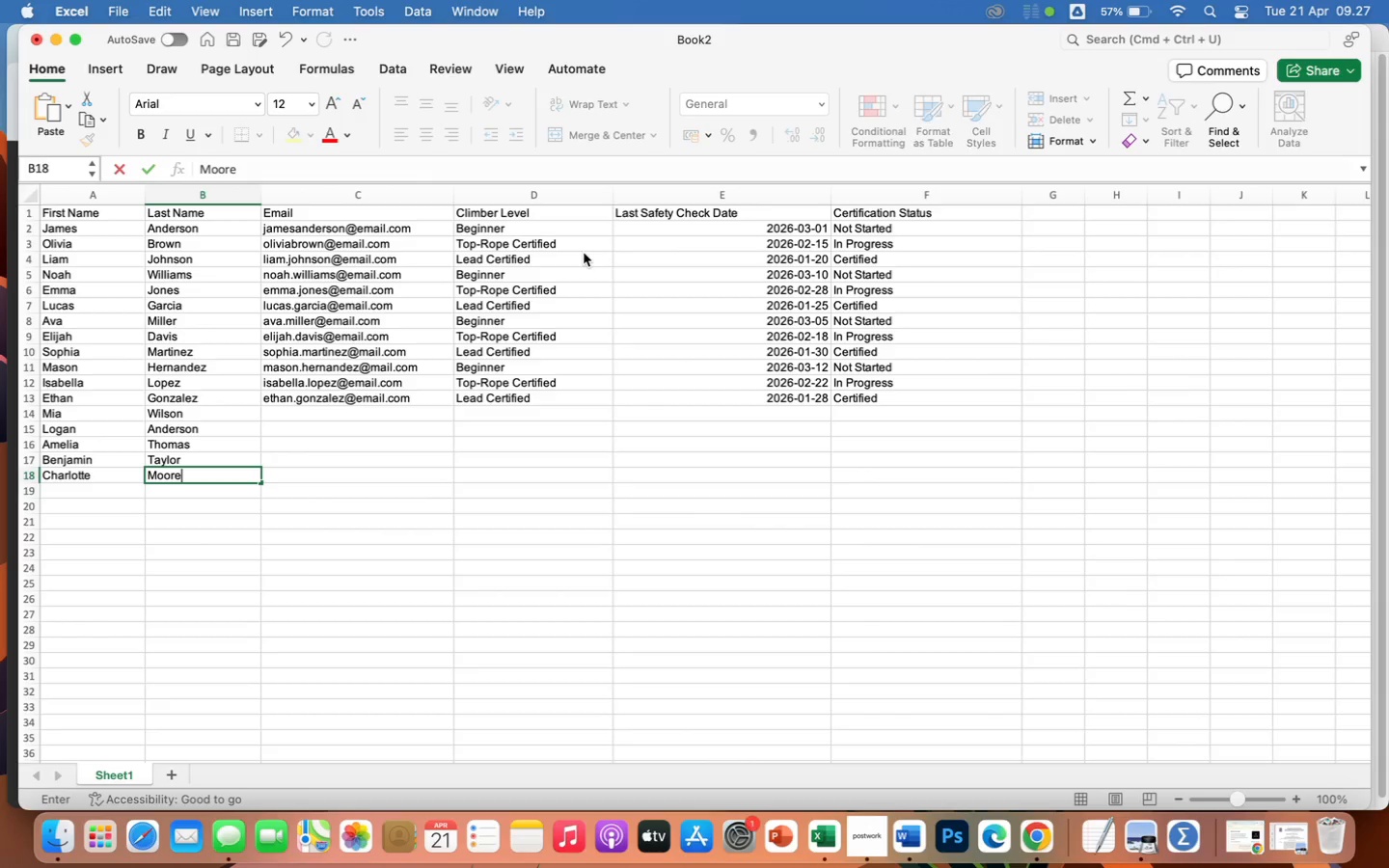 
key(Enter)
 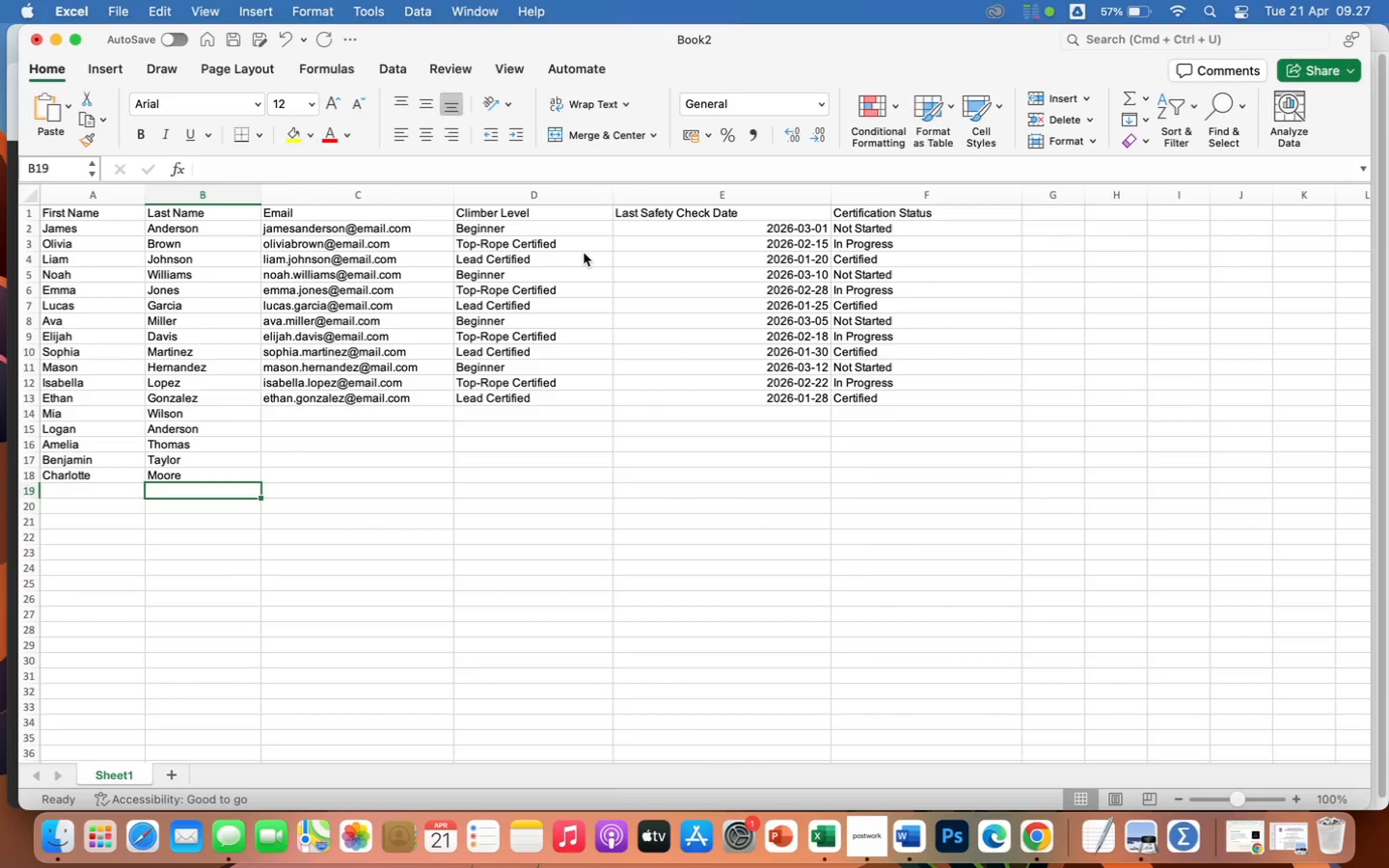 
key(ArrowLeft)
 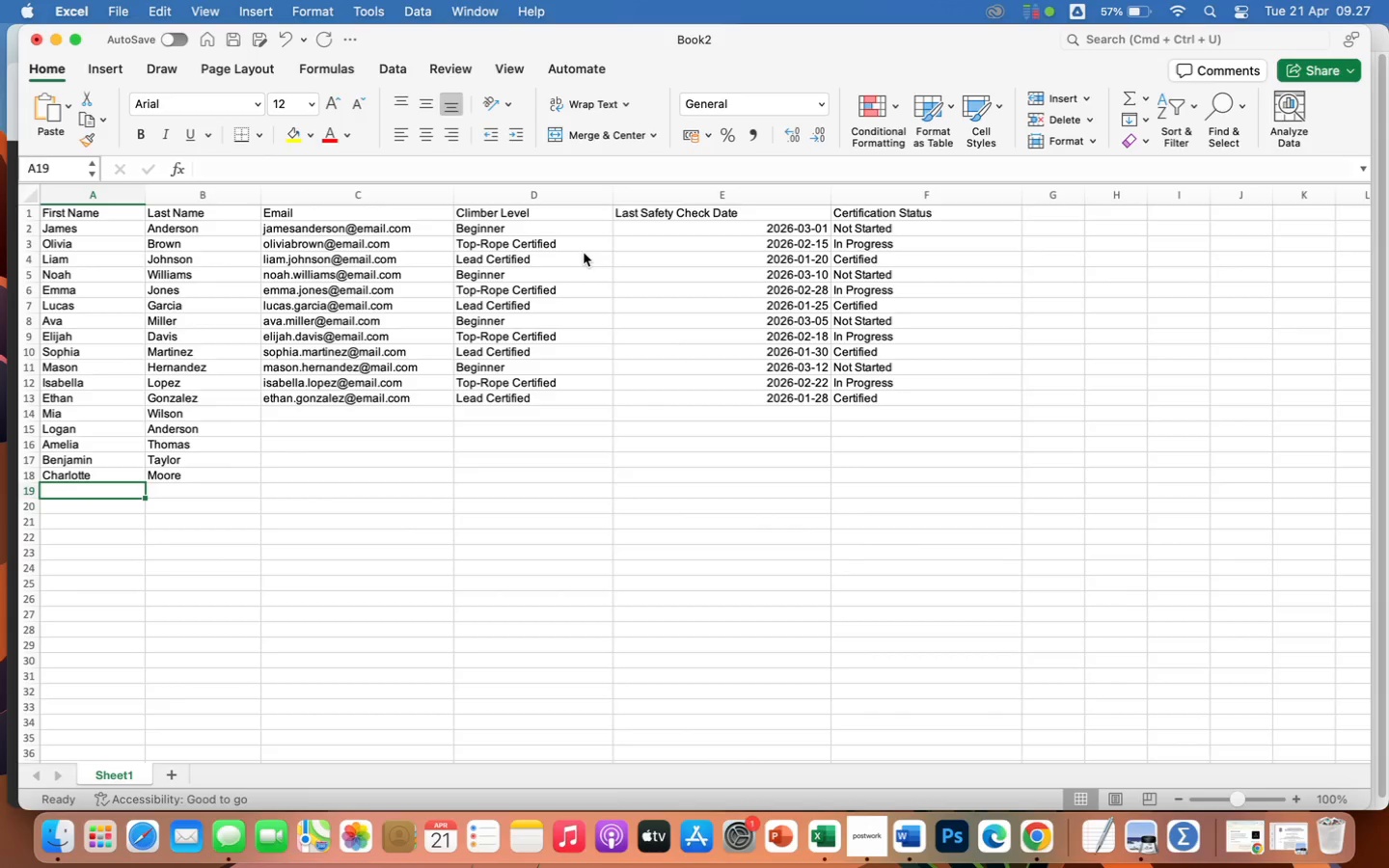 
type(Alexamn)
key(Backspace)
key(Backspace)
type(nder)
 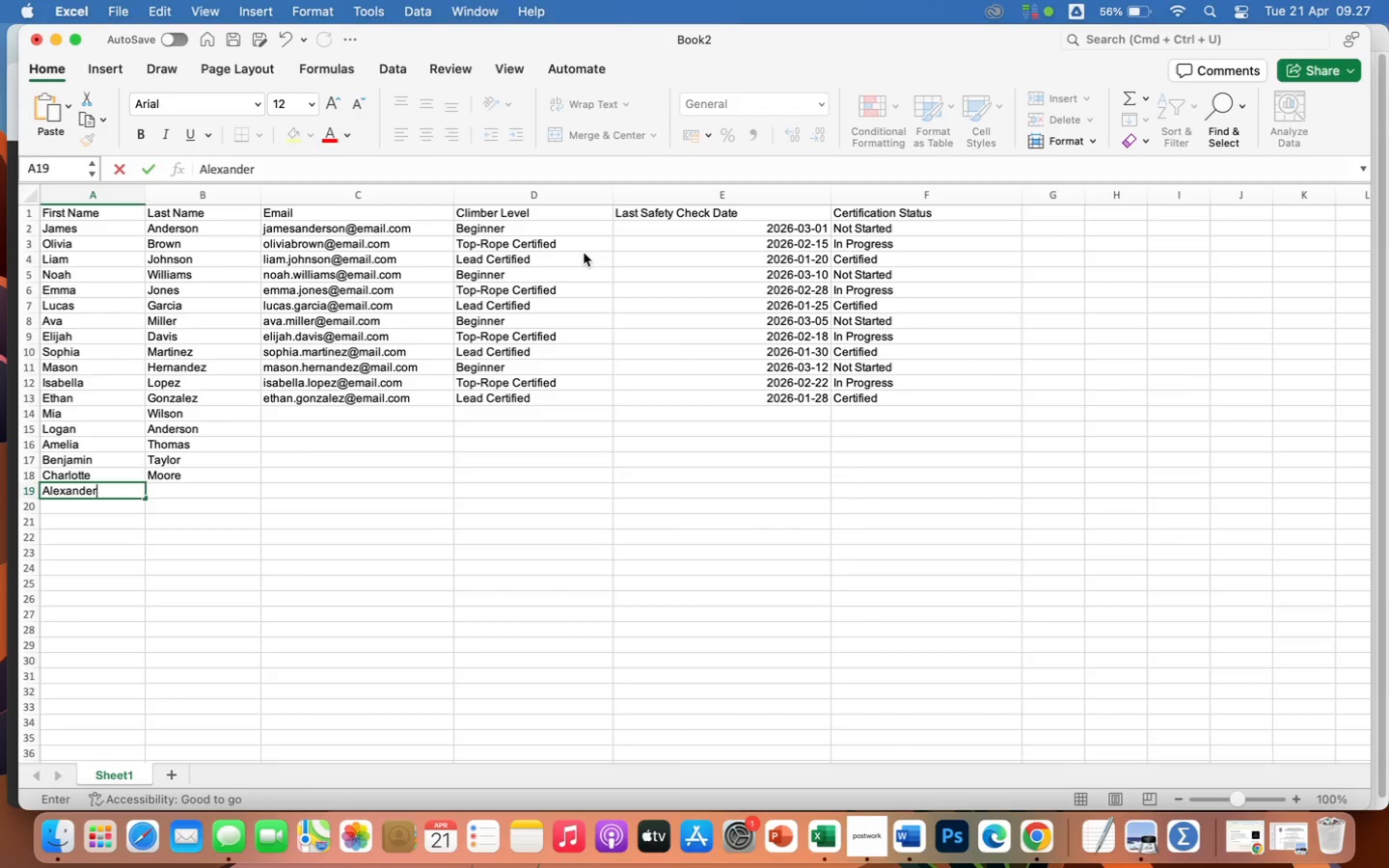 
key(ArrowRight)
 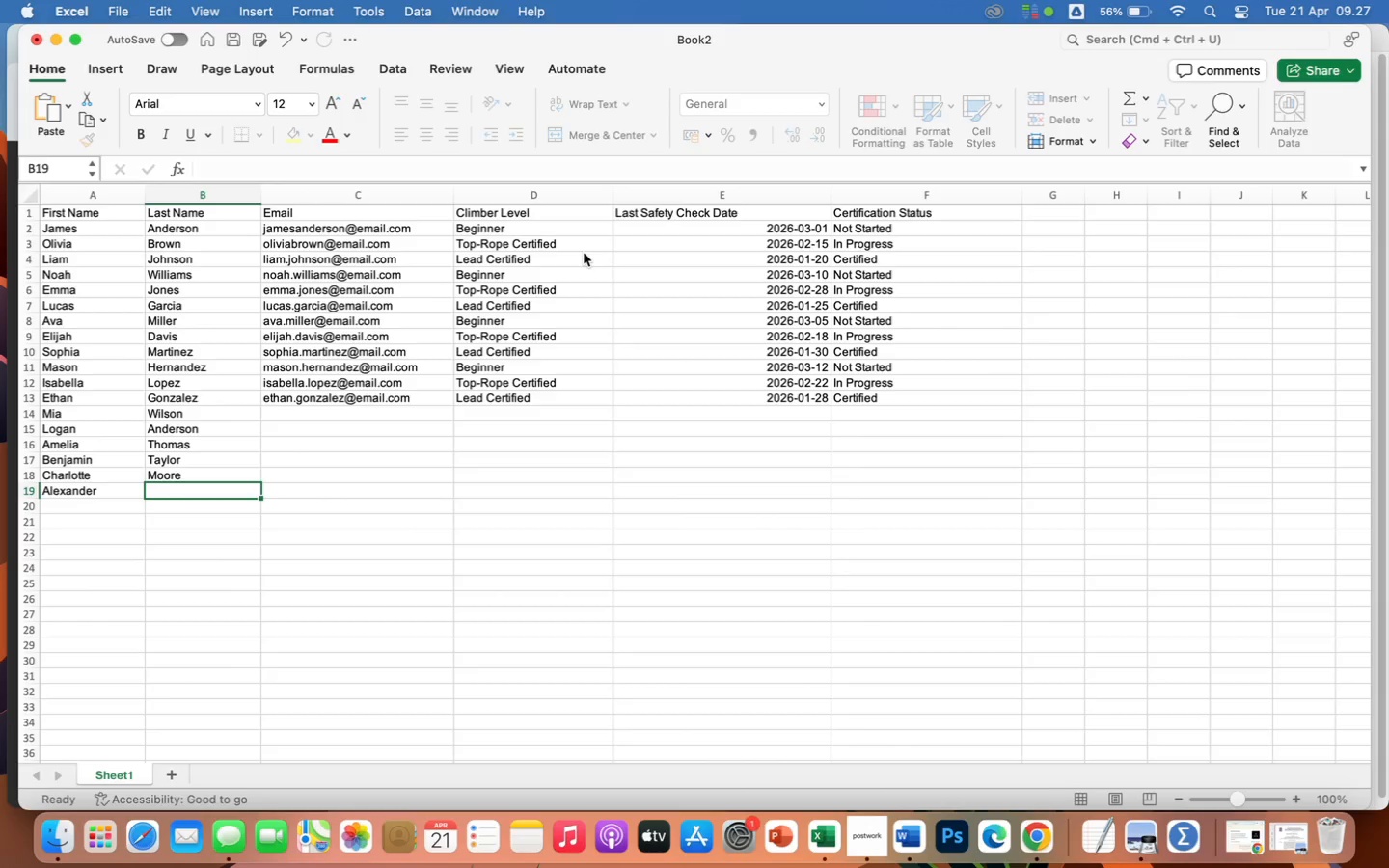 
type(Jackson)
 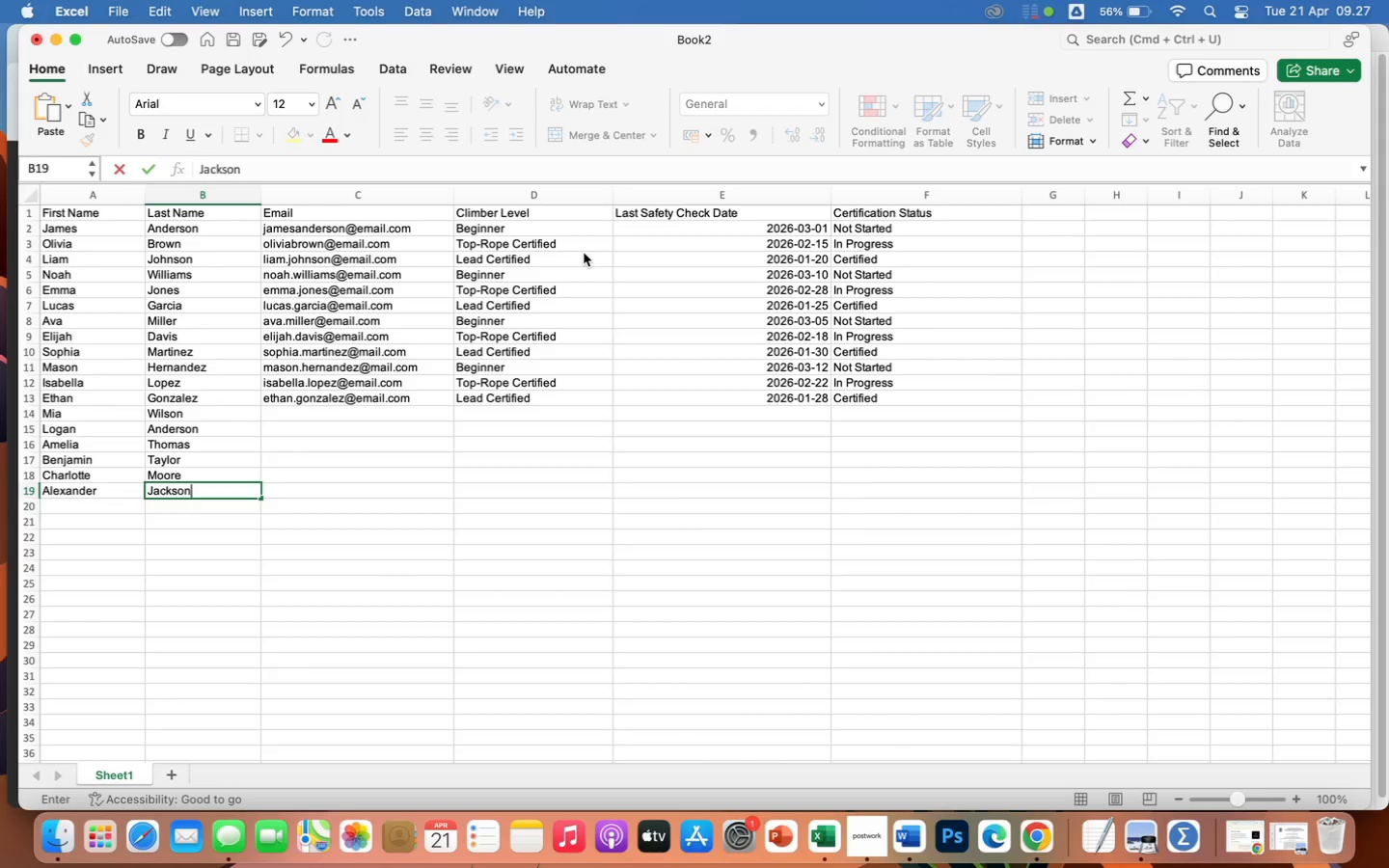 
key(Enter)
 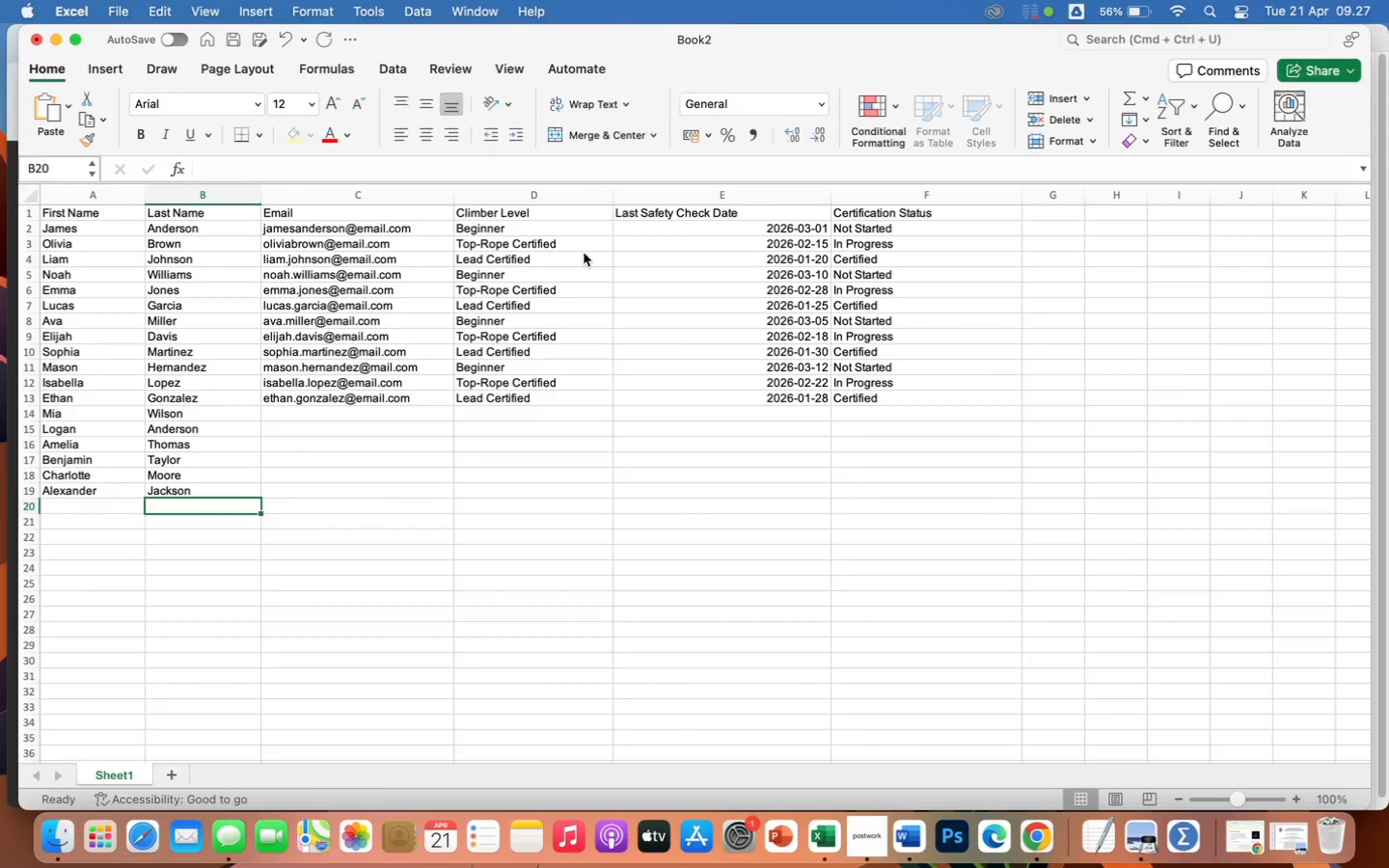 
key(ArrowLeft)
 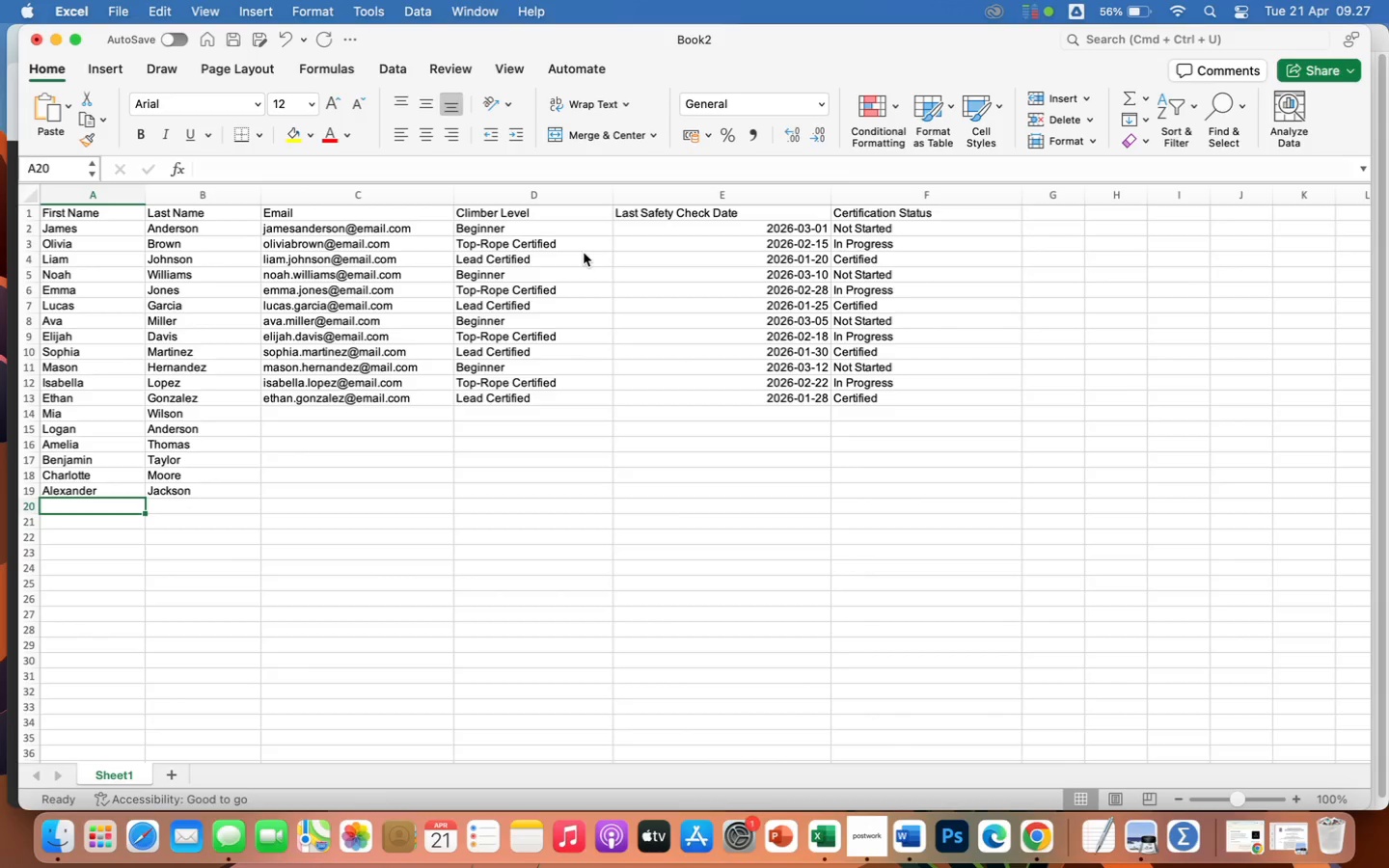 
type(Harper)
 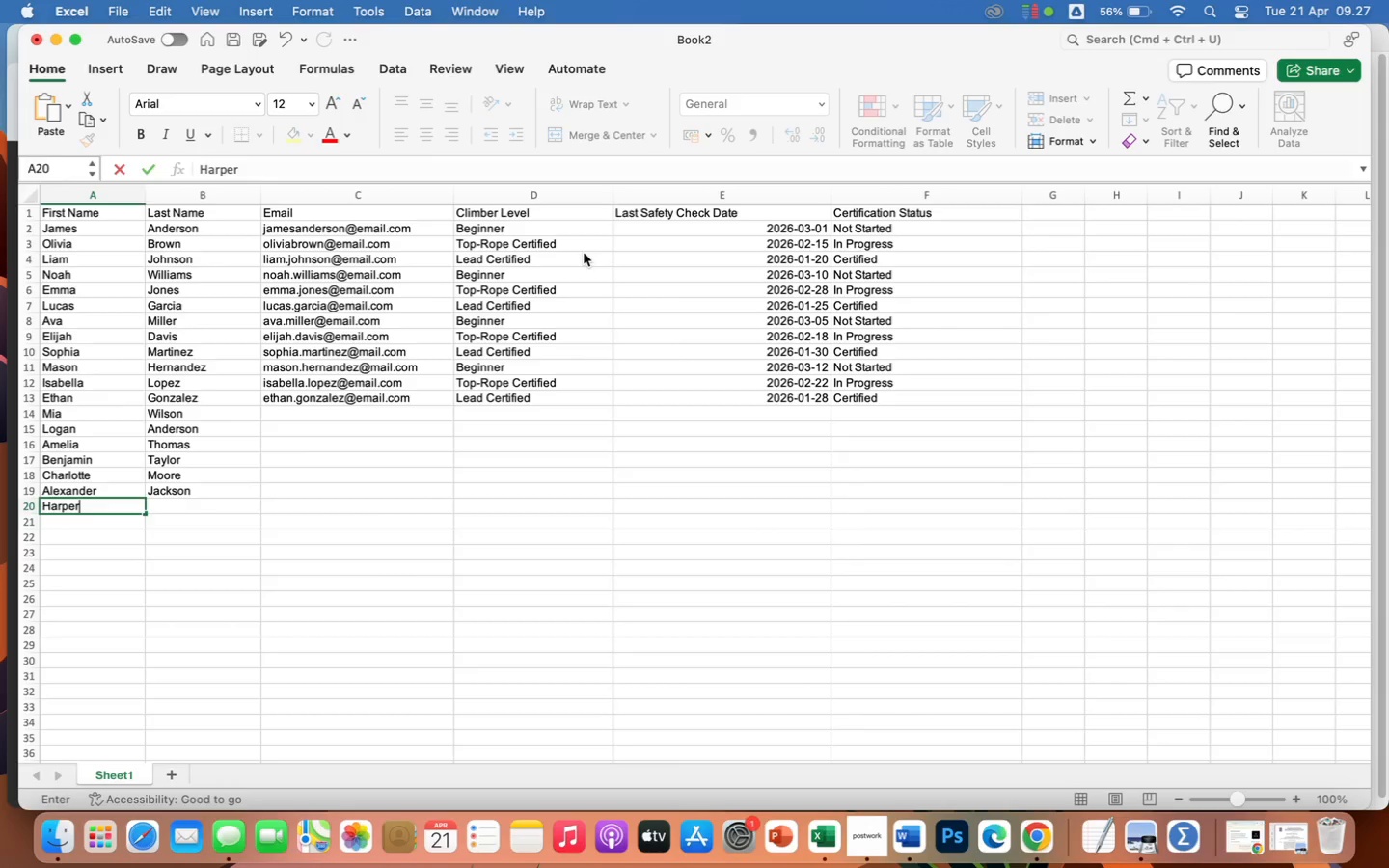 
key(ArrowRight)
 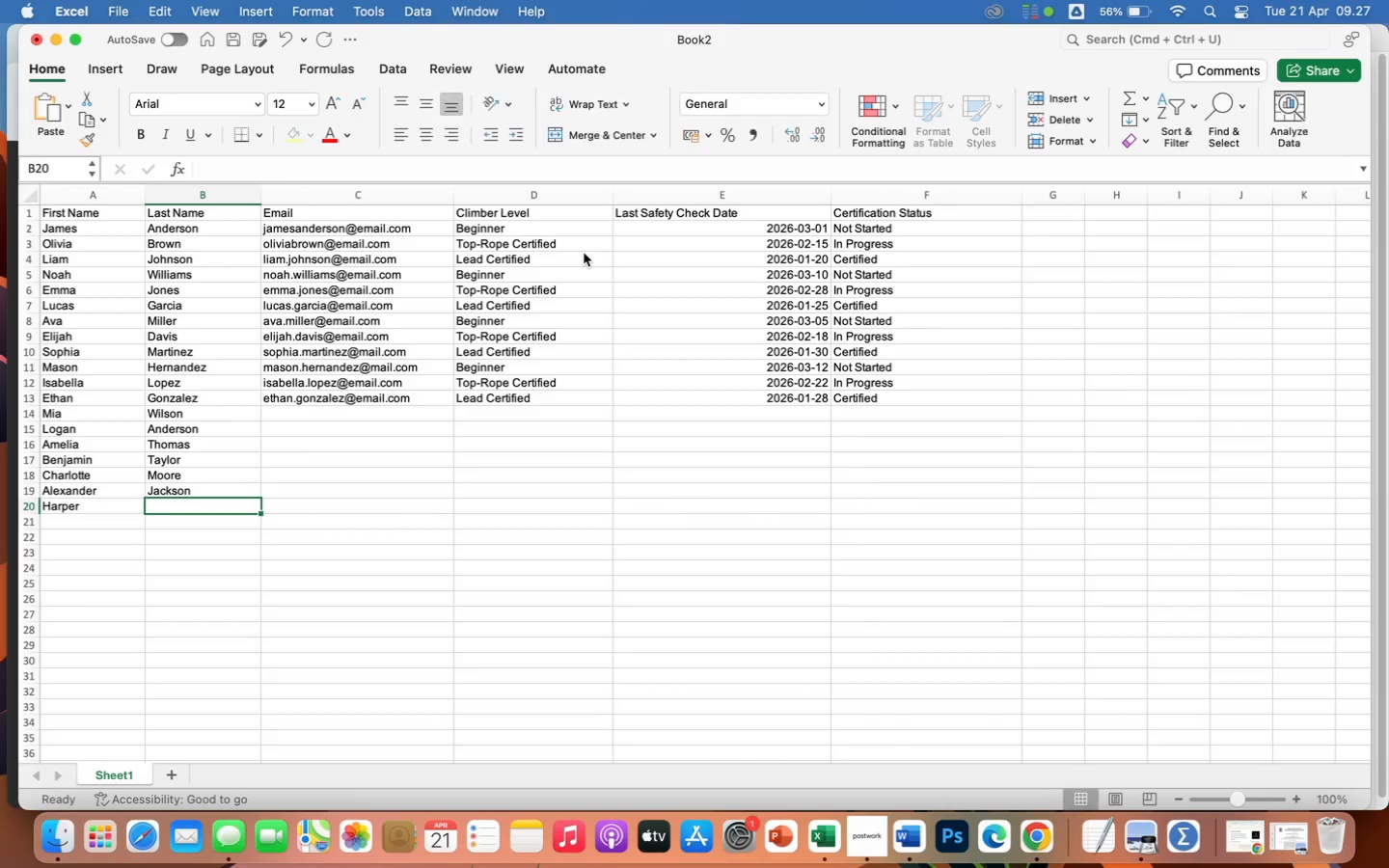 
type(Martin )
key(Backspace)
 